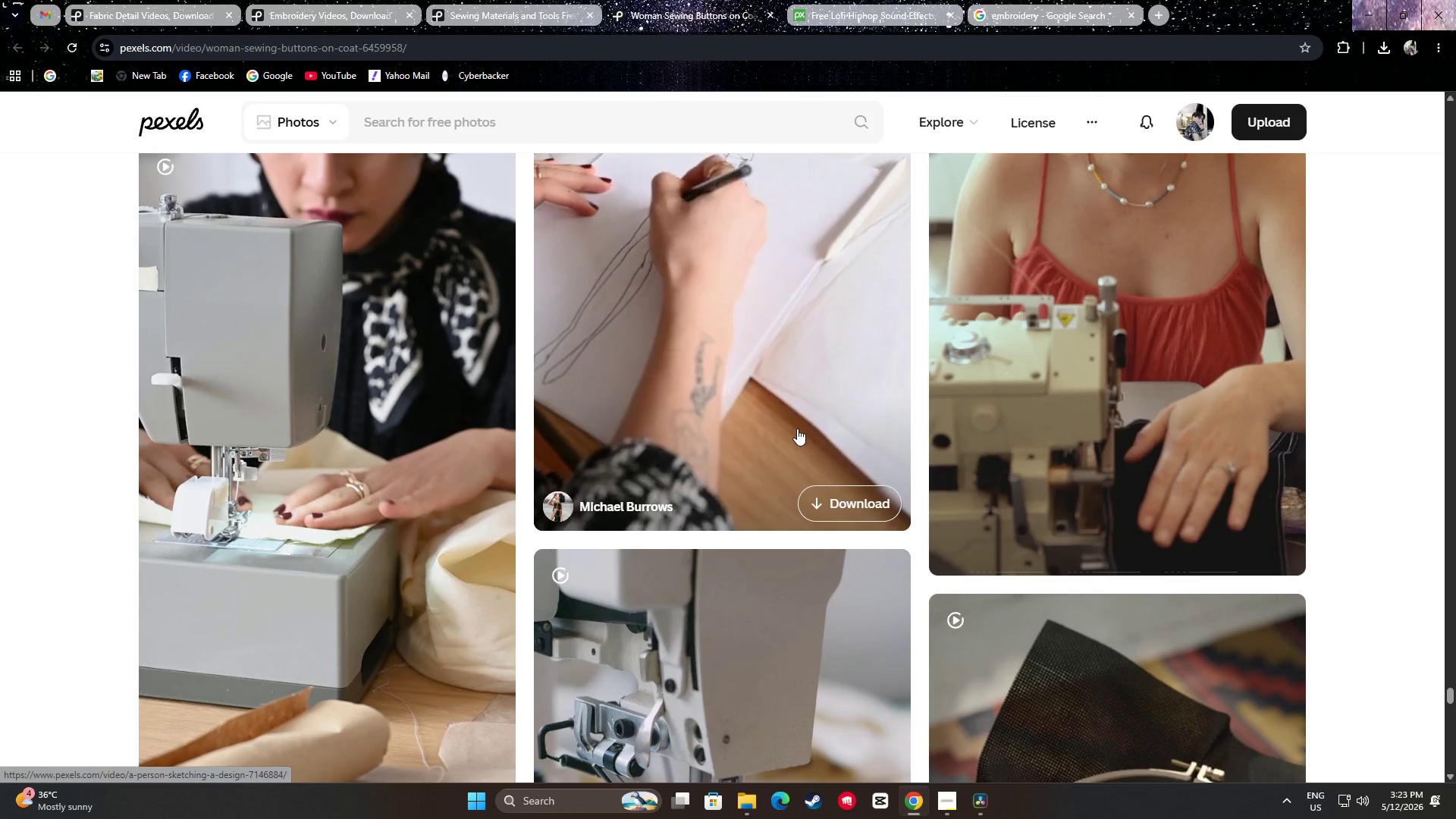 
scroll: coordinate [830, 449], scroll_direction: down, amount: 9.0
 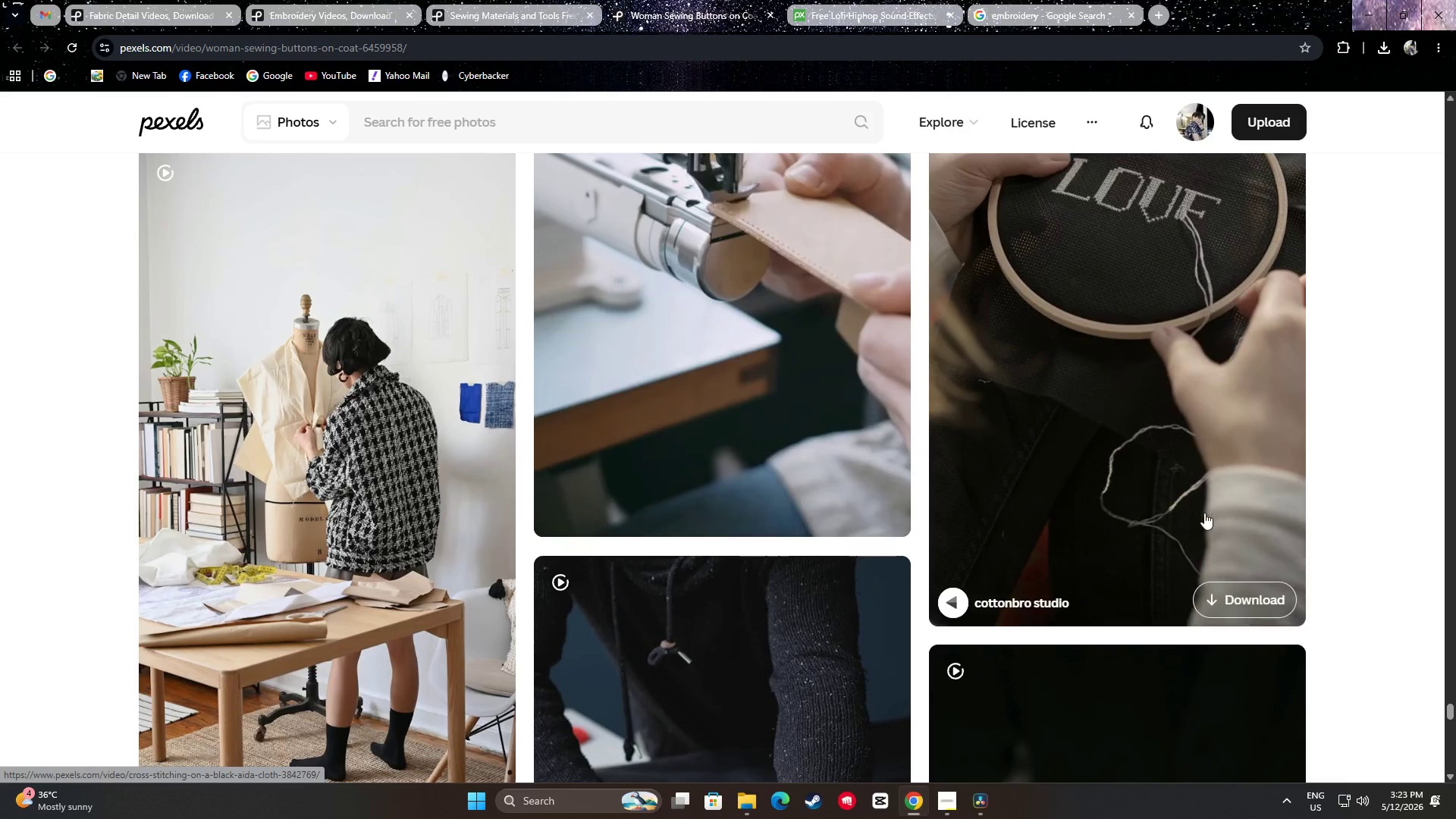 
scroll: coordinate [1169, 500], scroll_direction: up, amount: 2.0
 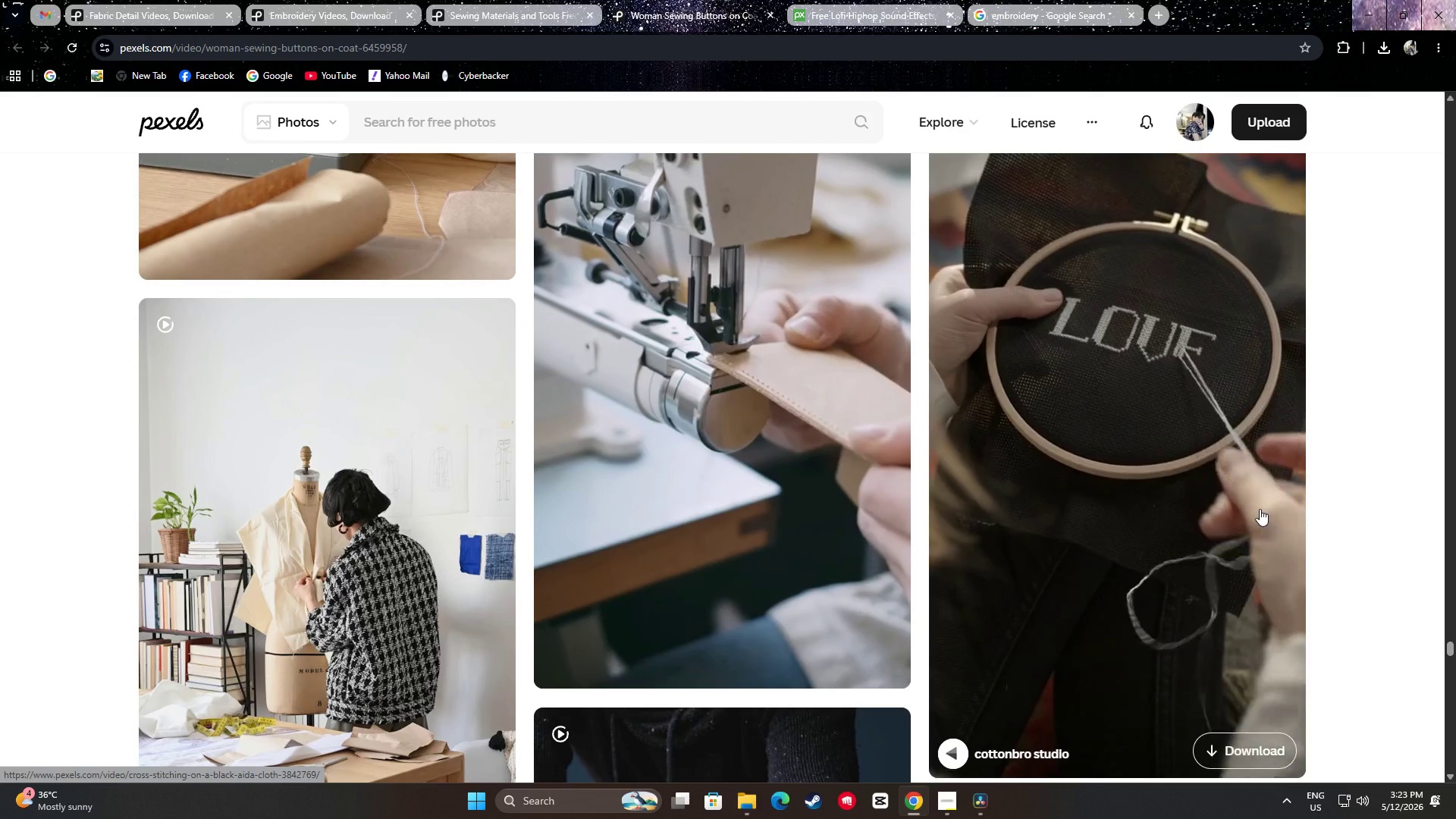 
wait(5.65)
 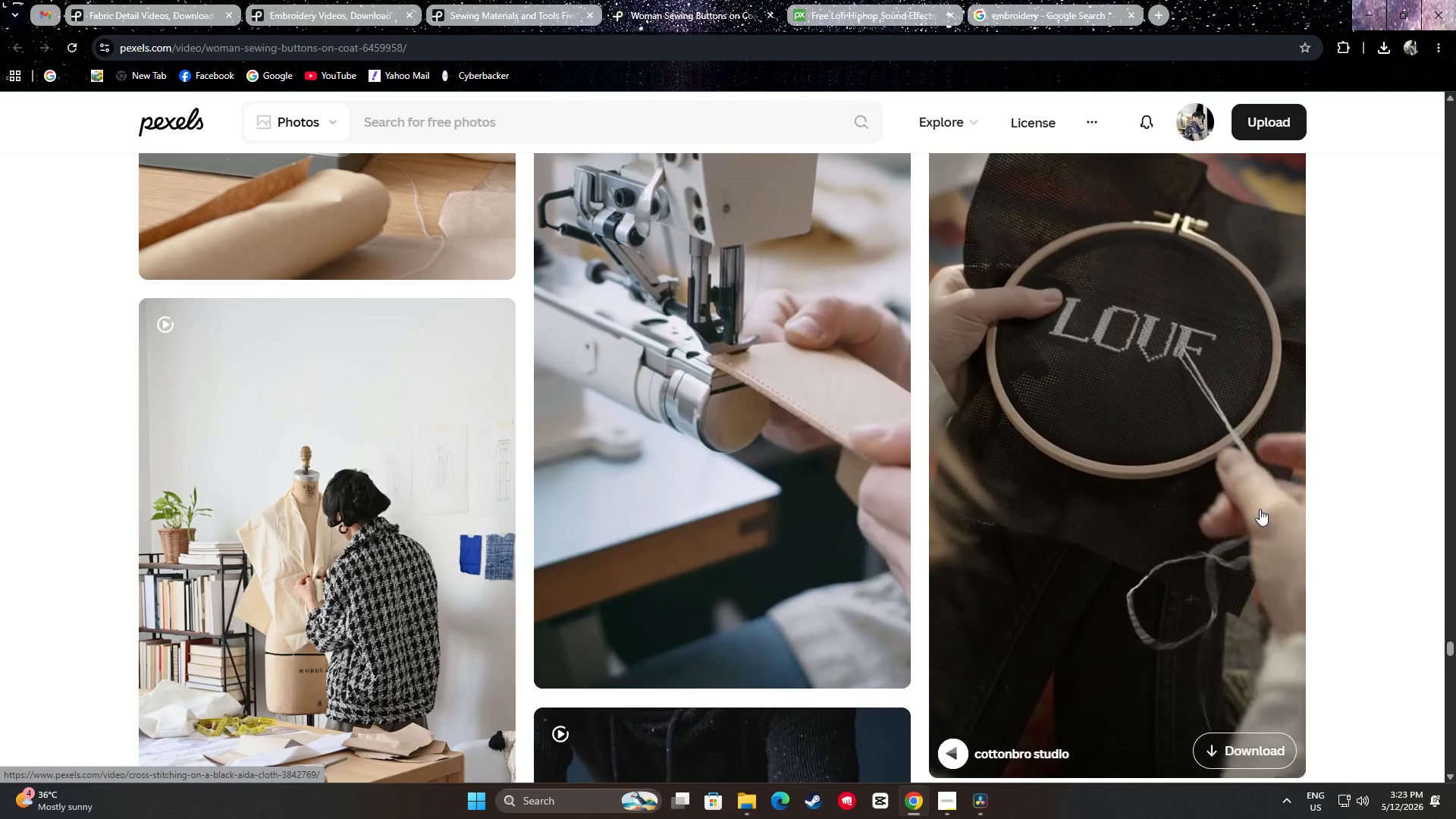 
scroll: coordinate [653, 450], scroll_direction: down, amount: 54.0
 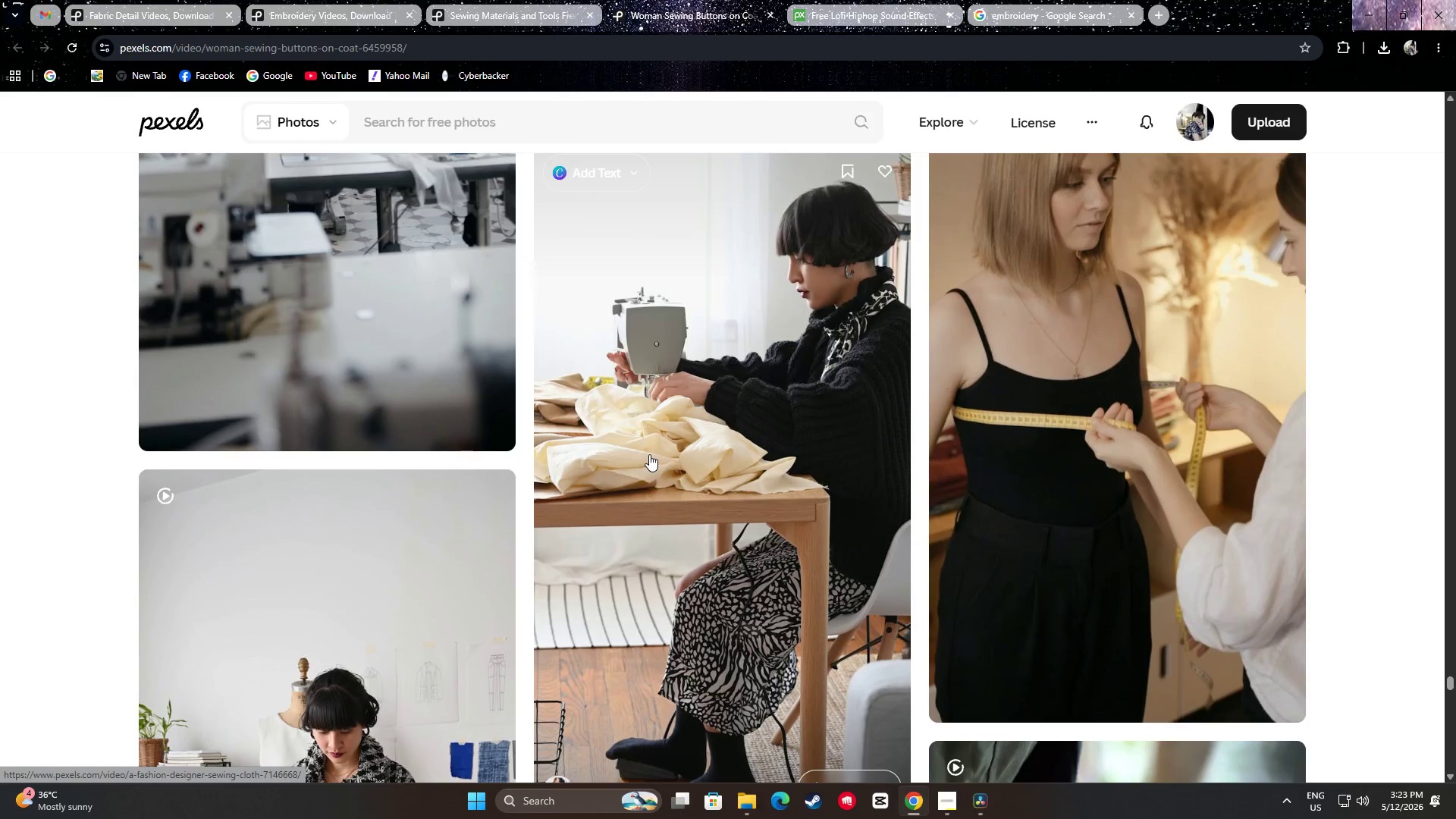 
scroll: coordinate [708, 472], scroll_direction: down, amount: 38.0
 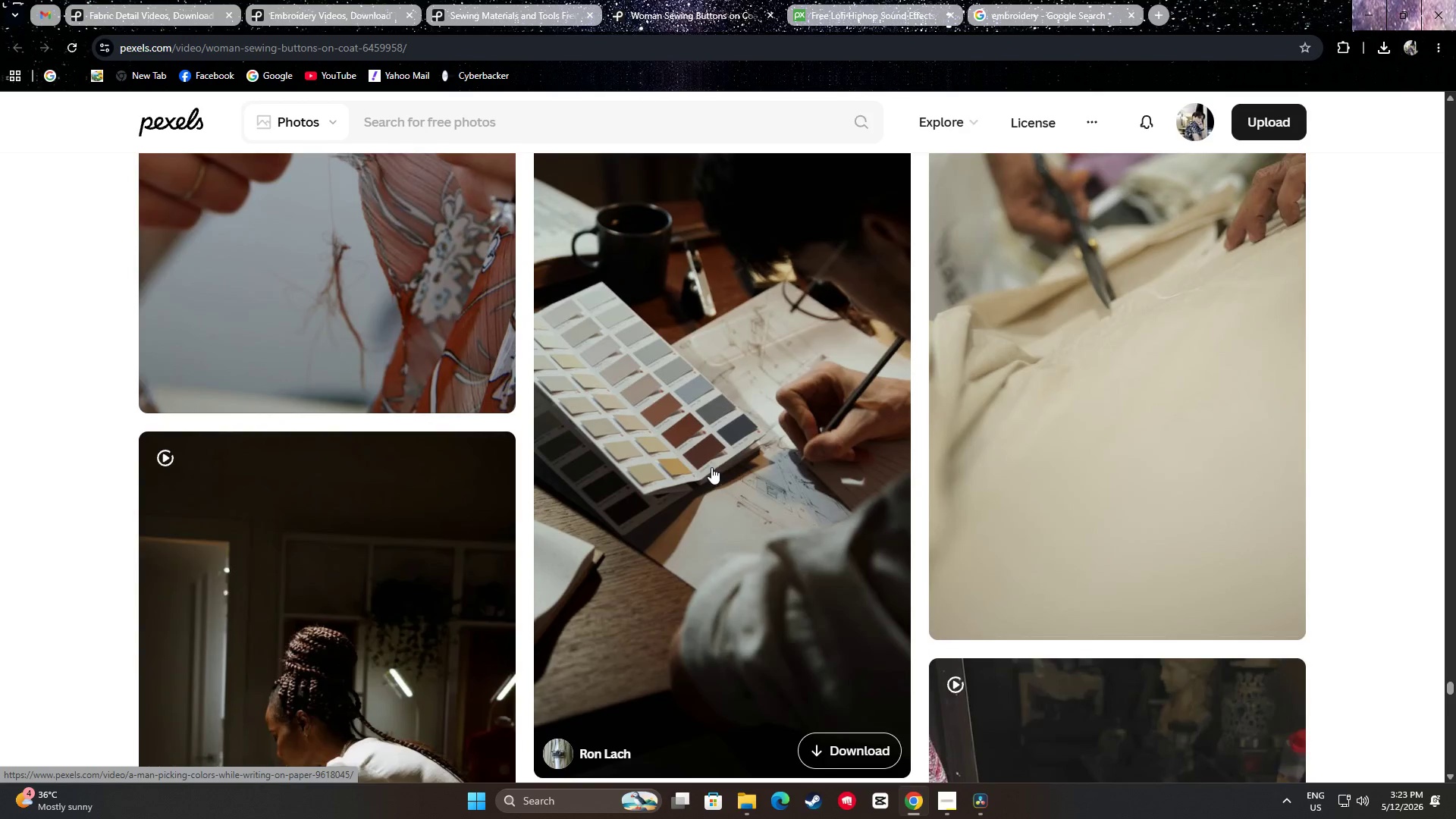 
scroll: coordinate [717, 465], scroll_direction: down, amount: 23.0
 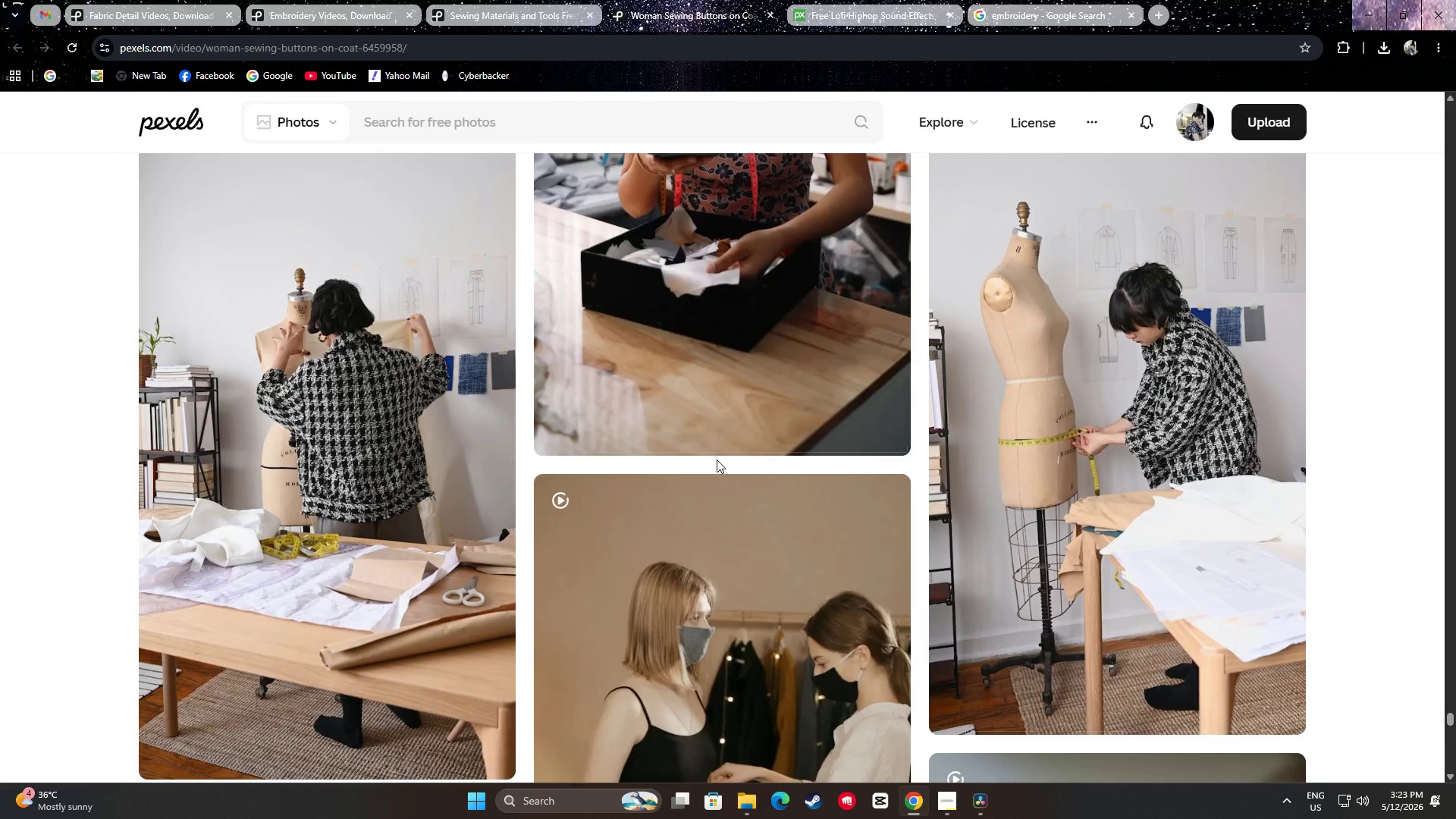 
wait(6.56)
 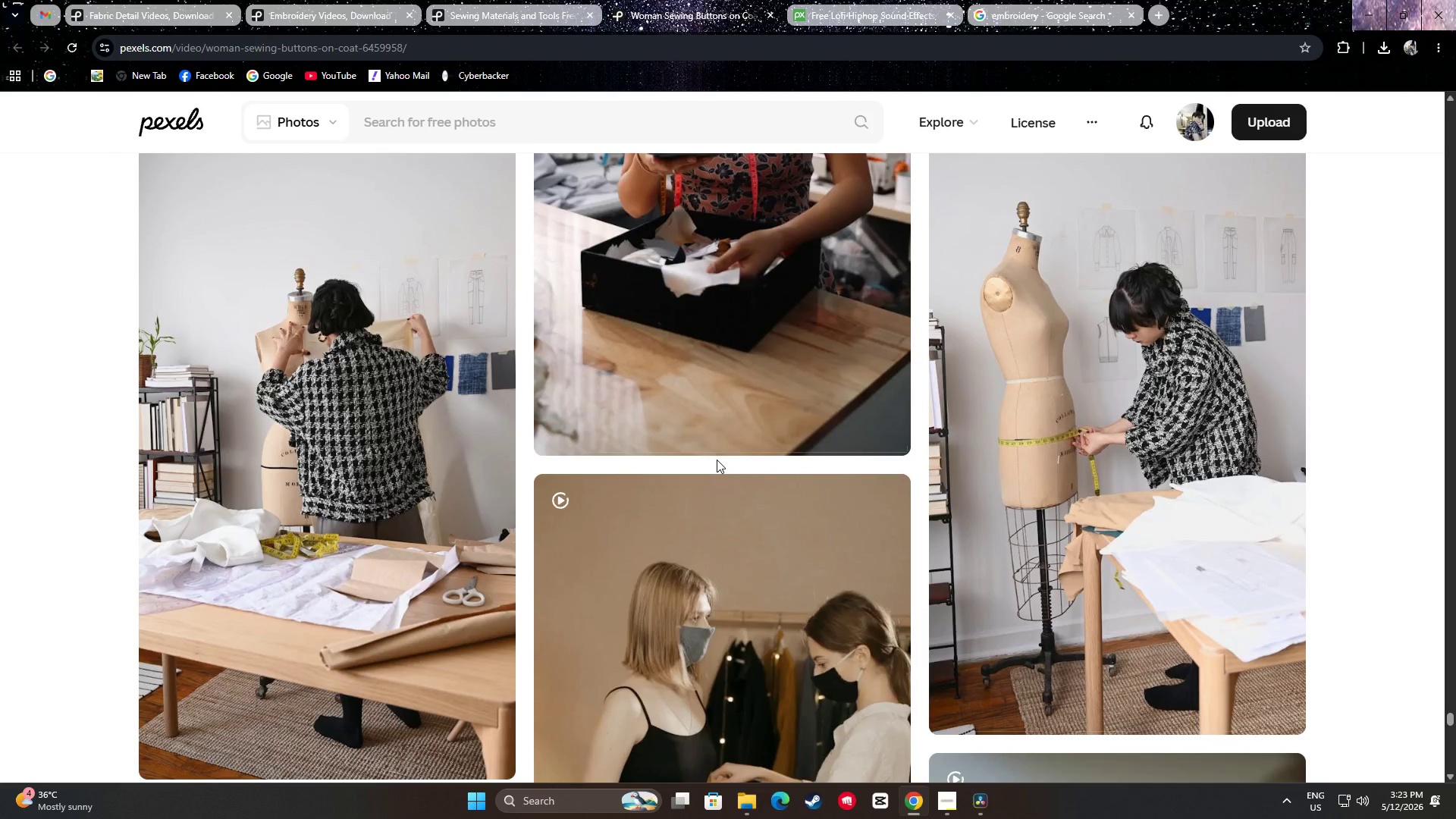 
scroll: coordinate [686, 452], scroll_direction: down, amount: 26.0
 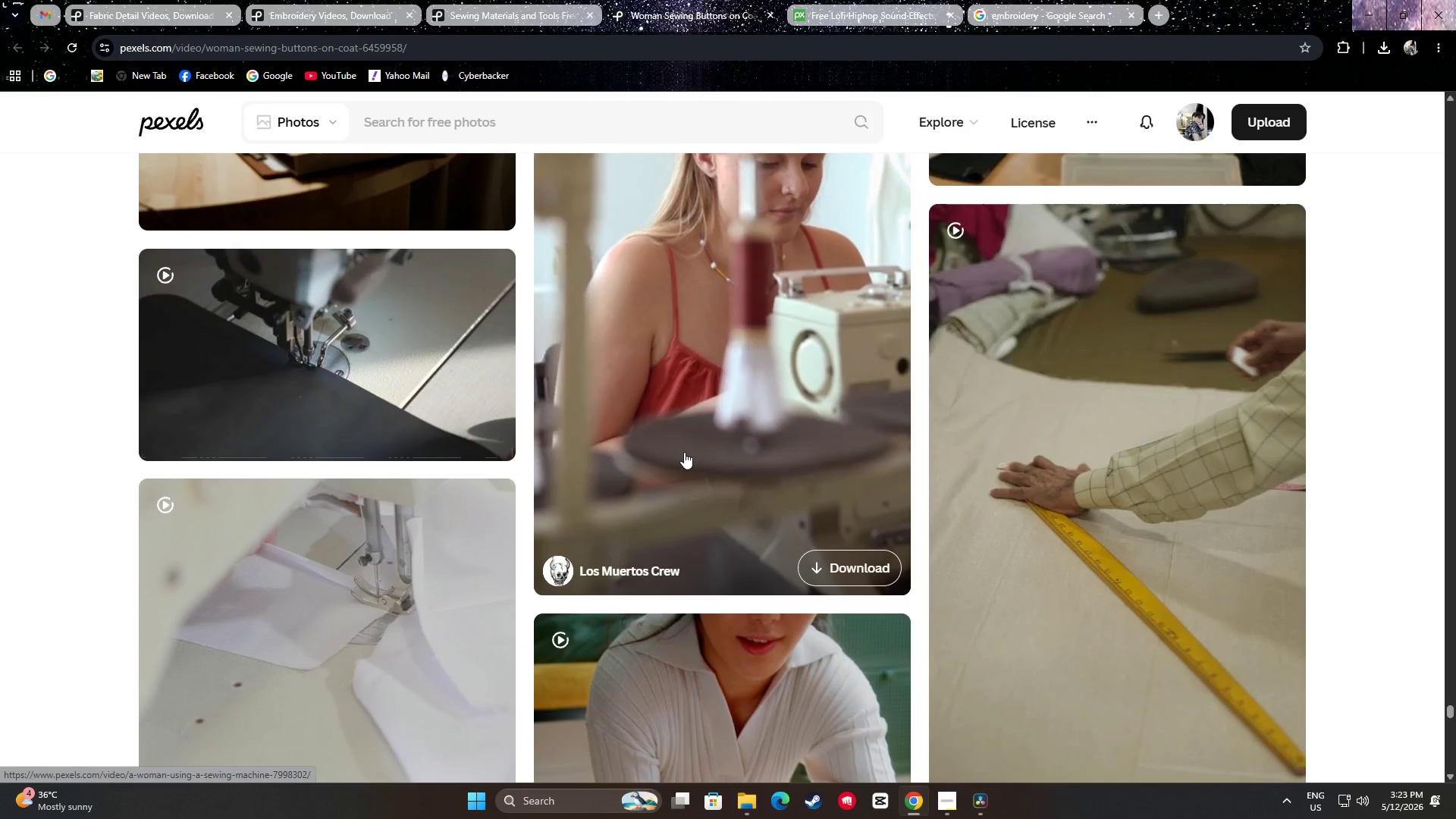 
scroll: coordinate [789, 529], scroll_direction: down, amount: 19.0
 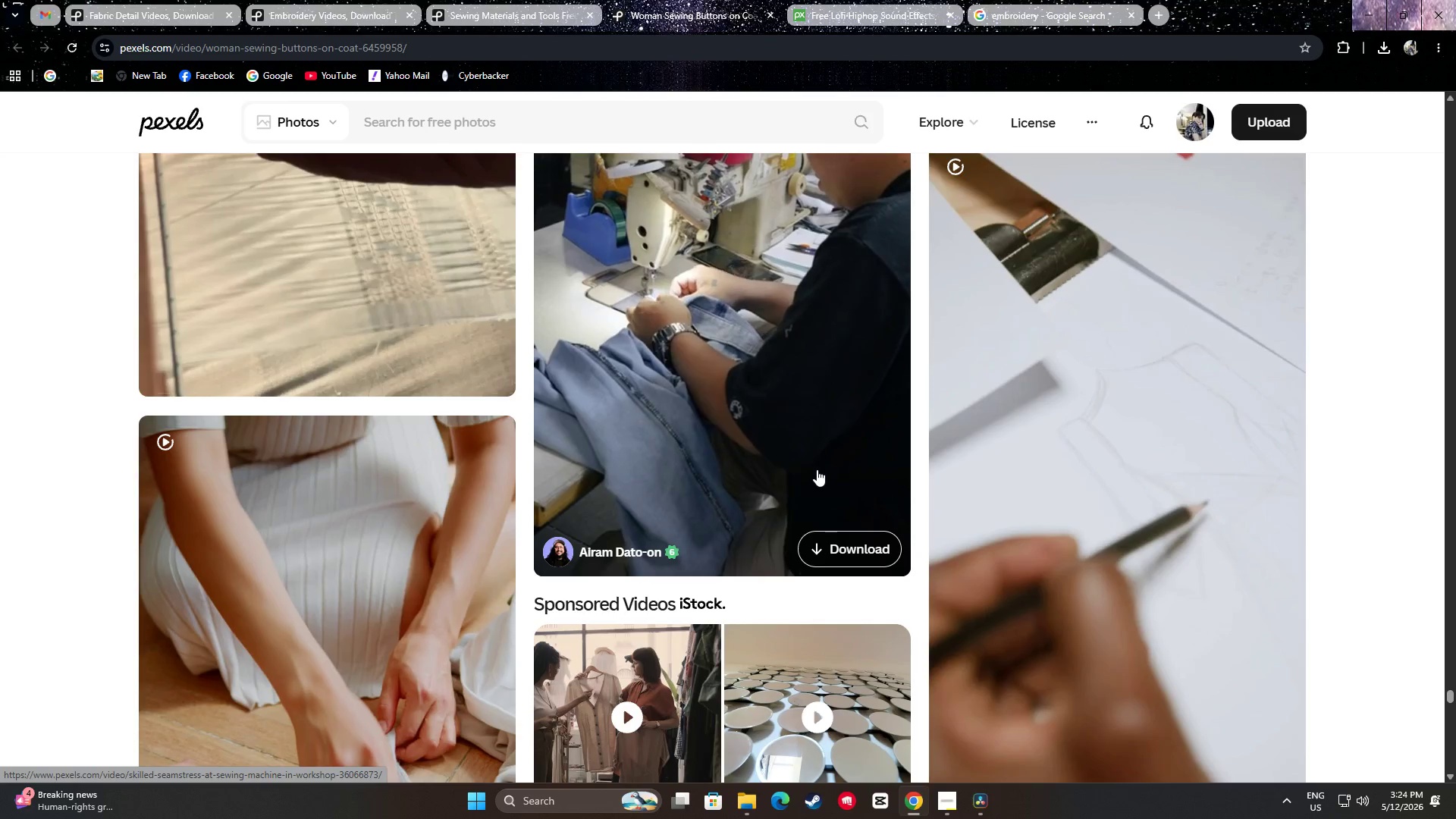 
wait(15.4)
 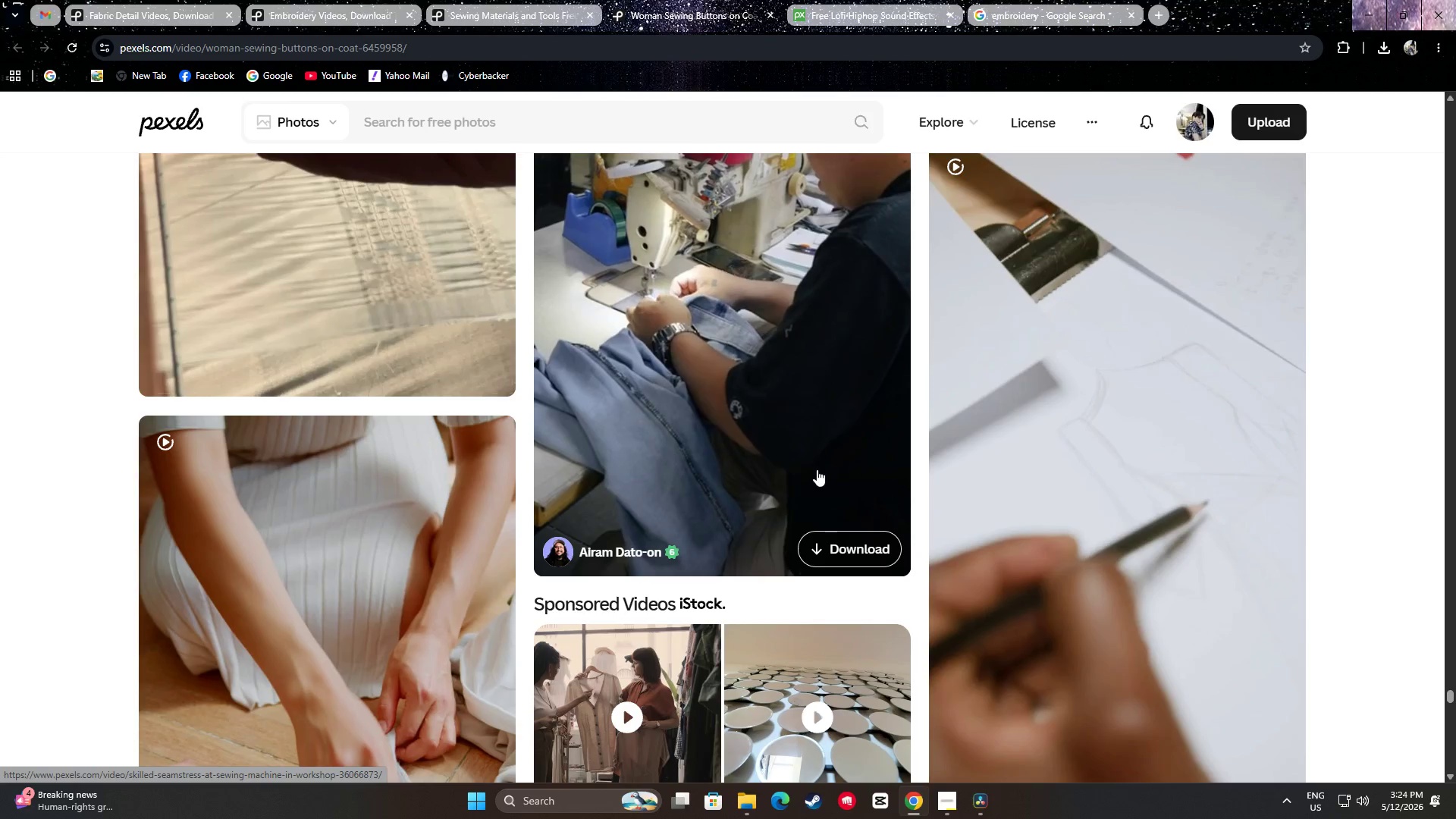 
scroll: coordinate [761, 432], scroll_direction: down, amount: 37.0
 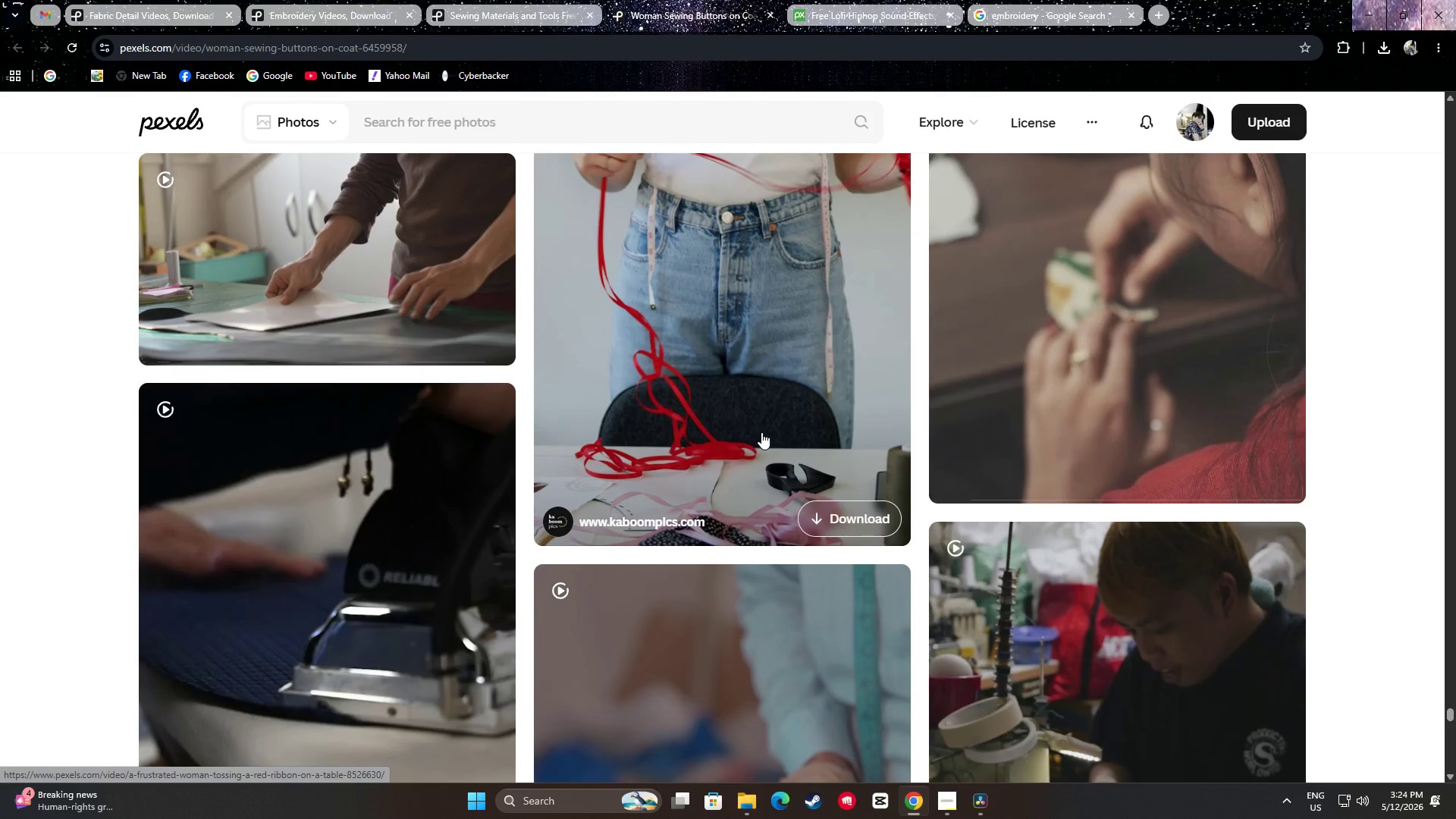 
scroll: coordinate [766, 435], scroll_direction: down, amount: 28.0
 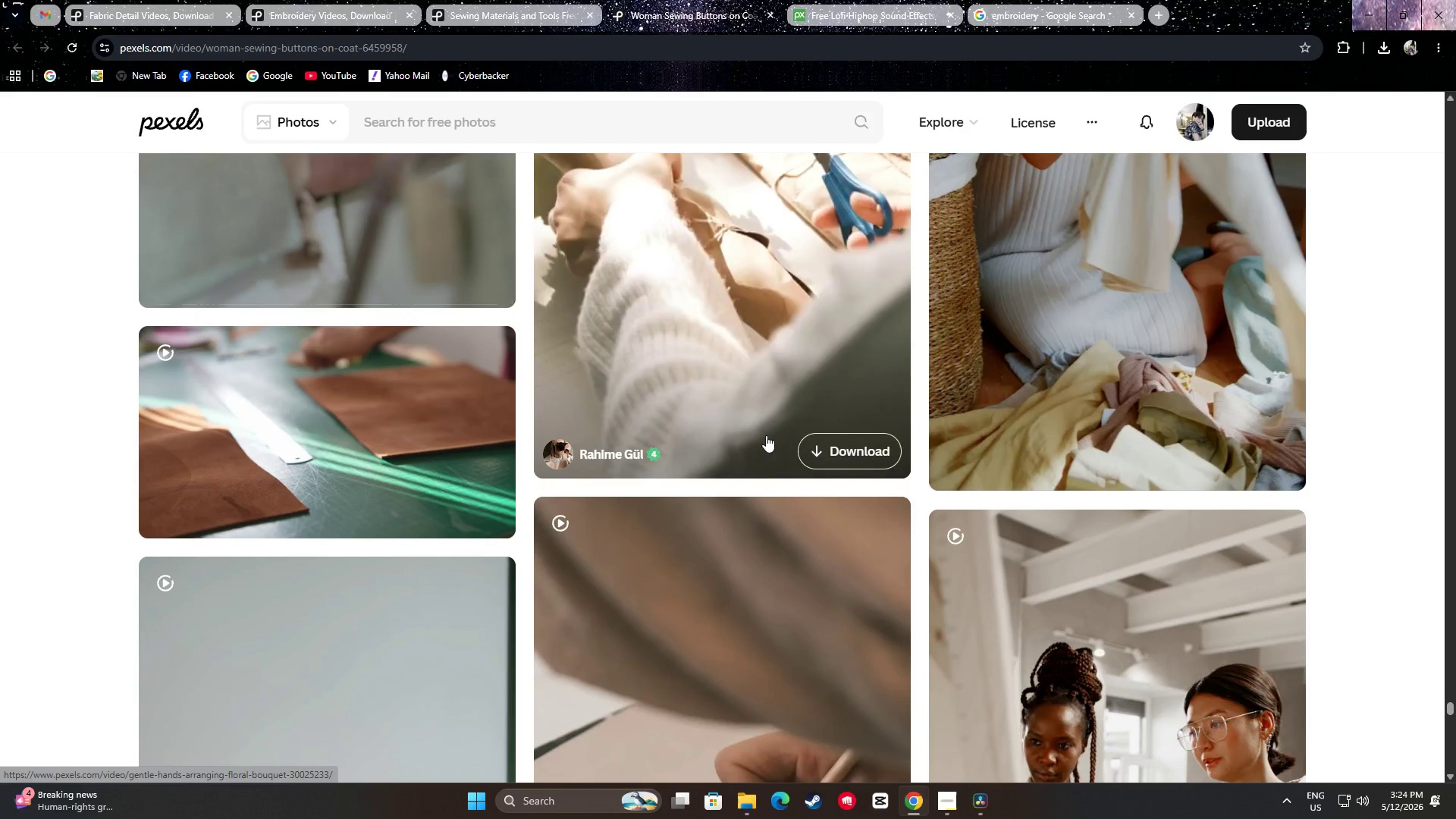 
scroll: coordinate [770, 436], scroll_direction: down, amount: 84.0
 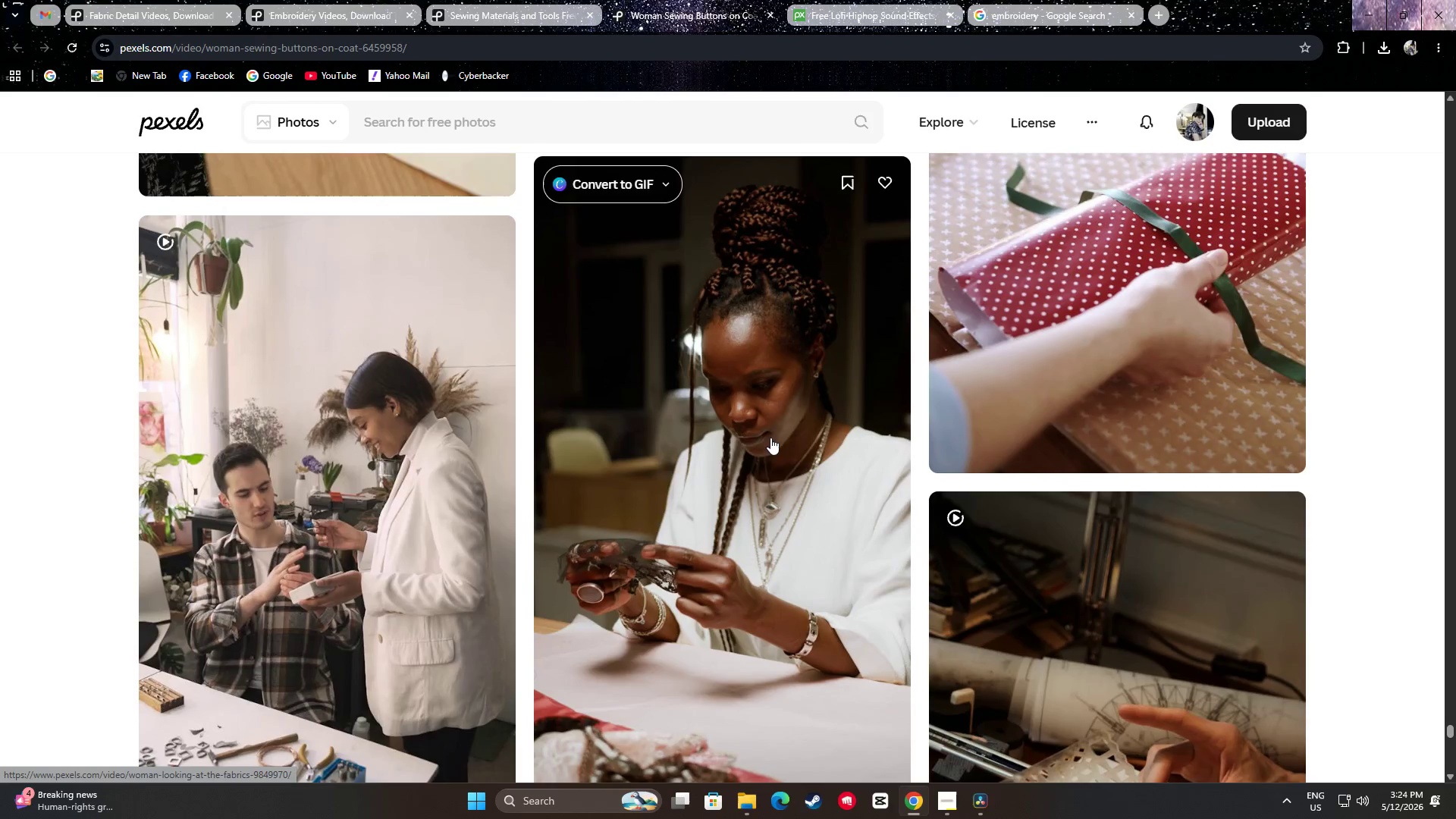 
left_click_drag(start_coordinate=[1450, 709], to_coordinate=[1455, 126])
 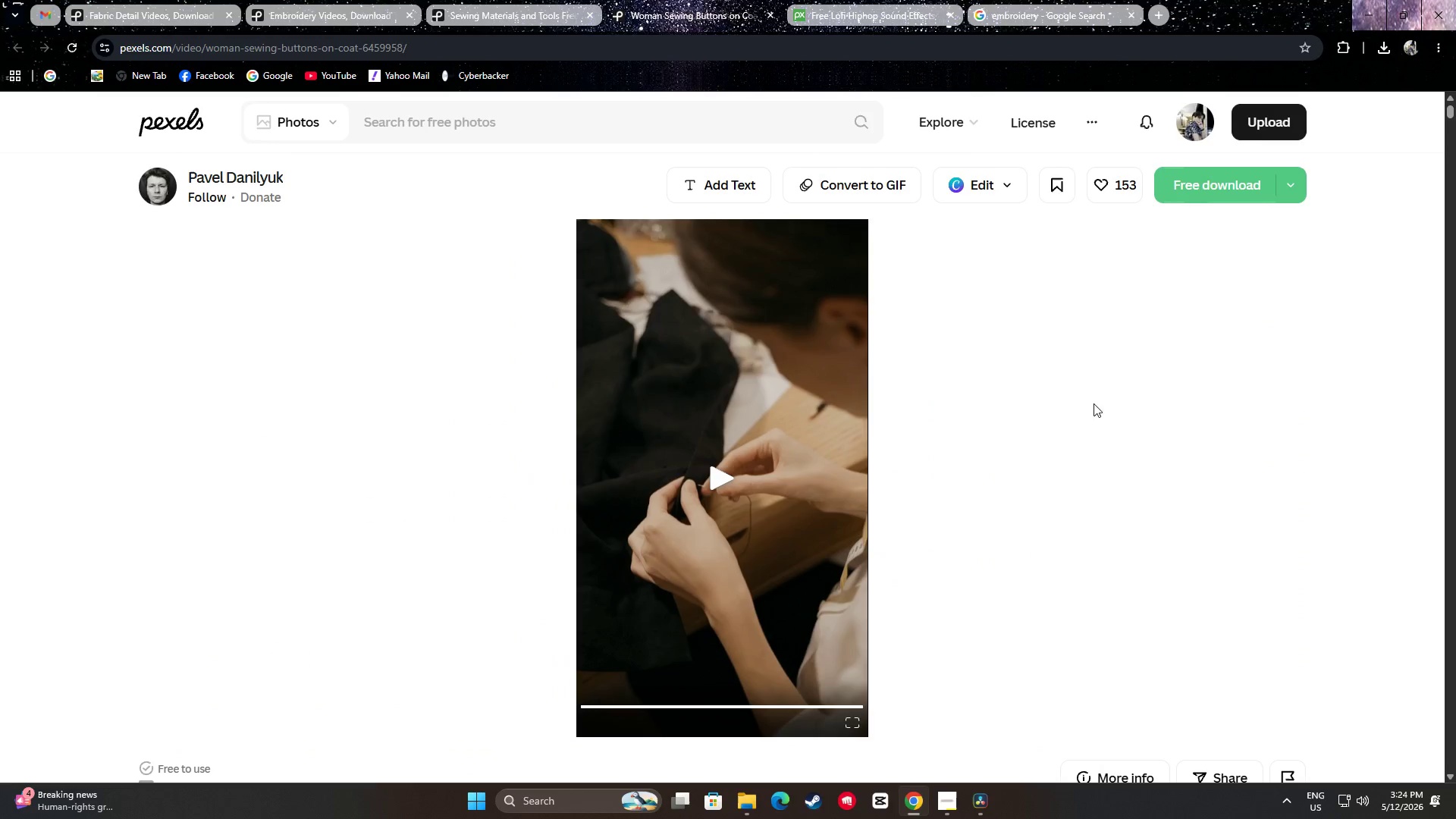 
scroll: coordinate [1394, 416], scroll_direction: down, amount: 32.0
 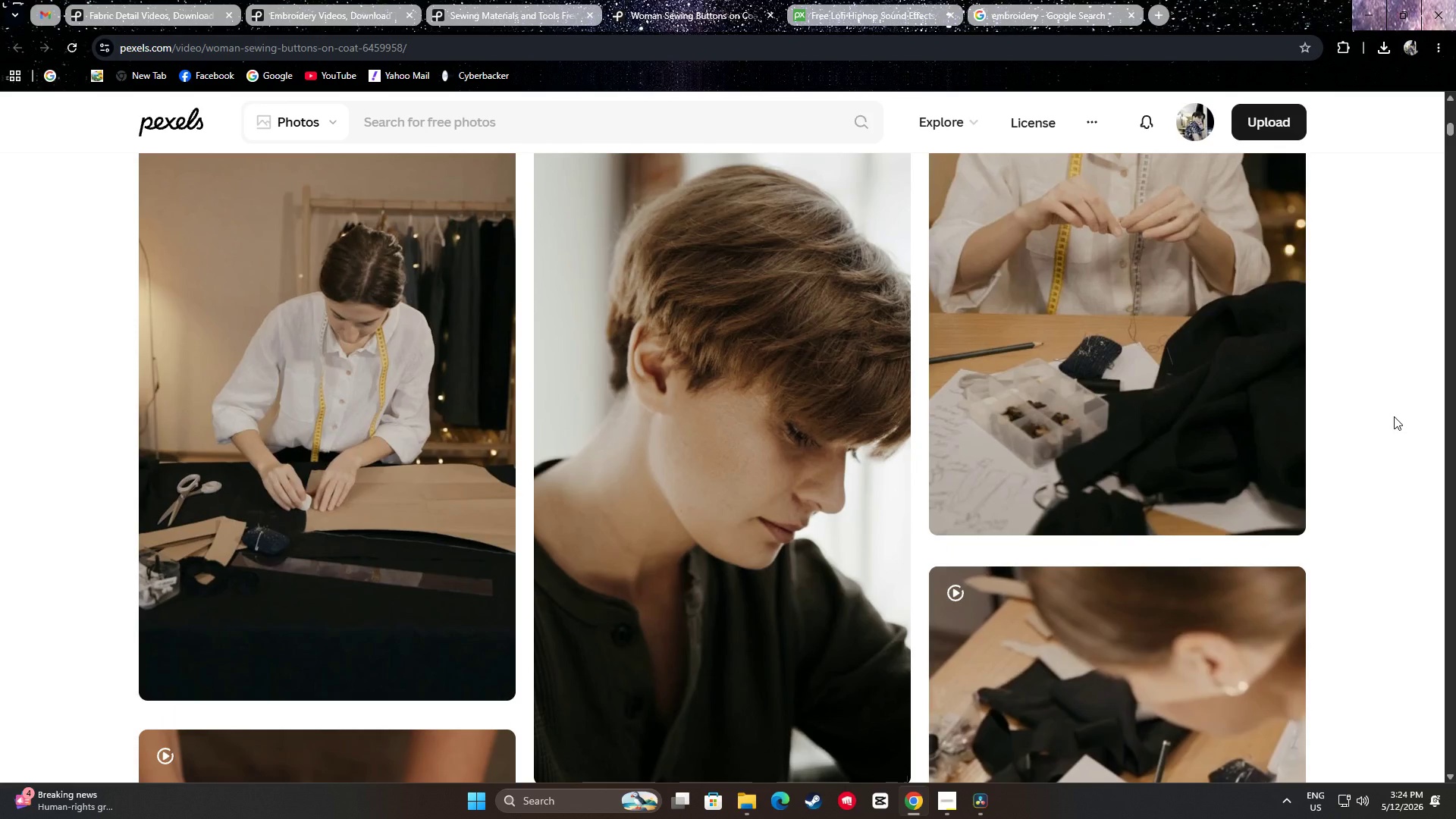 
scroll: coordinate [1389, 416], scroll_direction: down, amount: 18.0
 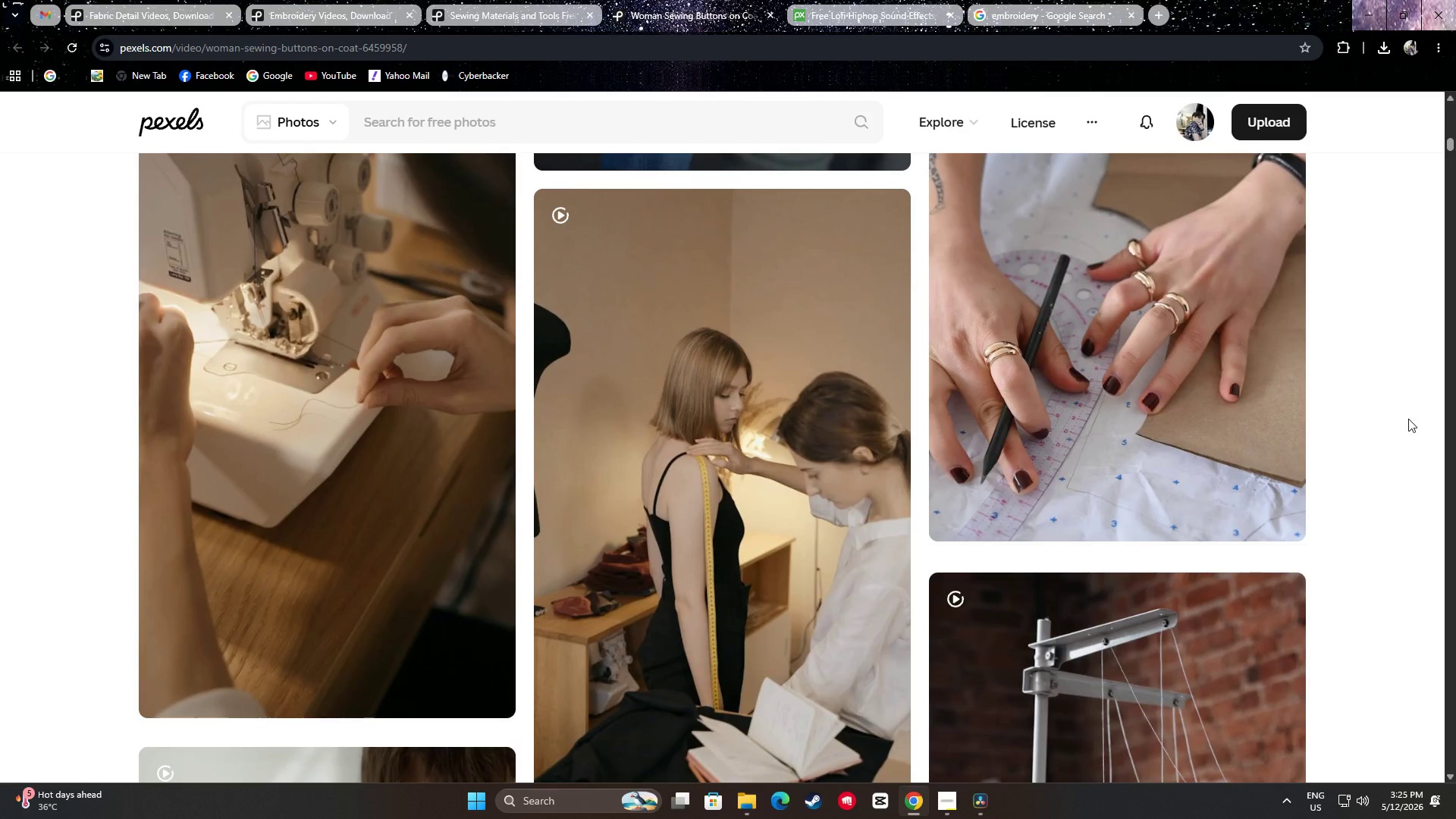 
left_click([499, 0])
 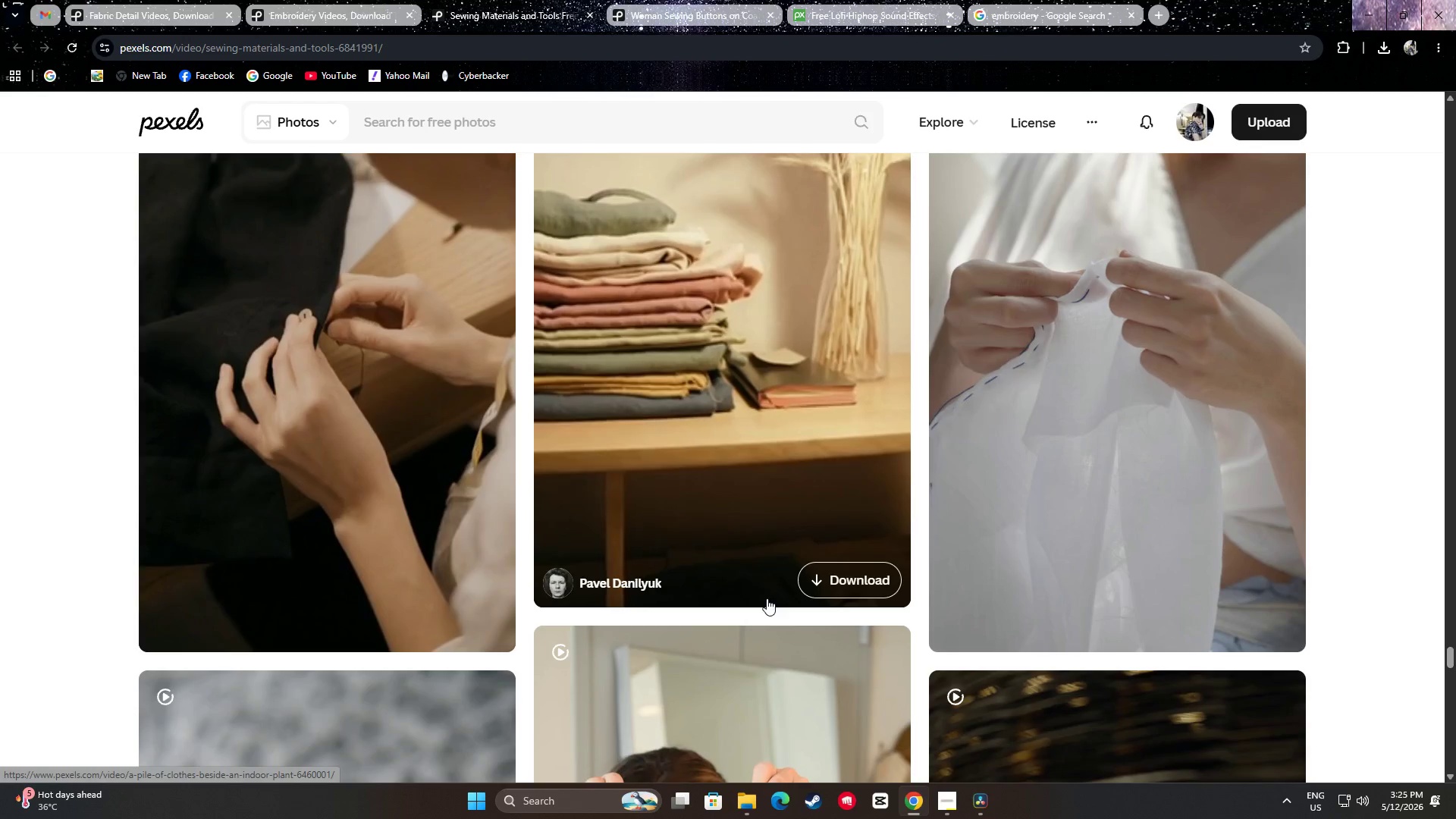 
scroll: coordinate [1386, 403], scroll_direction: up, amount: 3.0
 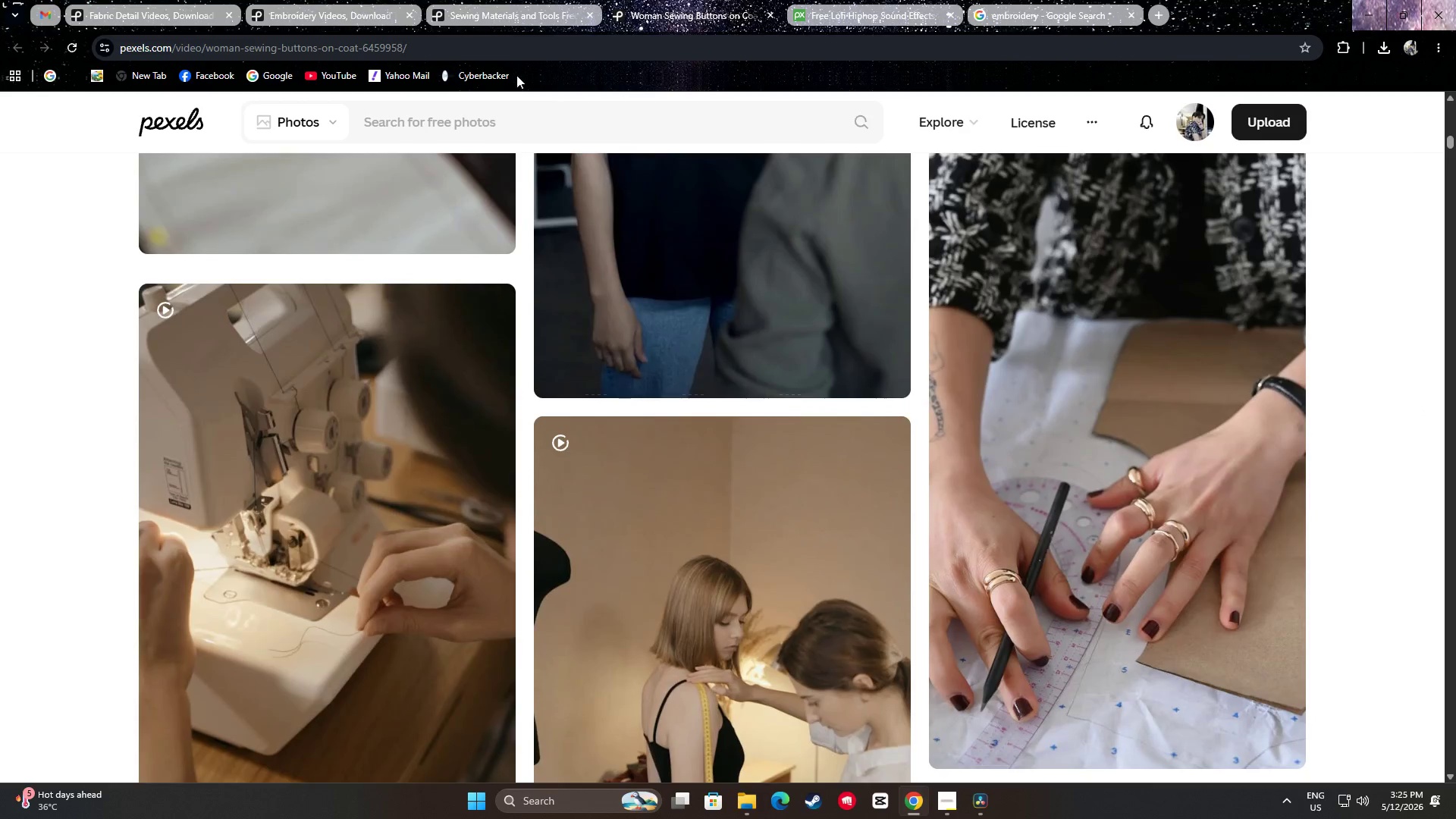 
scroll: coordinate [703, 441], scroll_direction: down, amount: 27.0
 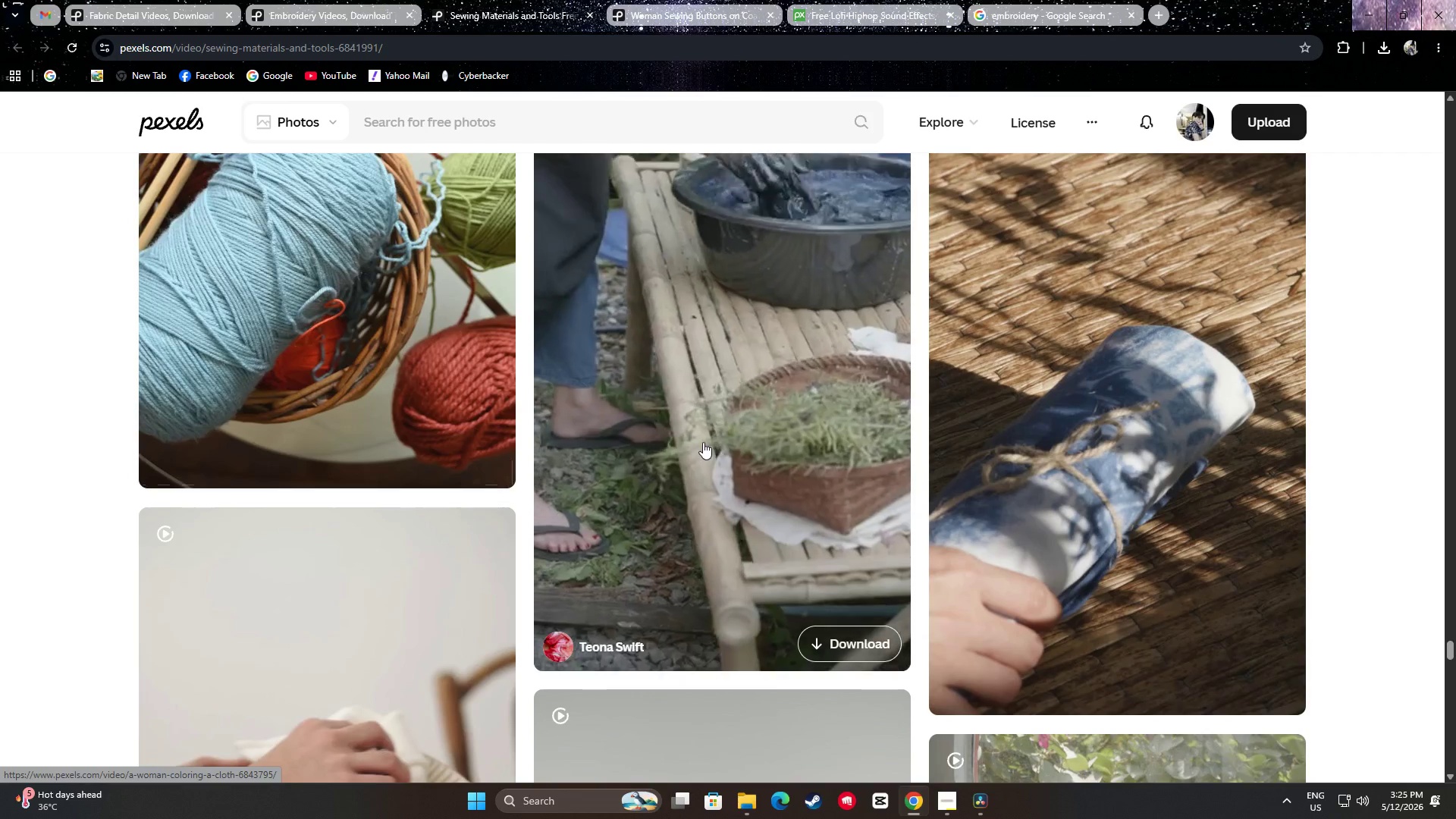 
scroll: coordinate [841, 485], scroll_direction: up, amount: 12.0
 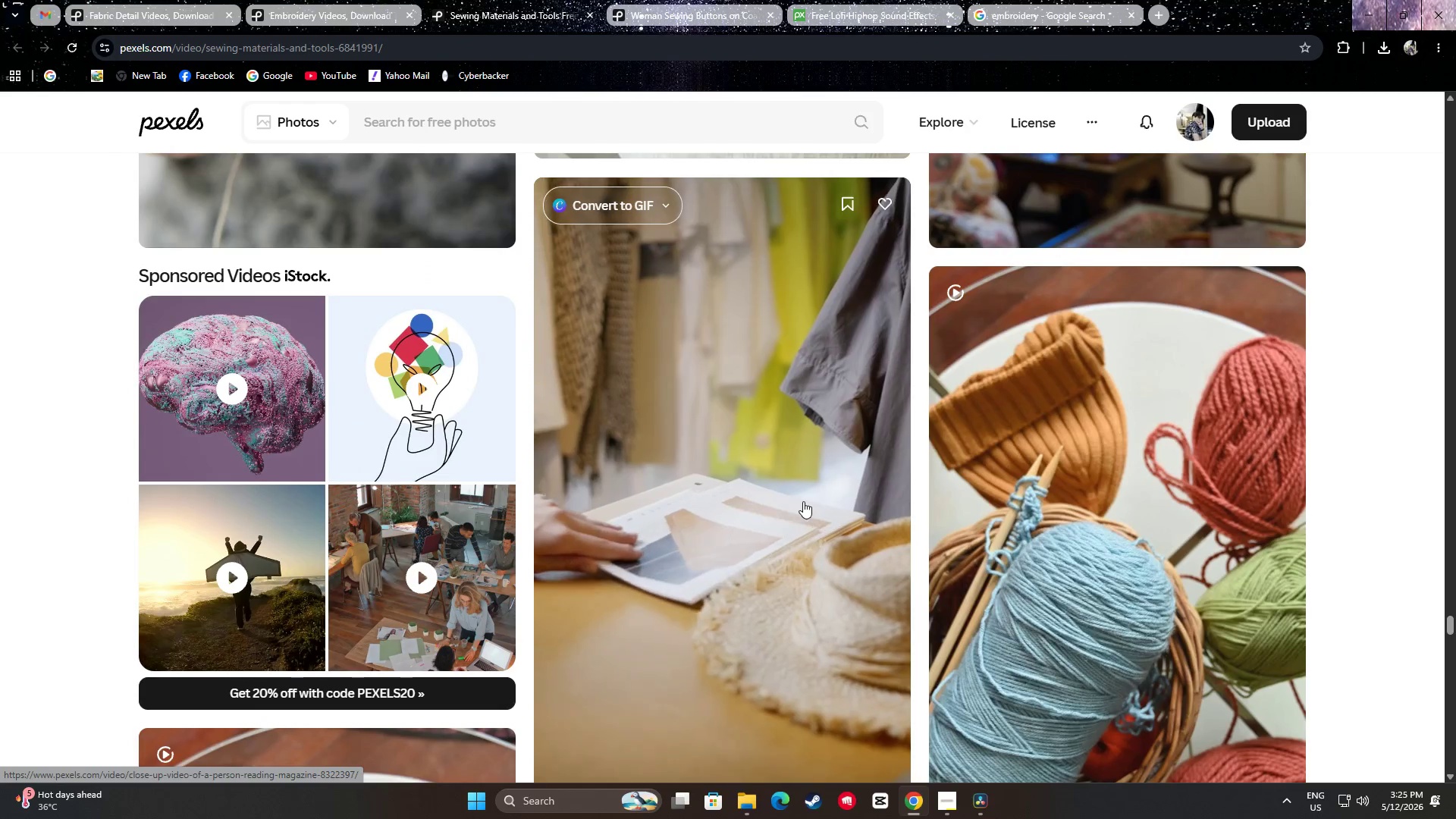 
scroll: coordinate [675, 254], scroll_direction: down, amount: 48.0
 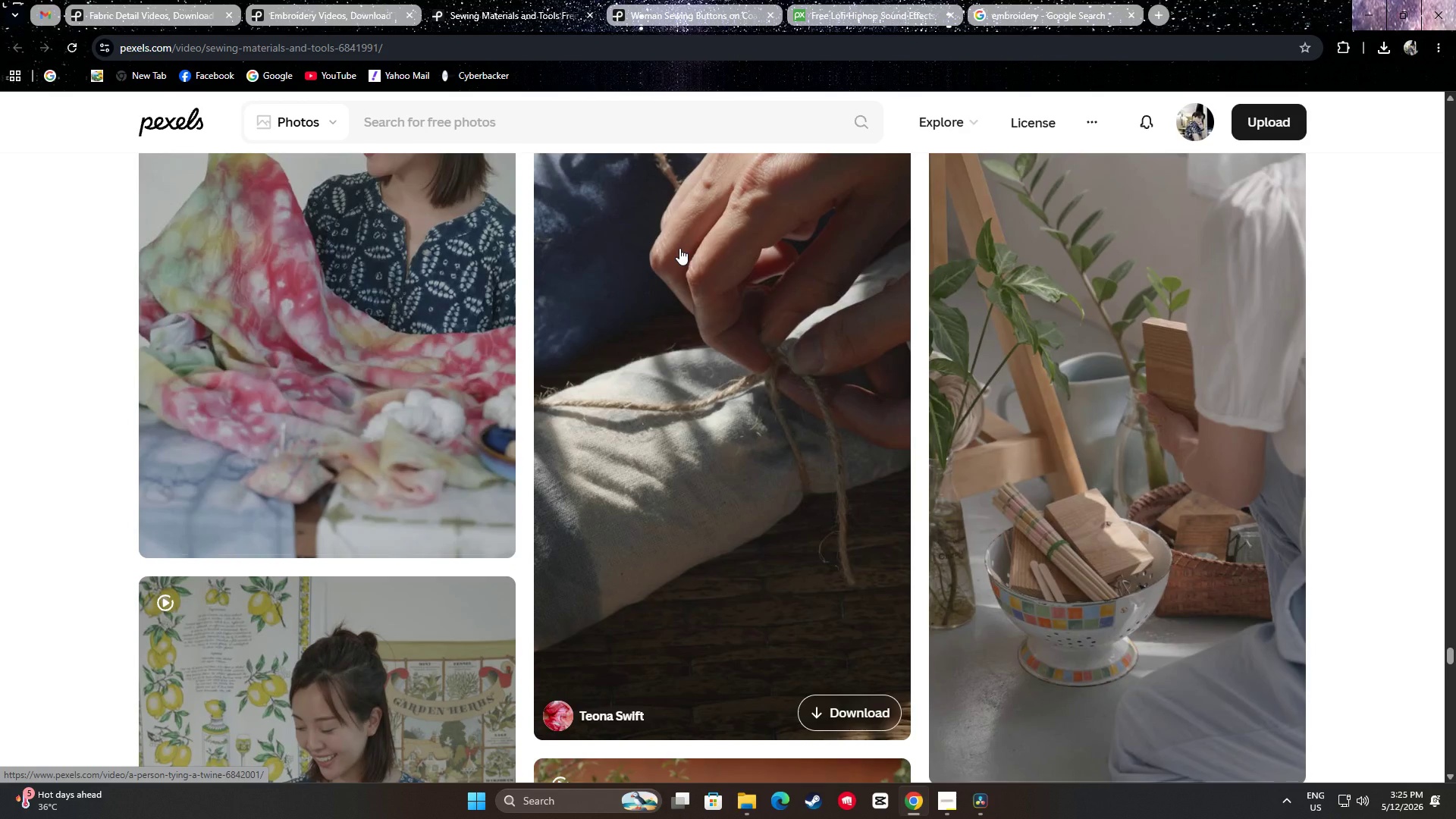 
scroll: coordinate [694, 282], scroll_direction: down, amount: 63.0
 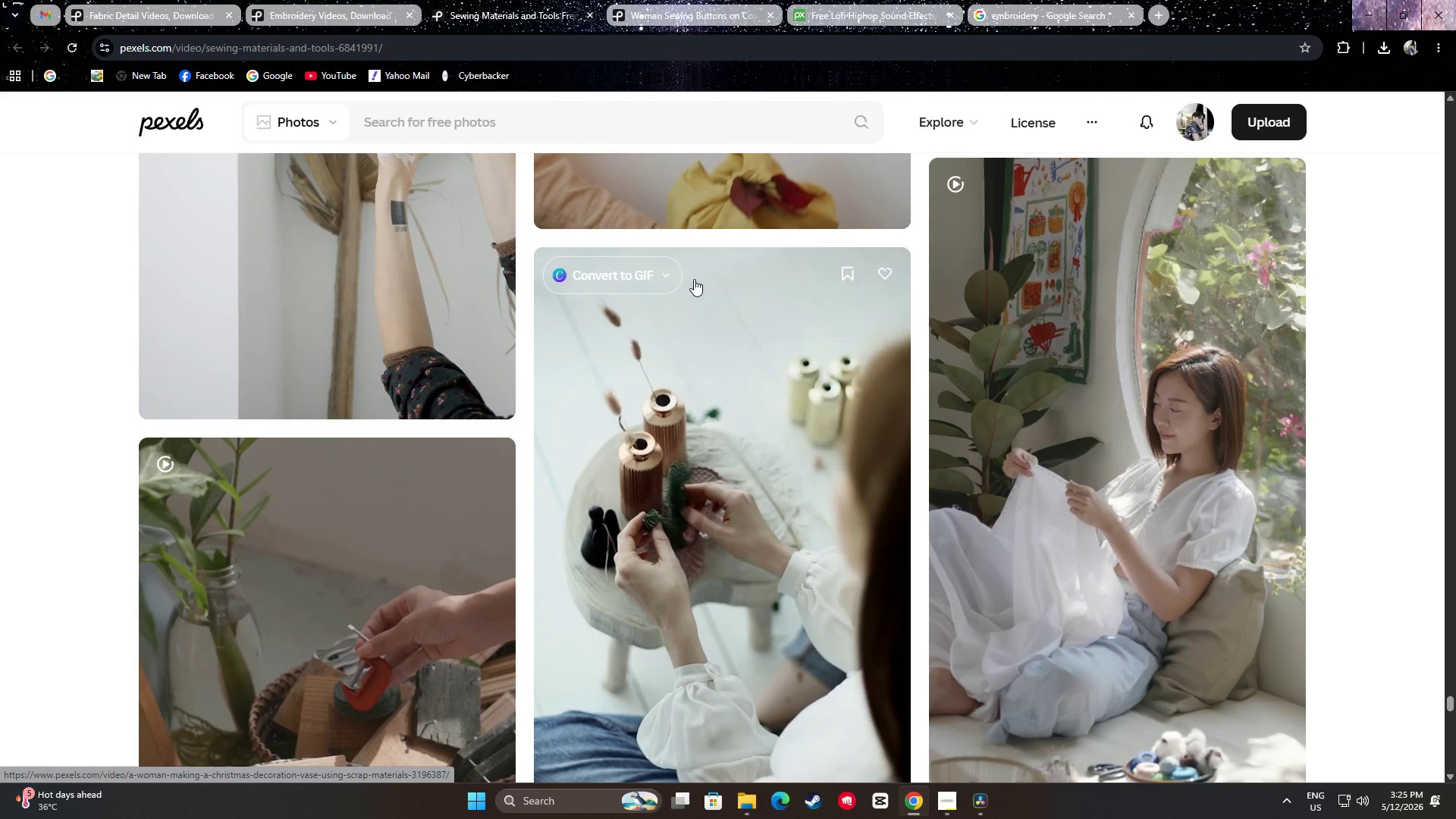 
scroll: coordinate [694, 279], scroll_direction: down, amount: 3.0
 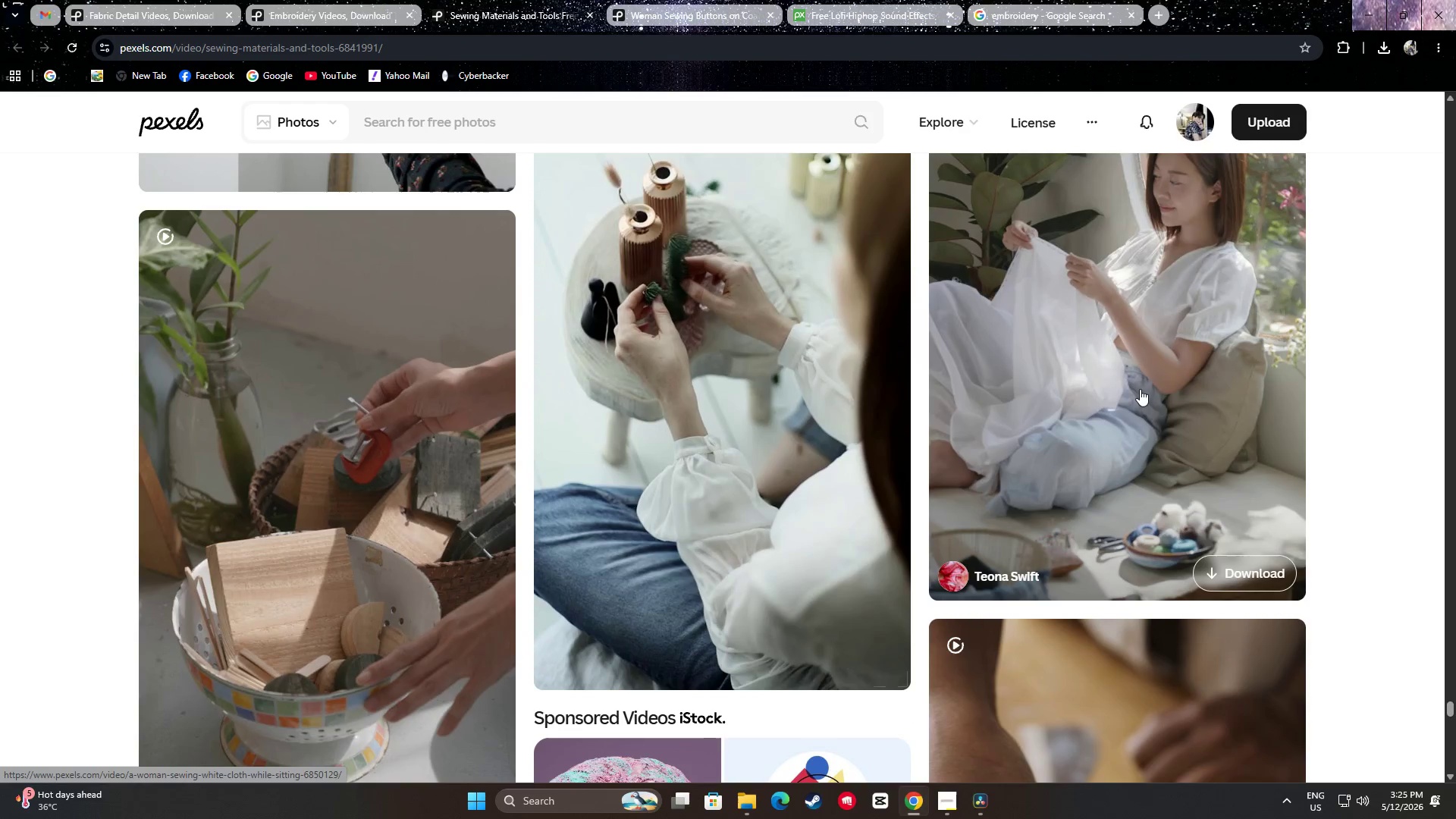 
scroll: coordinate [1140, 388], scroll_direction: up, amount: 1.0
 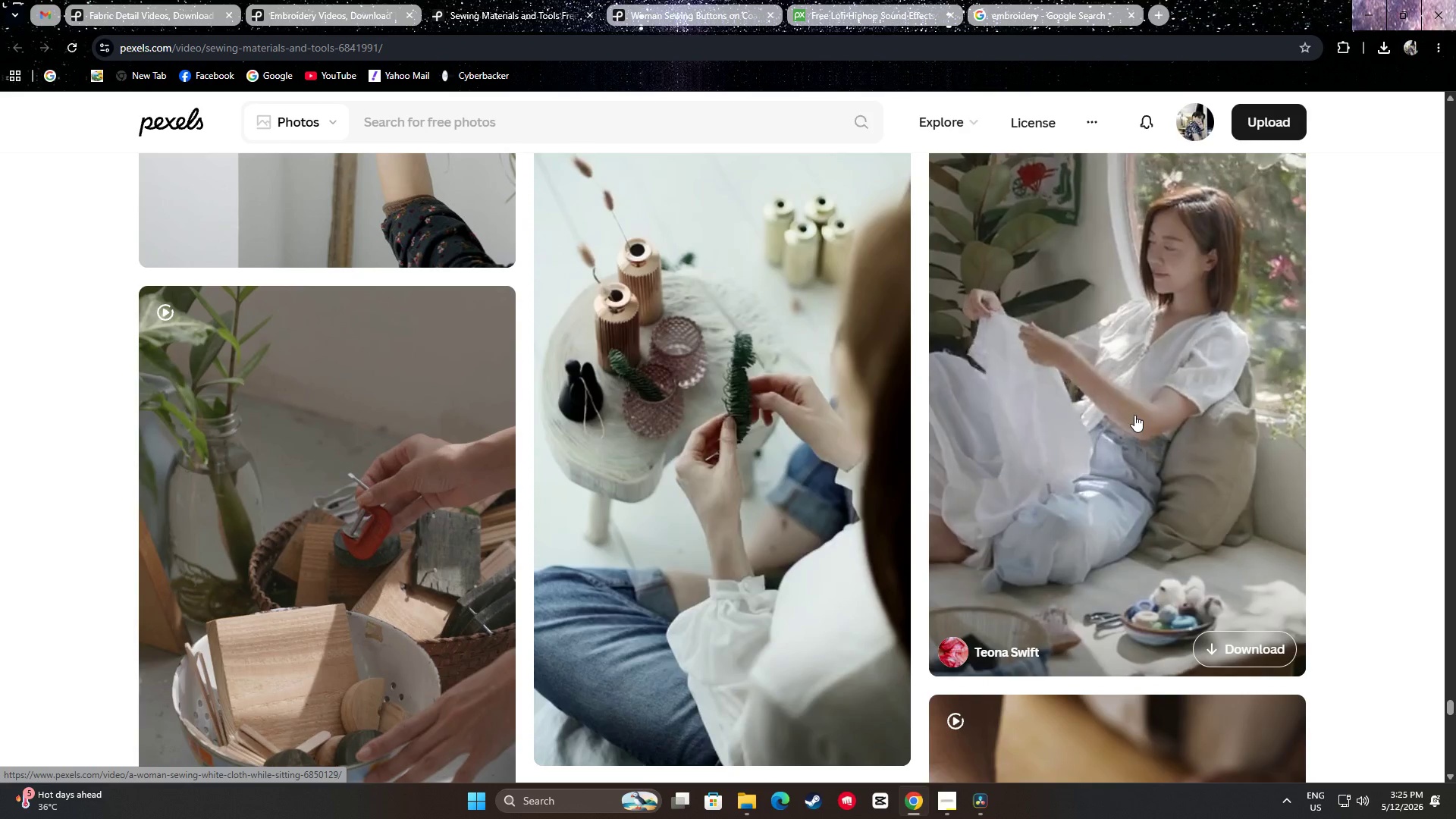 
scroll: coordinate [785, 383], scroll_direction: down, amount: 35.0
 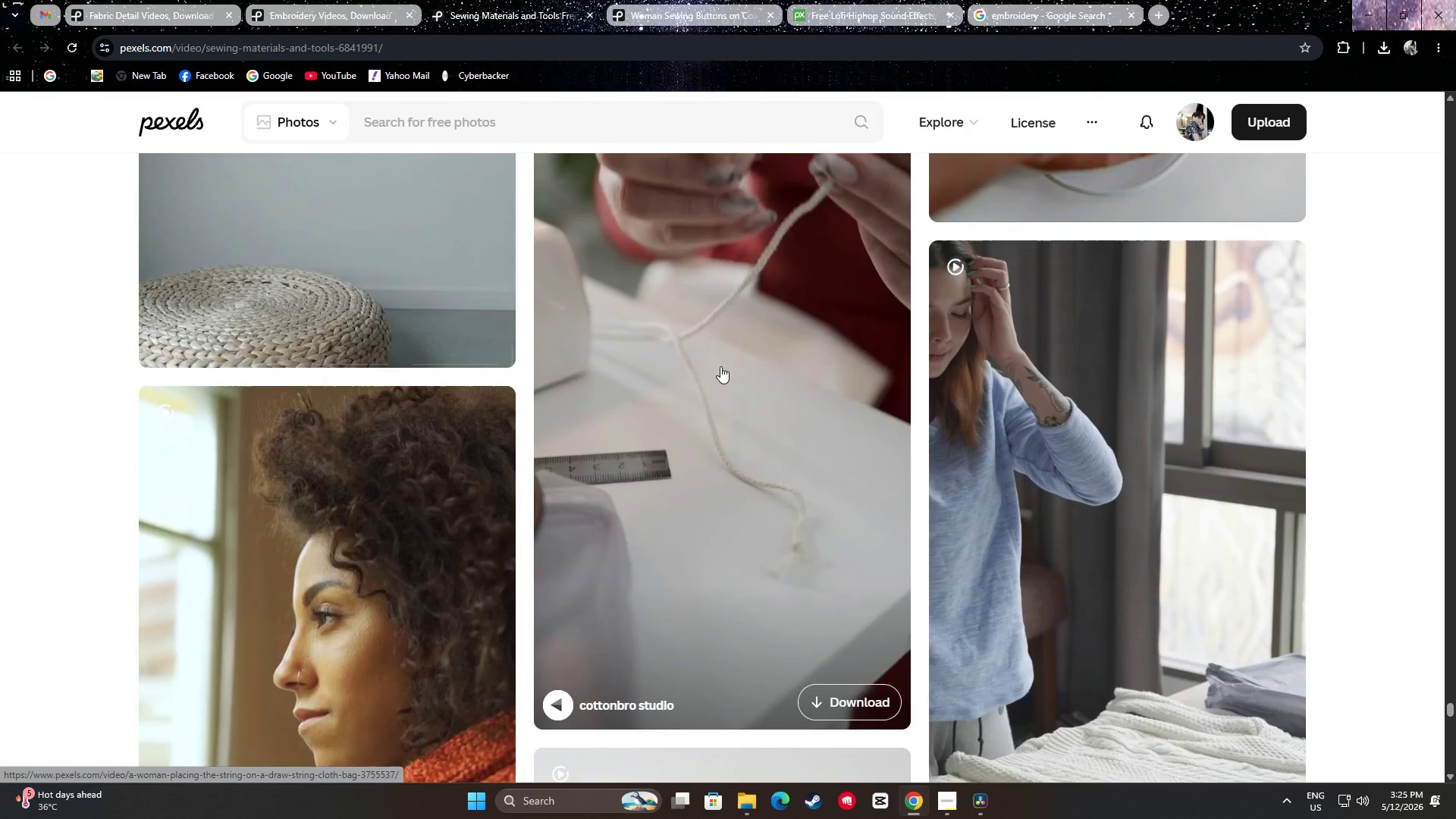 
scroll: coordinate [723, 353], scroll_direction: down, amount: 51.0
 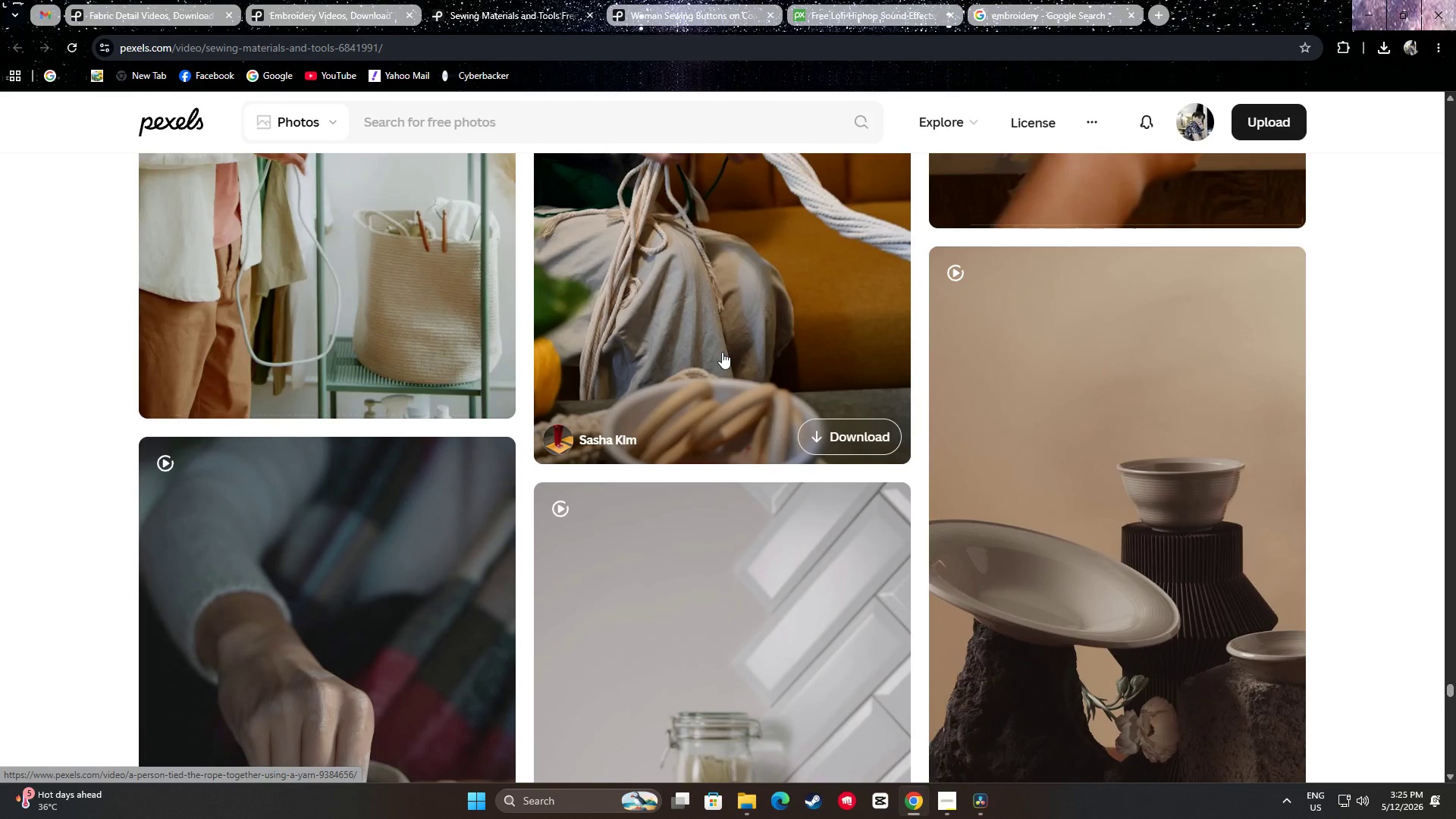 
scroll: coordinate [714, 347], scroll_direction: down, amount: 34.0
 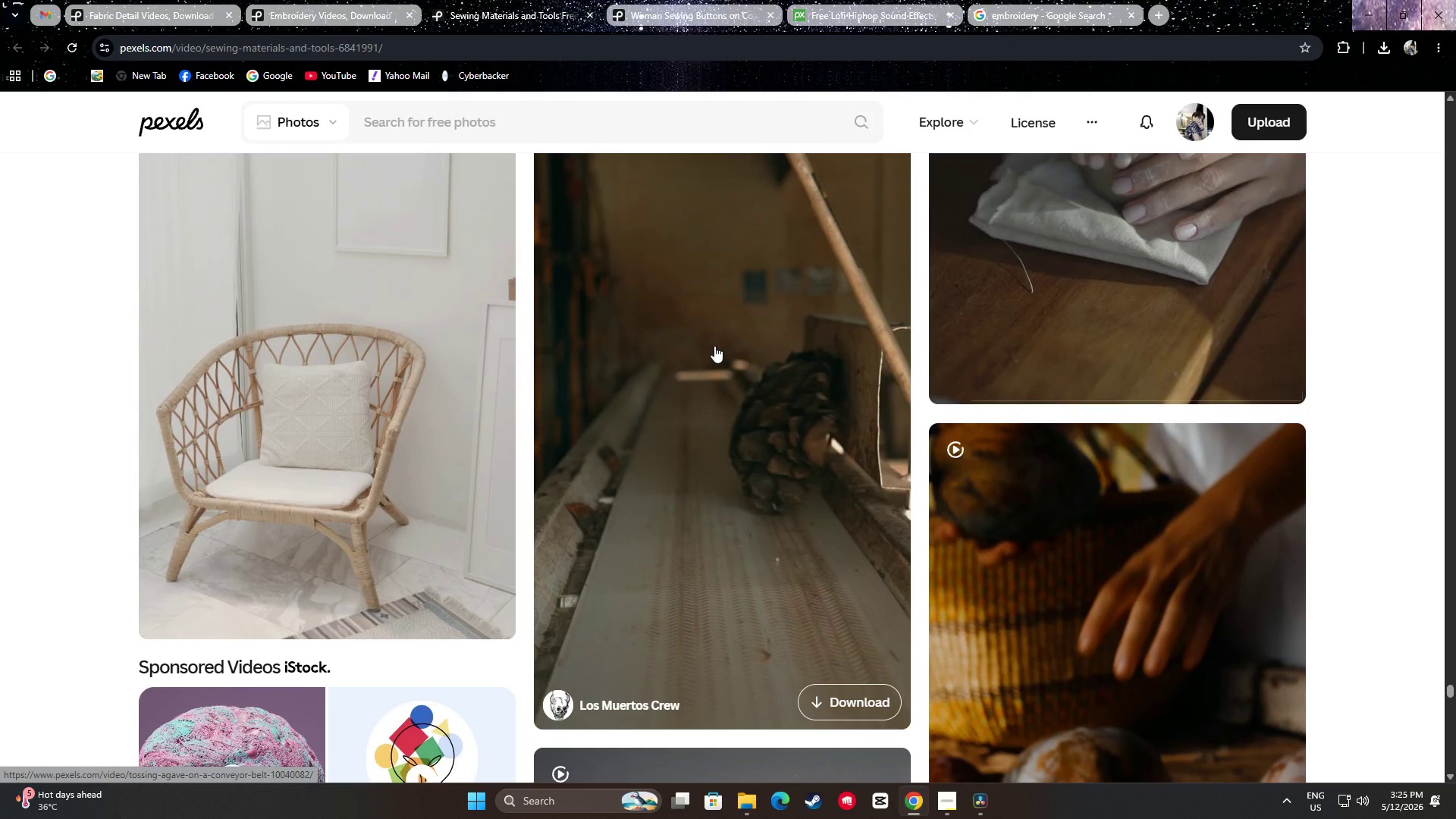 
scroll: coordinate [718, 347], scroll_direction: down, amount: 25.0
 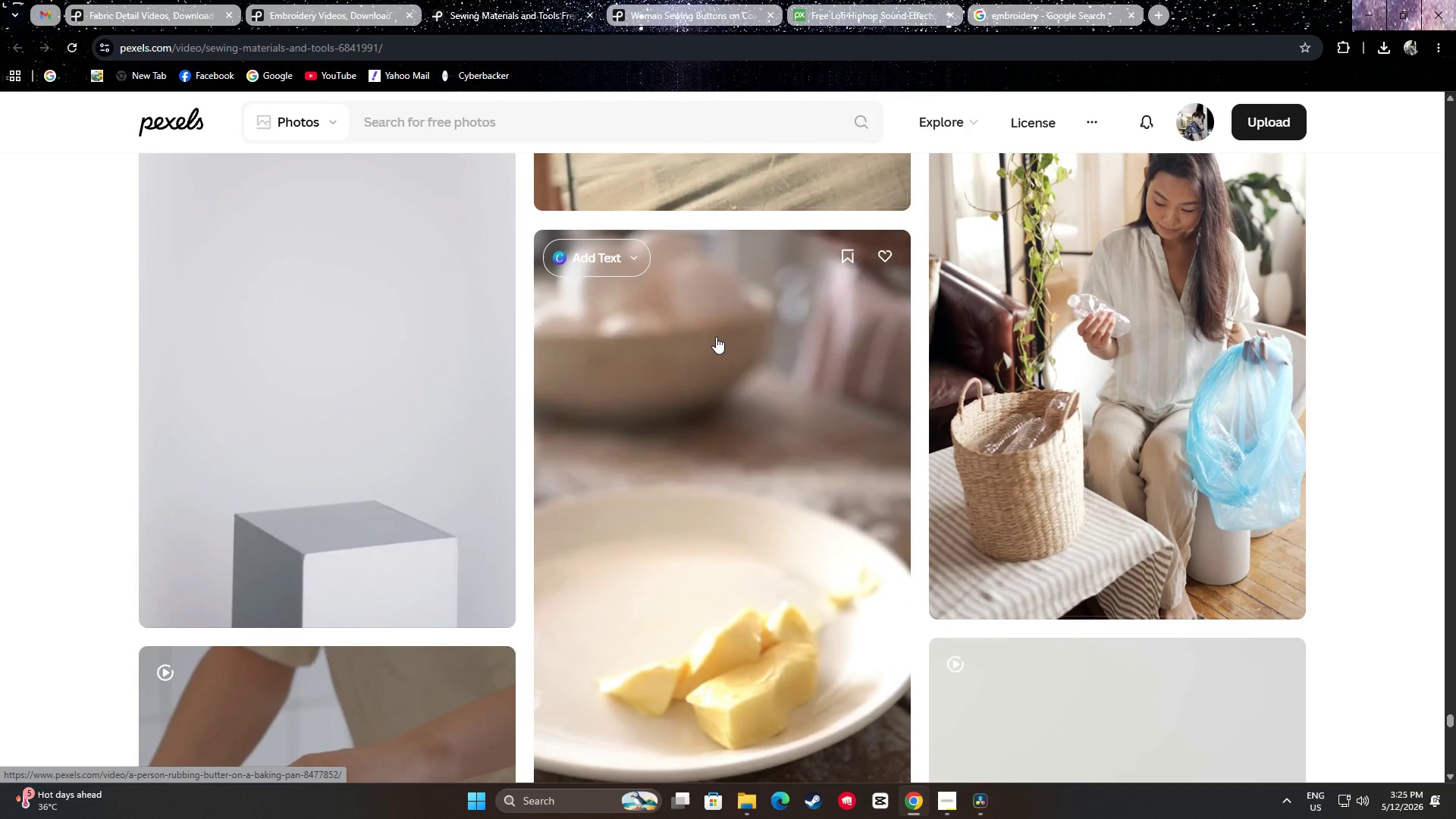 
left_click([359, 0])
 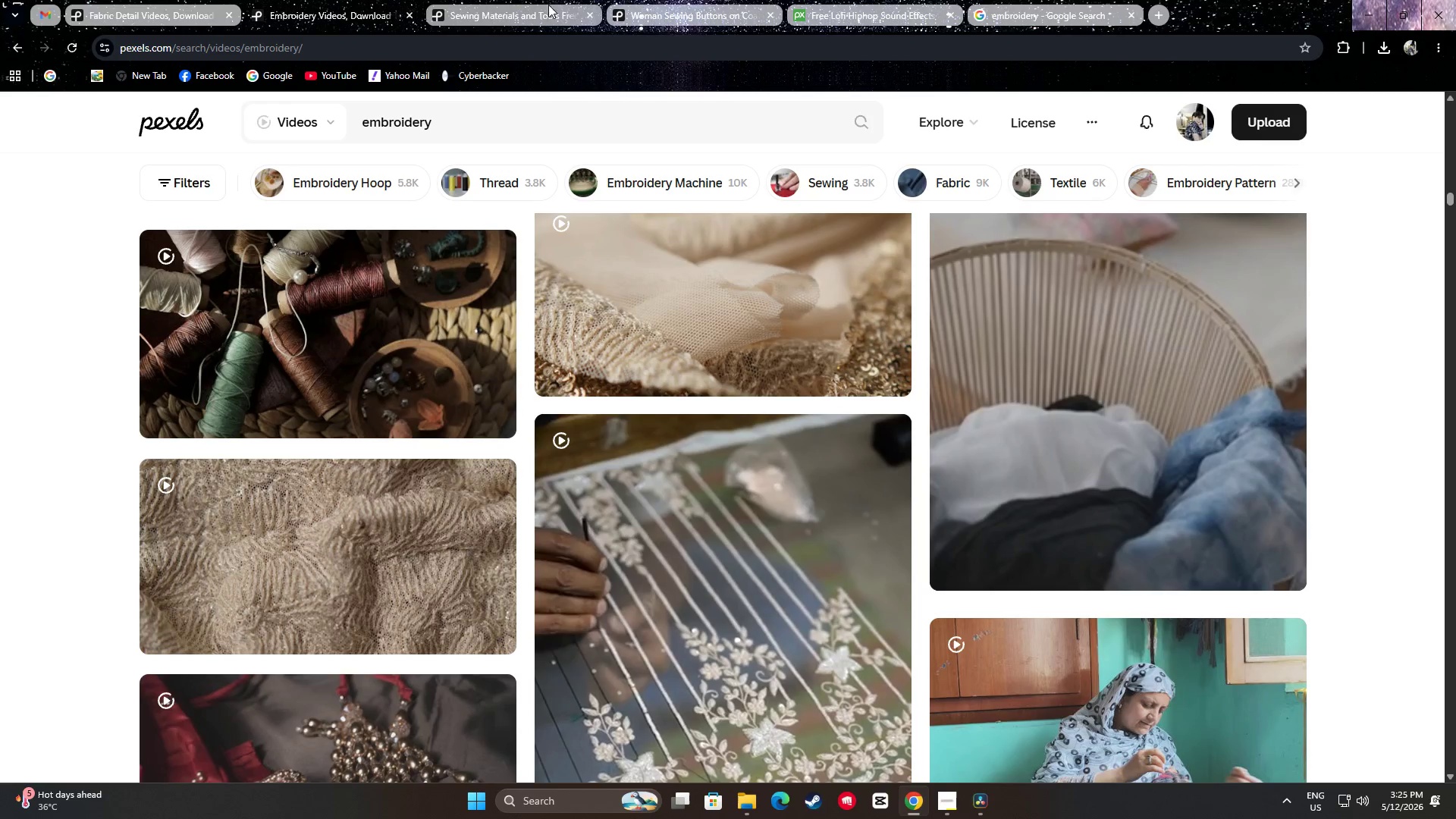 
left_click([586, 13])
 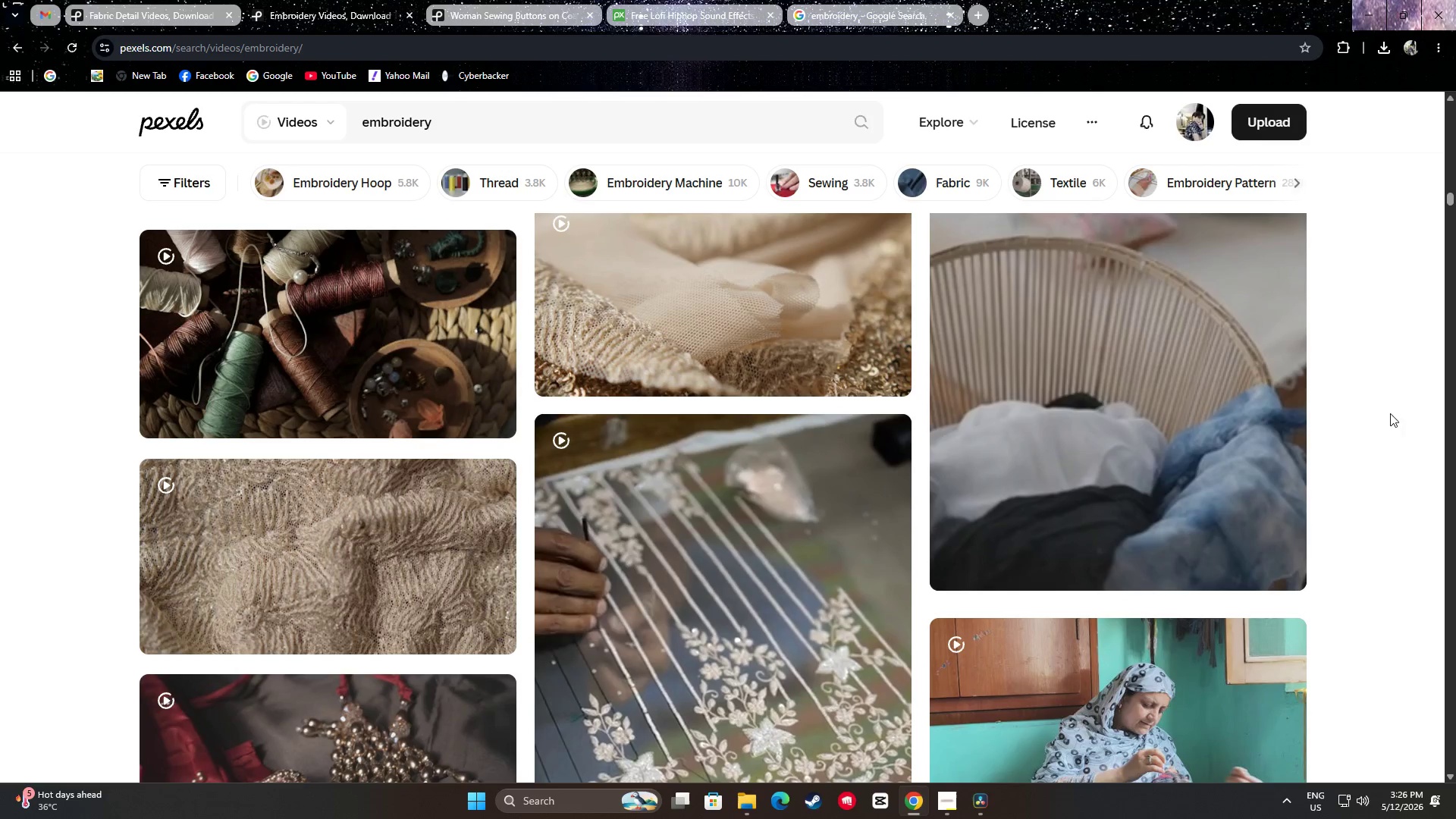 
scroll: coordinate [728, 332], scroll_direction: down, amount: 9.0
 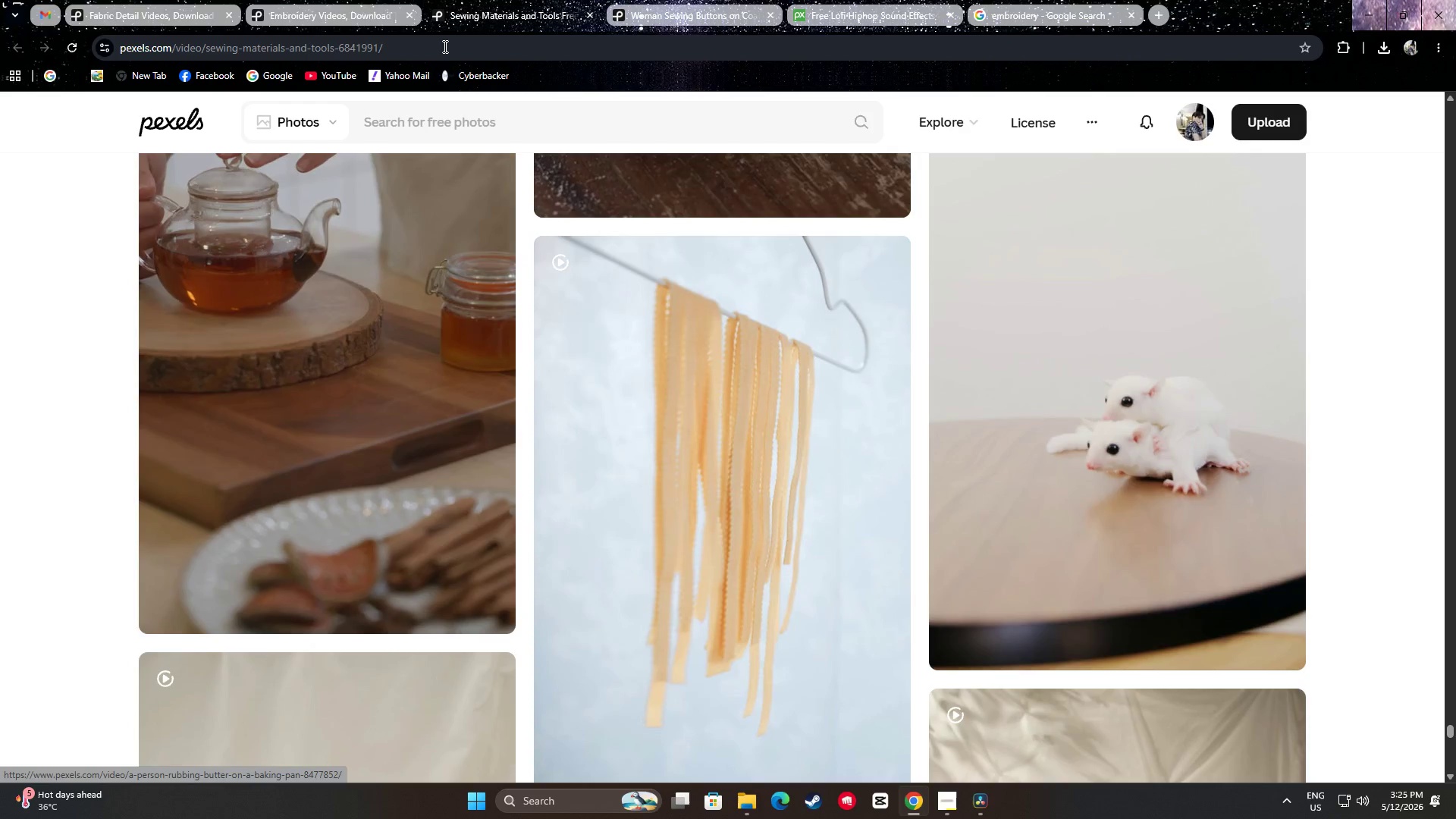 
scroll: coordinate [720, 665], scroll_direction: up, amount: 19.0
 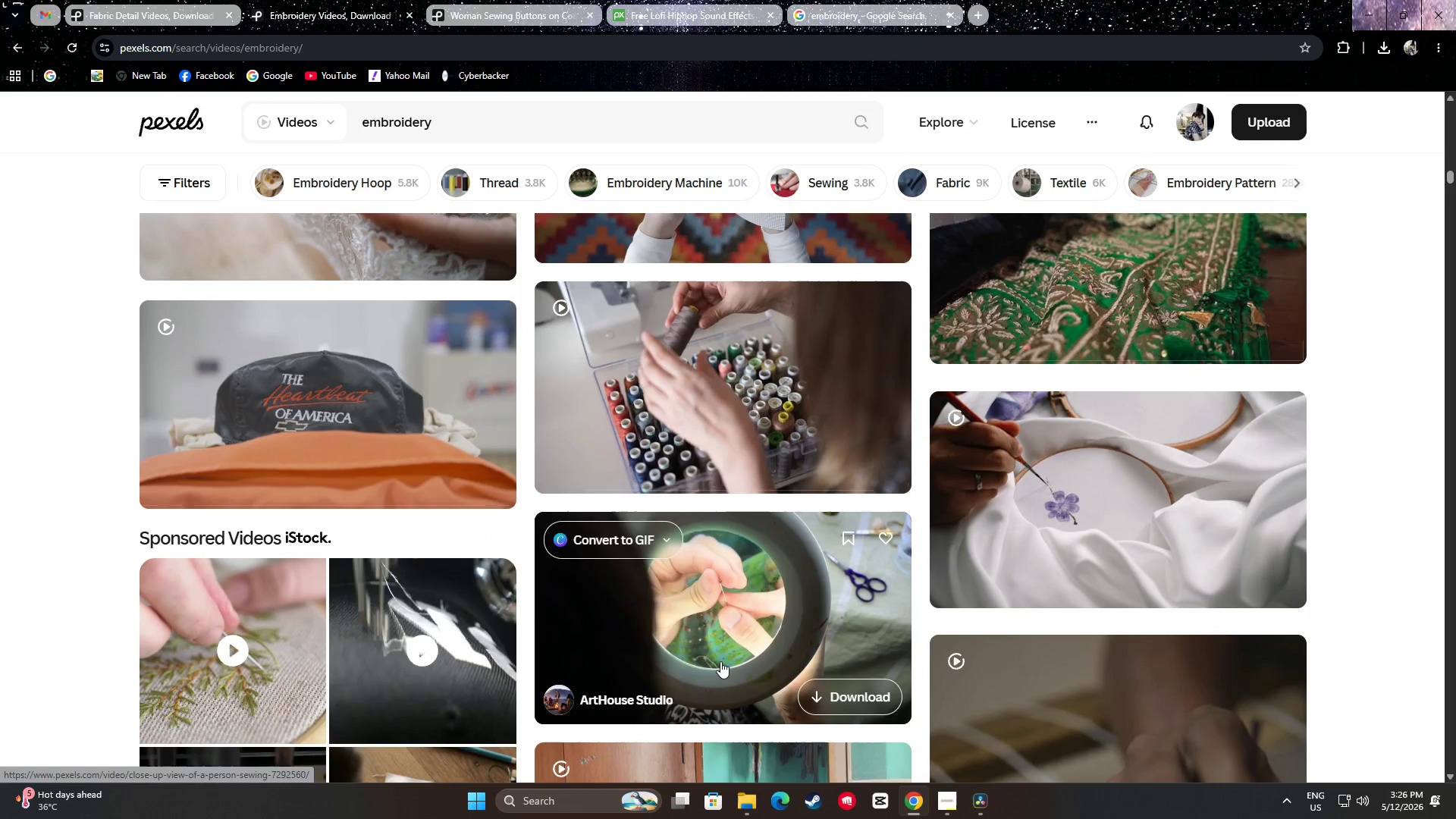 
scroll: coordinate [303, 587], scroll_direction: up, amount: 14.0
 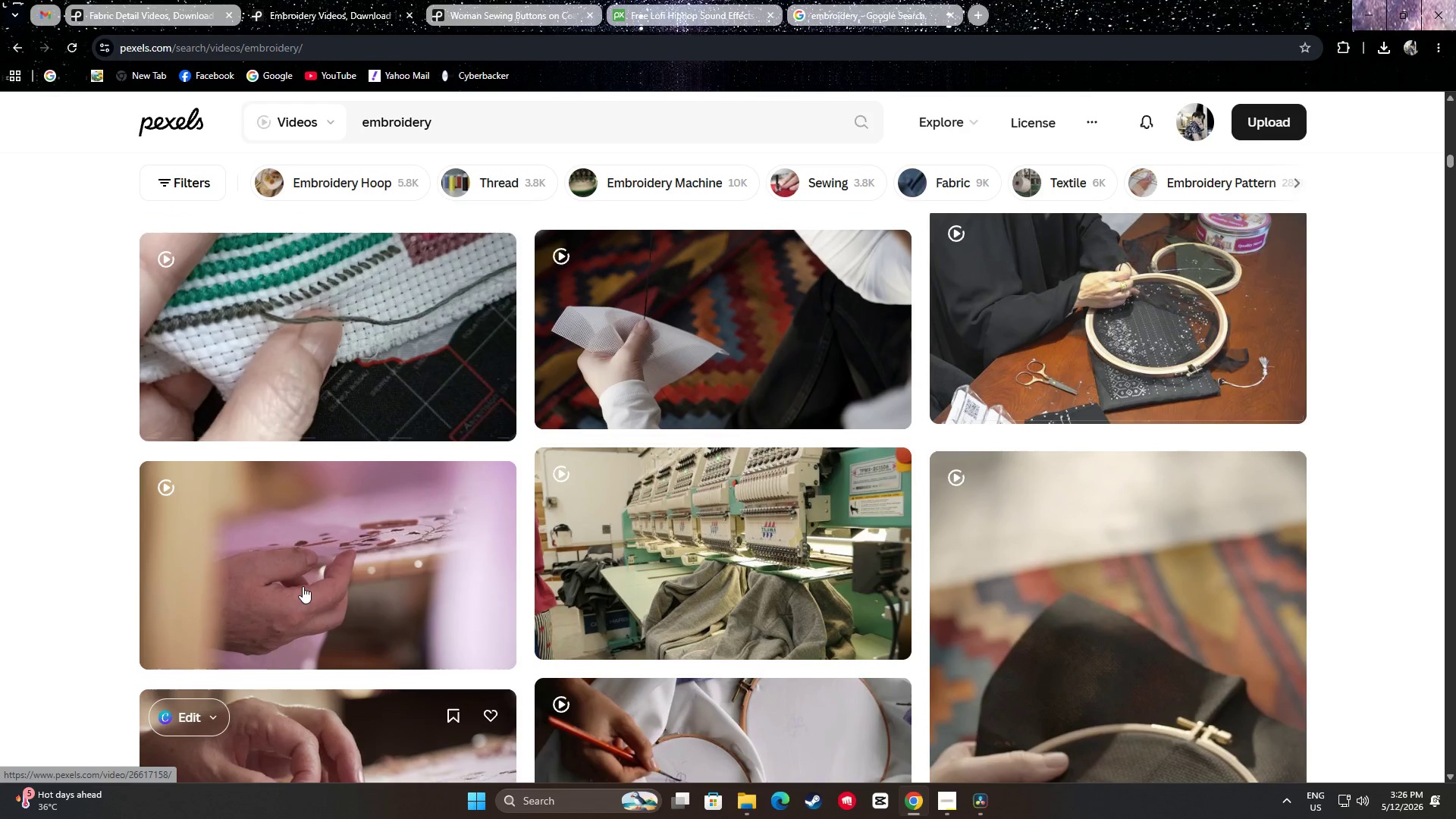 
scroll: coordinate [743, 574], scroll_direction: up, amount: 6.0
 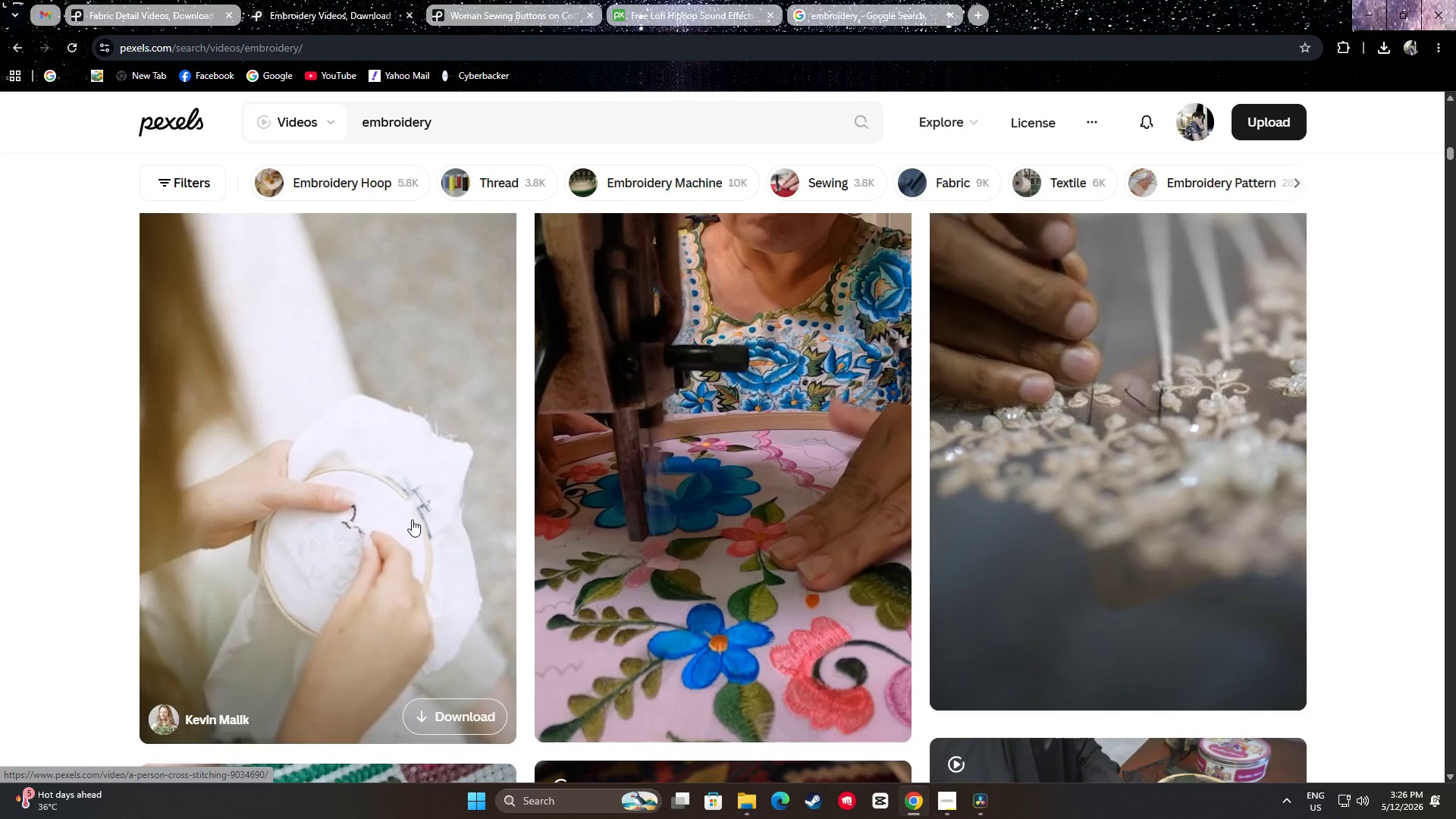 
scroll: coordinate [486, 520], scroll_direction: down, amount: 74.0
 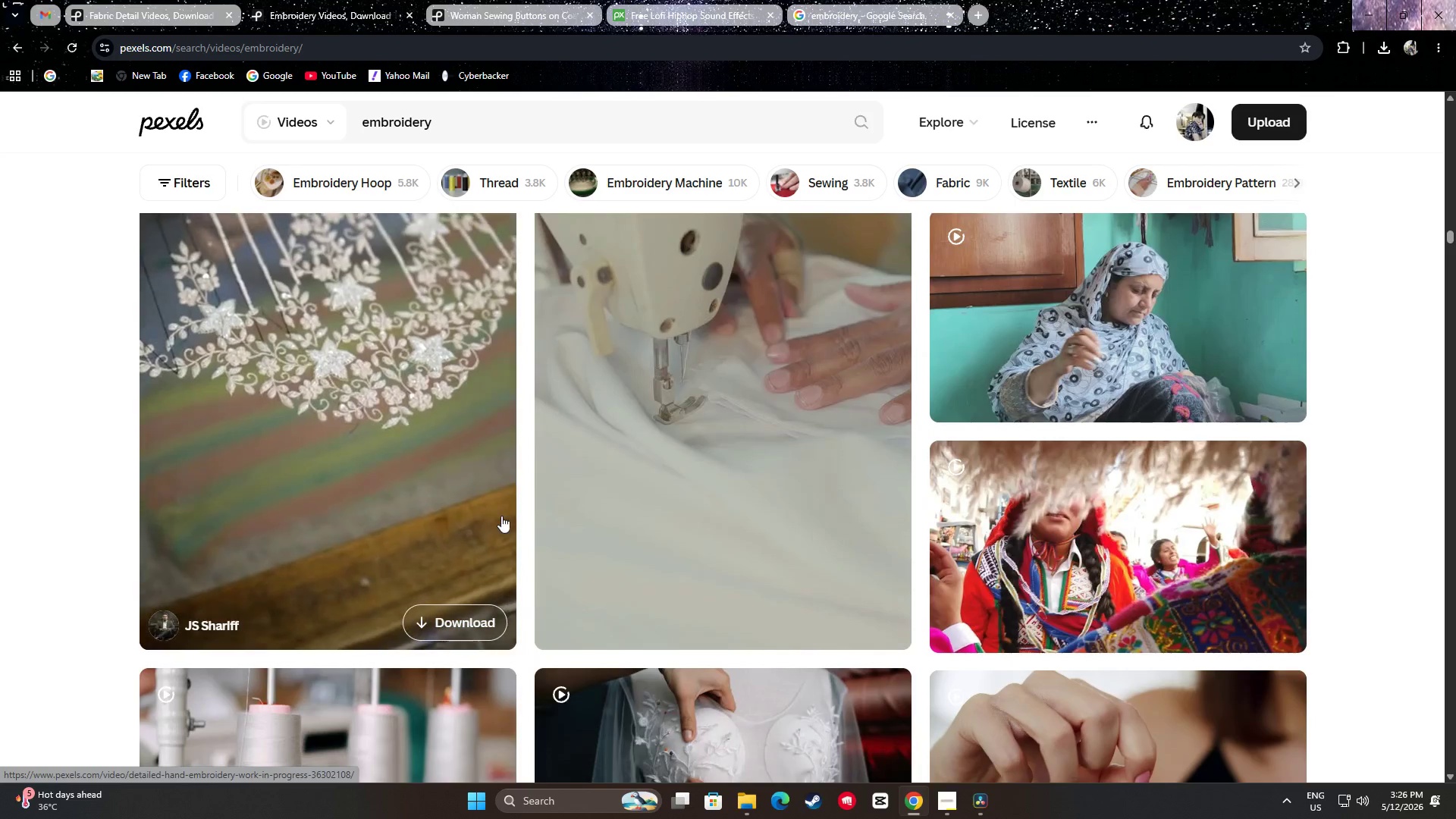 
scroll: coordinate [500, 513], scroll_direction: up, amount: 4.0
 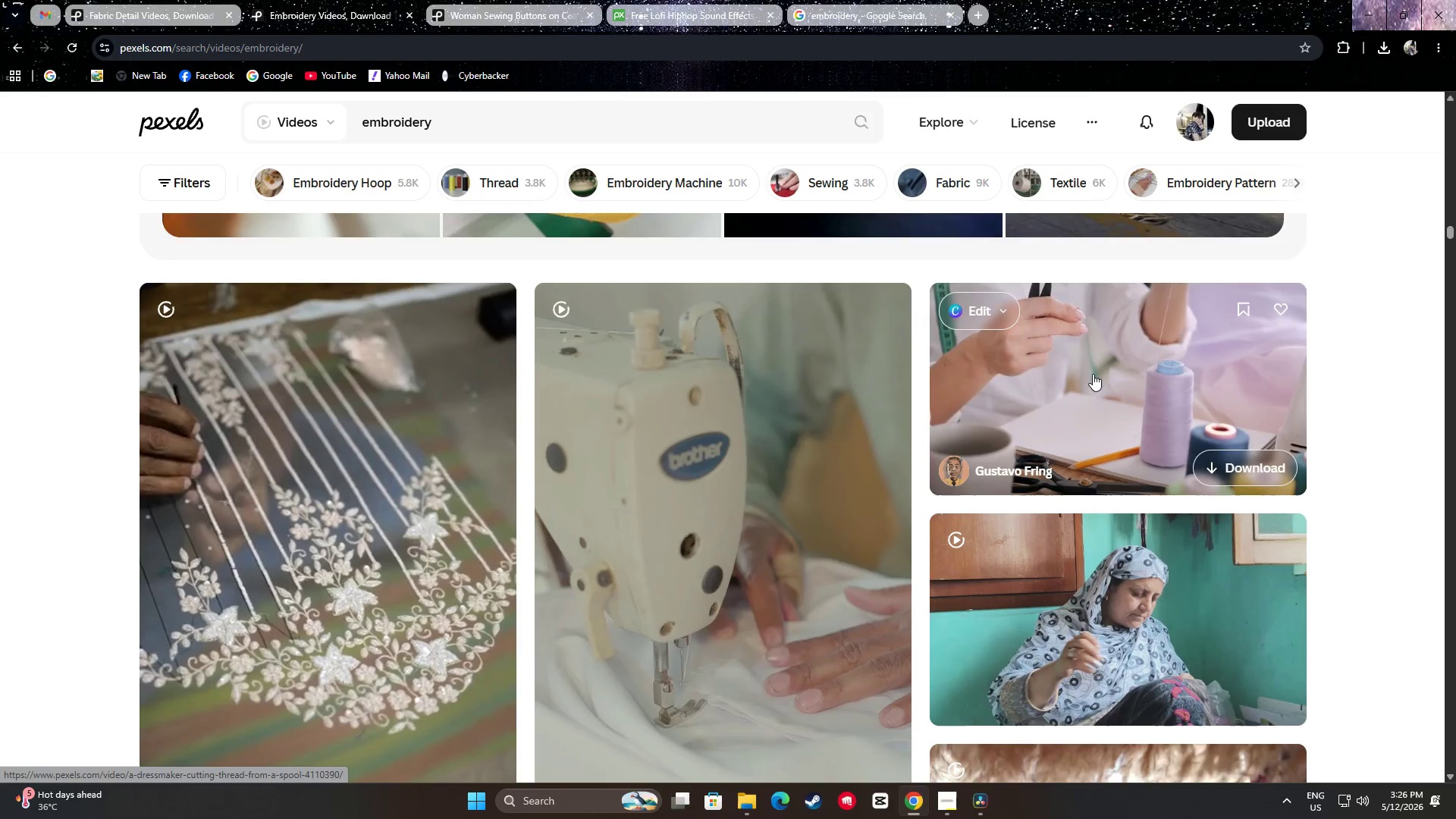 
scroll: coordinate [1448, 410], scroll_direction: down, amount: 12.0
 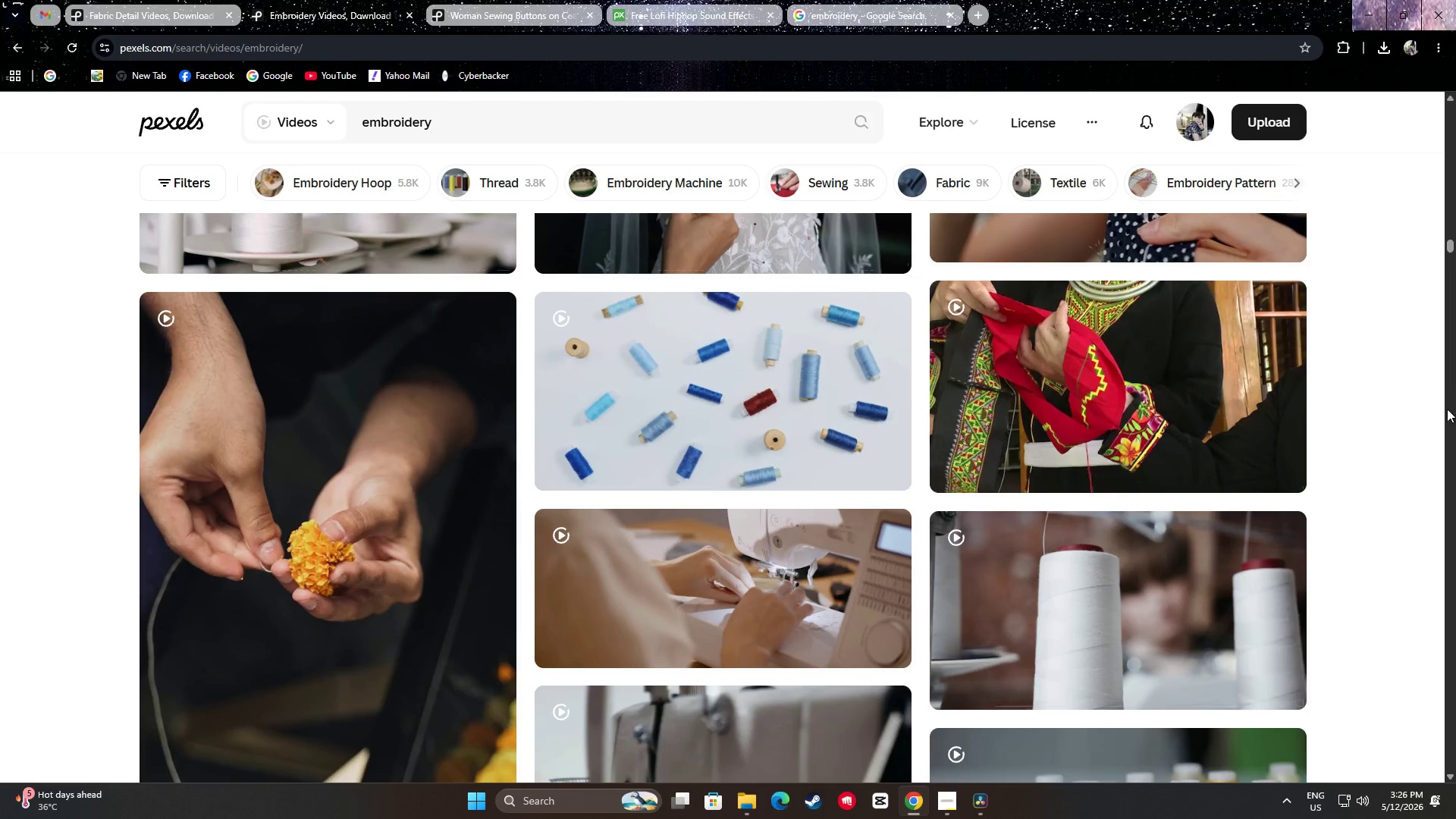 
scroll: coordinate [1440, 406], scroll_direction: up, amount: 2.0
 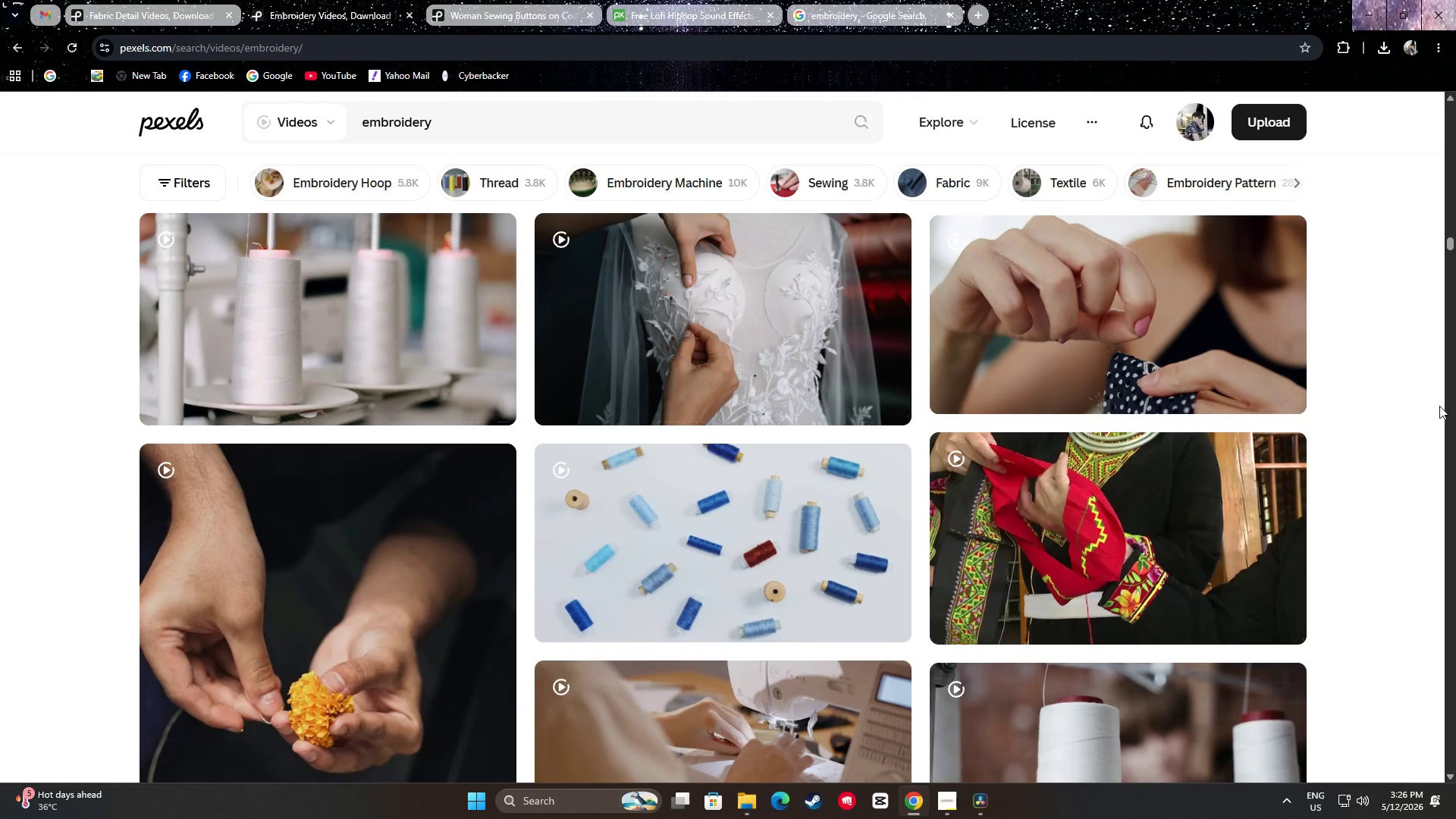 
mouse_move([1433, 402])
 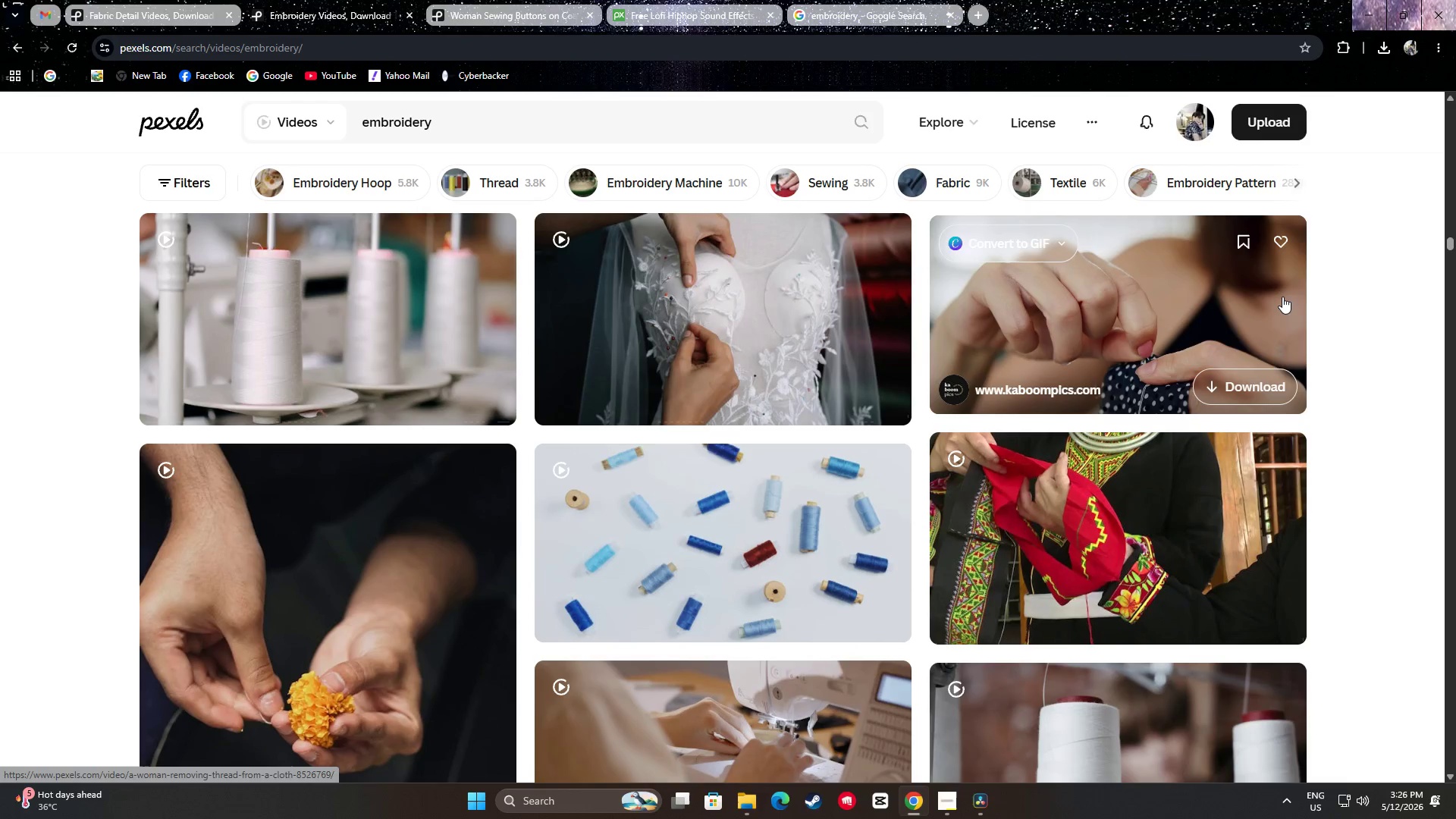 
scroll: coordinate [1349, 355], scroll_direction: down, amount: 25.0
 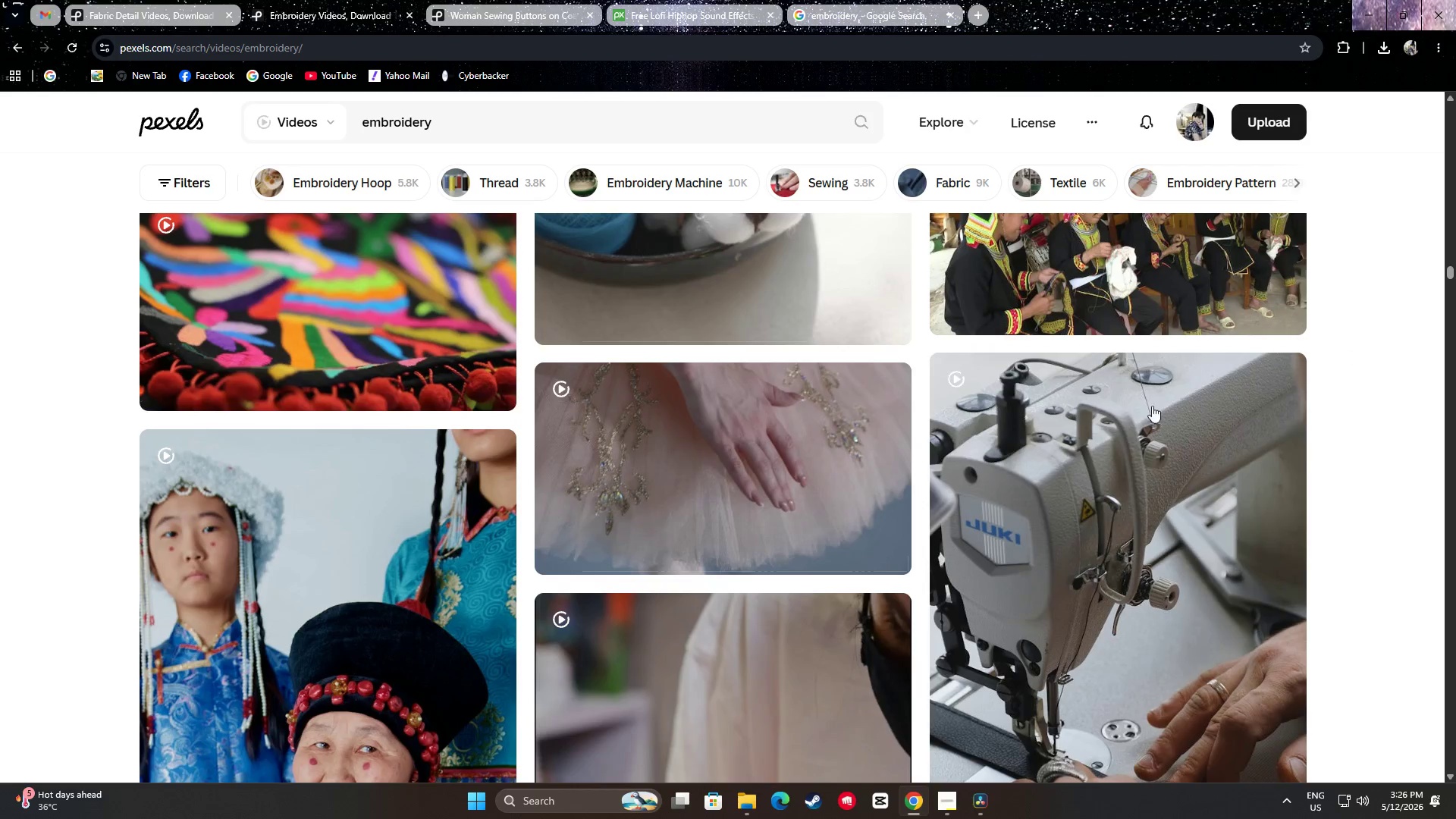 
scroll: coordinate [372, 339], scroll_direction: up, amount: 1.0
 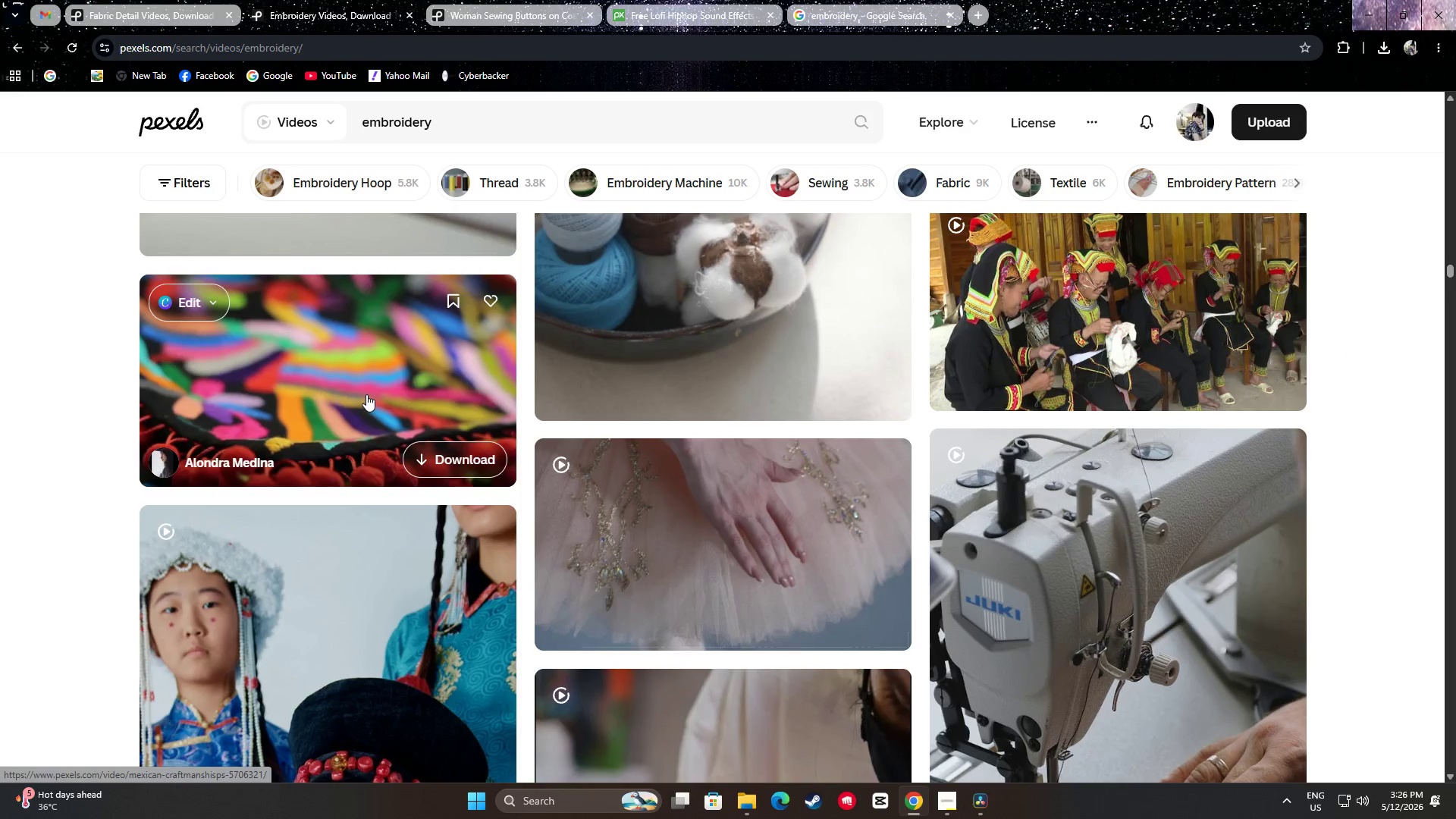 
scroll: coordinate [381, 378], scroll_direction: down, amount: 25.0
 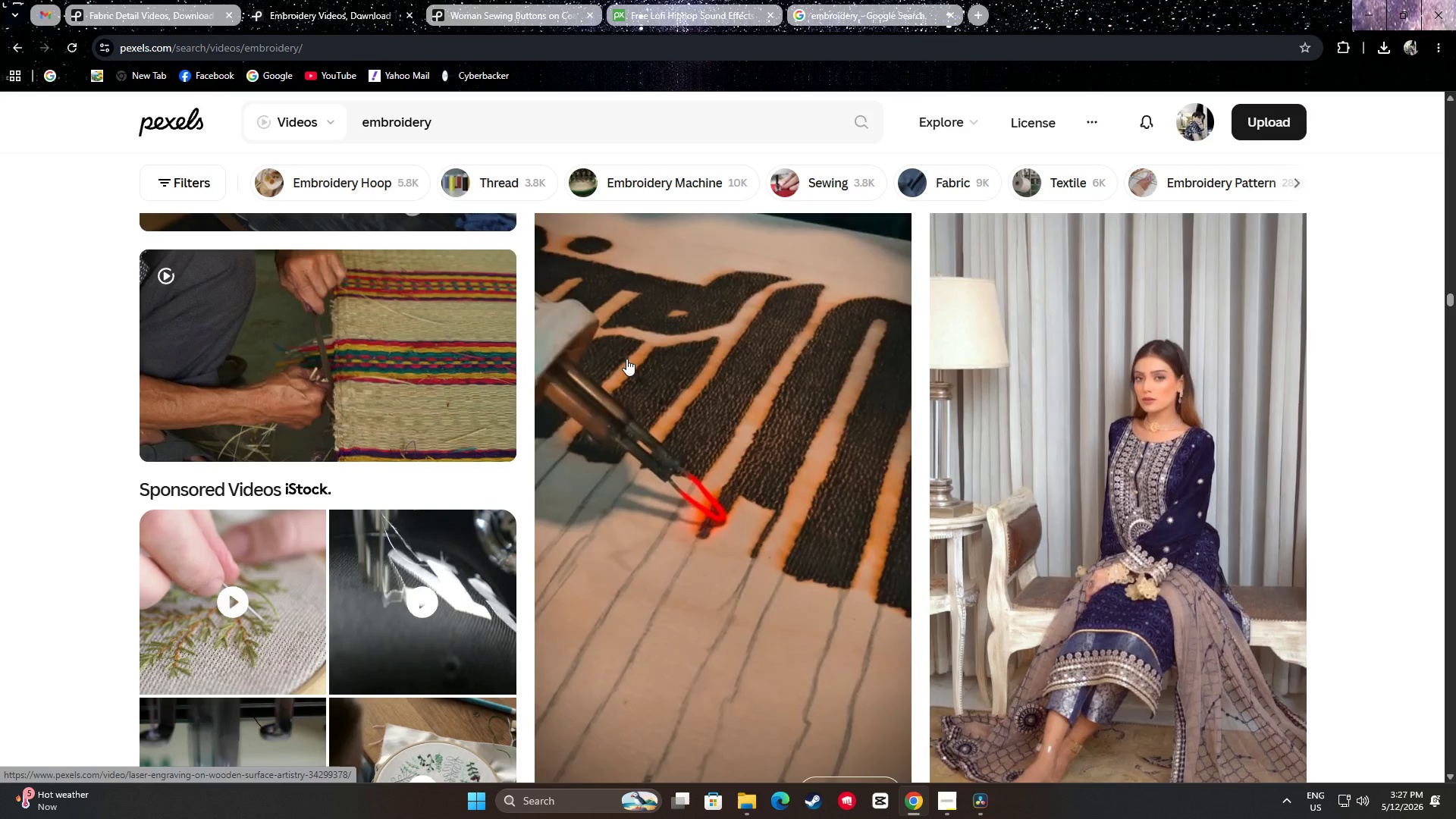 
scroll: coordinate [433, 369], scroll_direction: down, amount: 24.0
 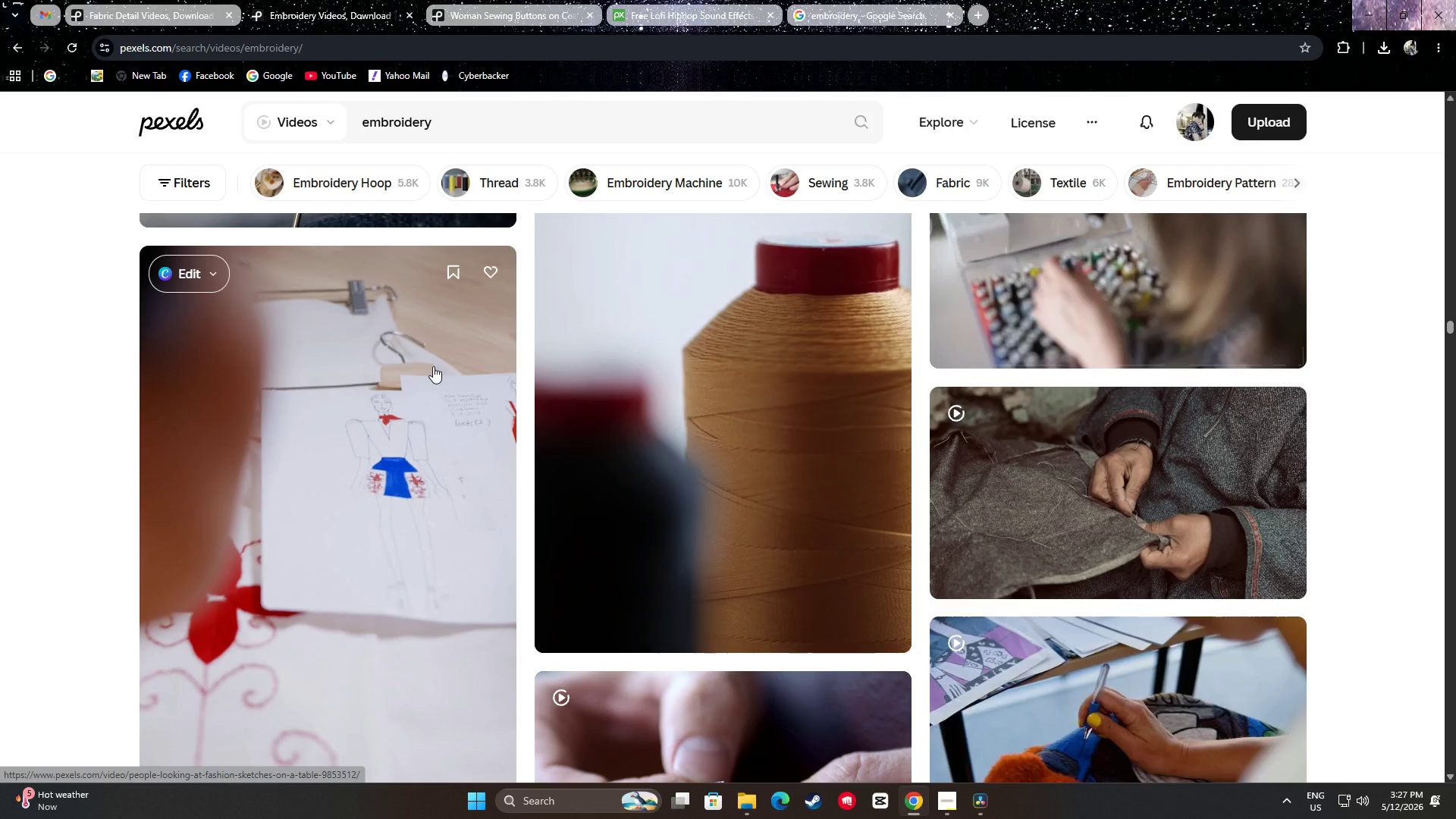 
scroll: coordinate [438, 365], scroll_direction: down, amount: 6.0
 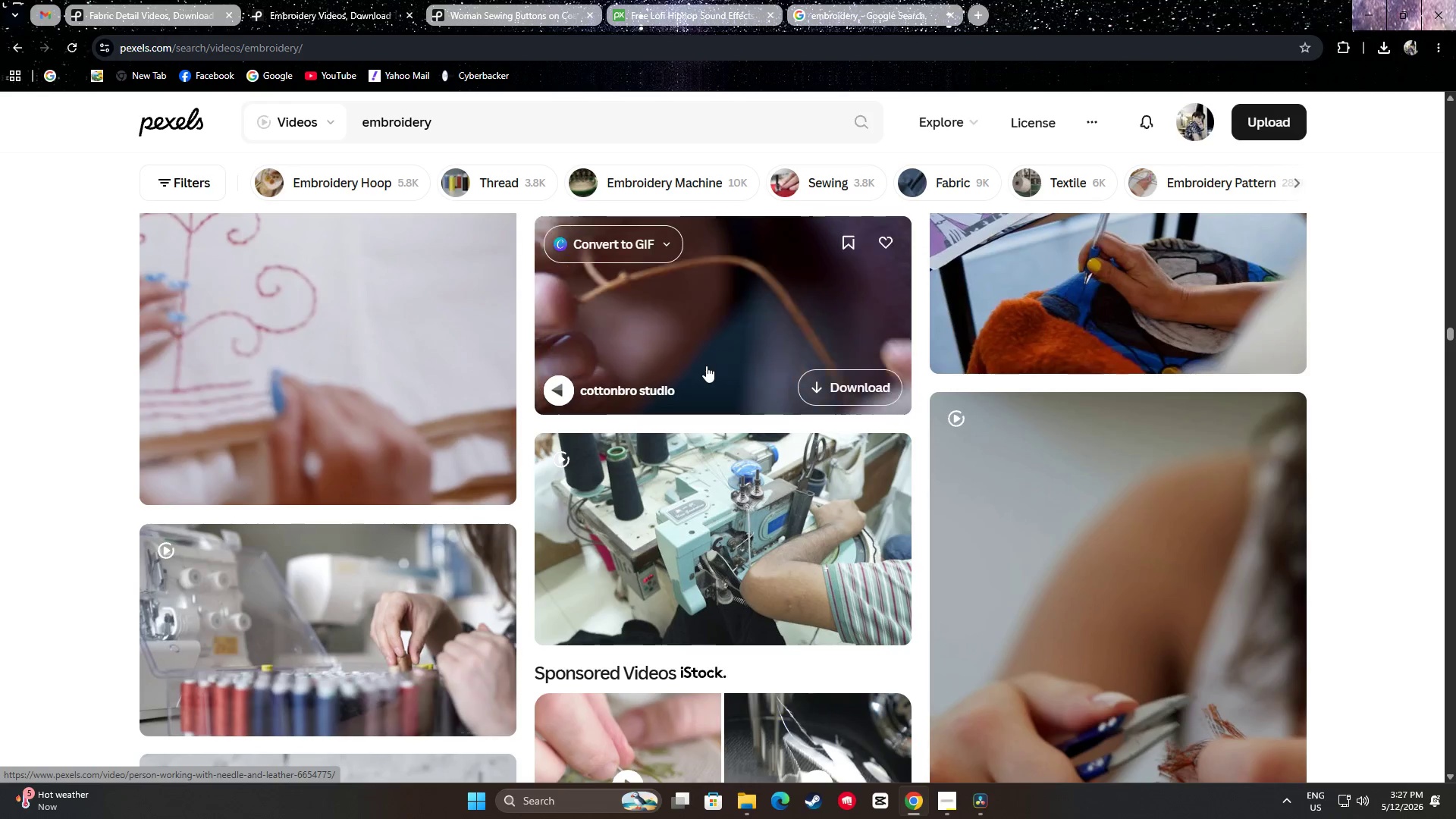 
wait(24.42)
 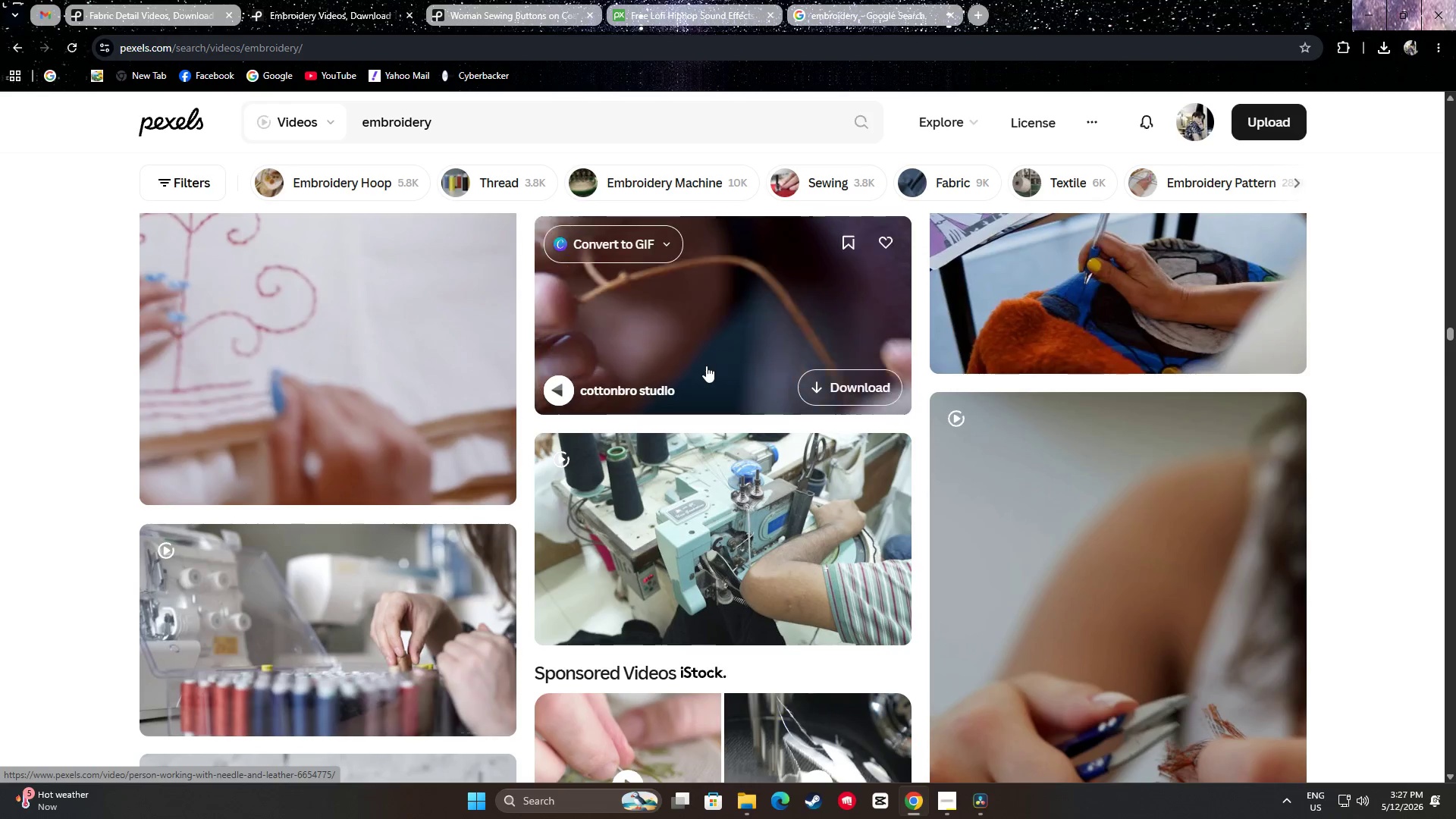 
scroll: coordinate [720, 369], scroll_direction: down, amount: 22.0
 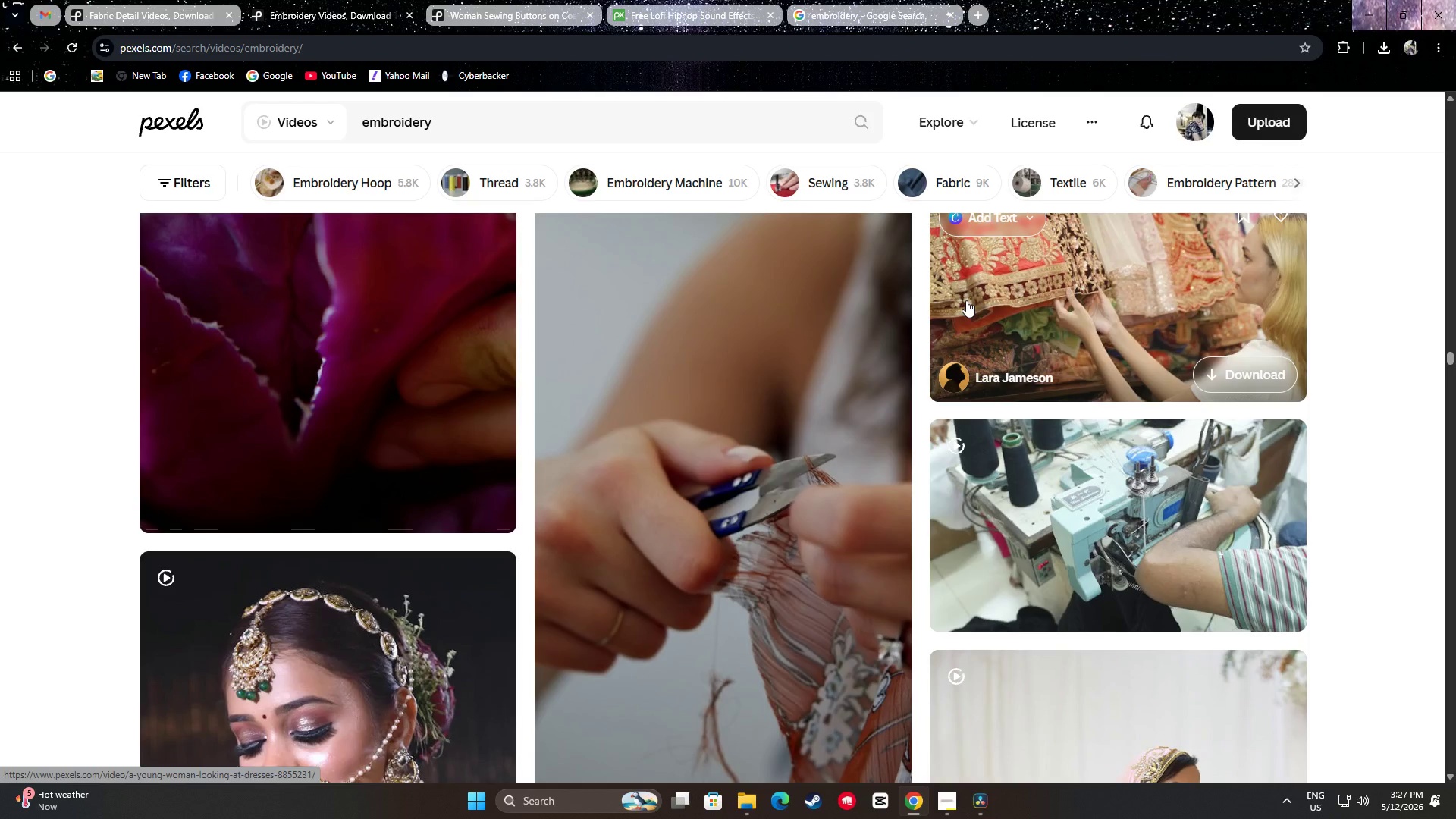 
scroll: coordinate [858, 439], scroll_direction: down, amount: 38.0
 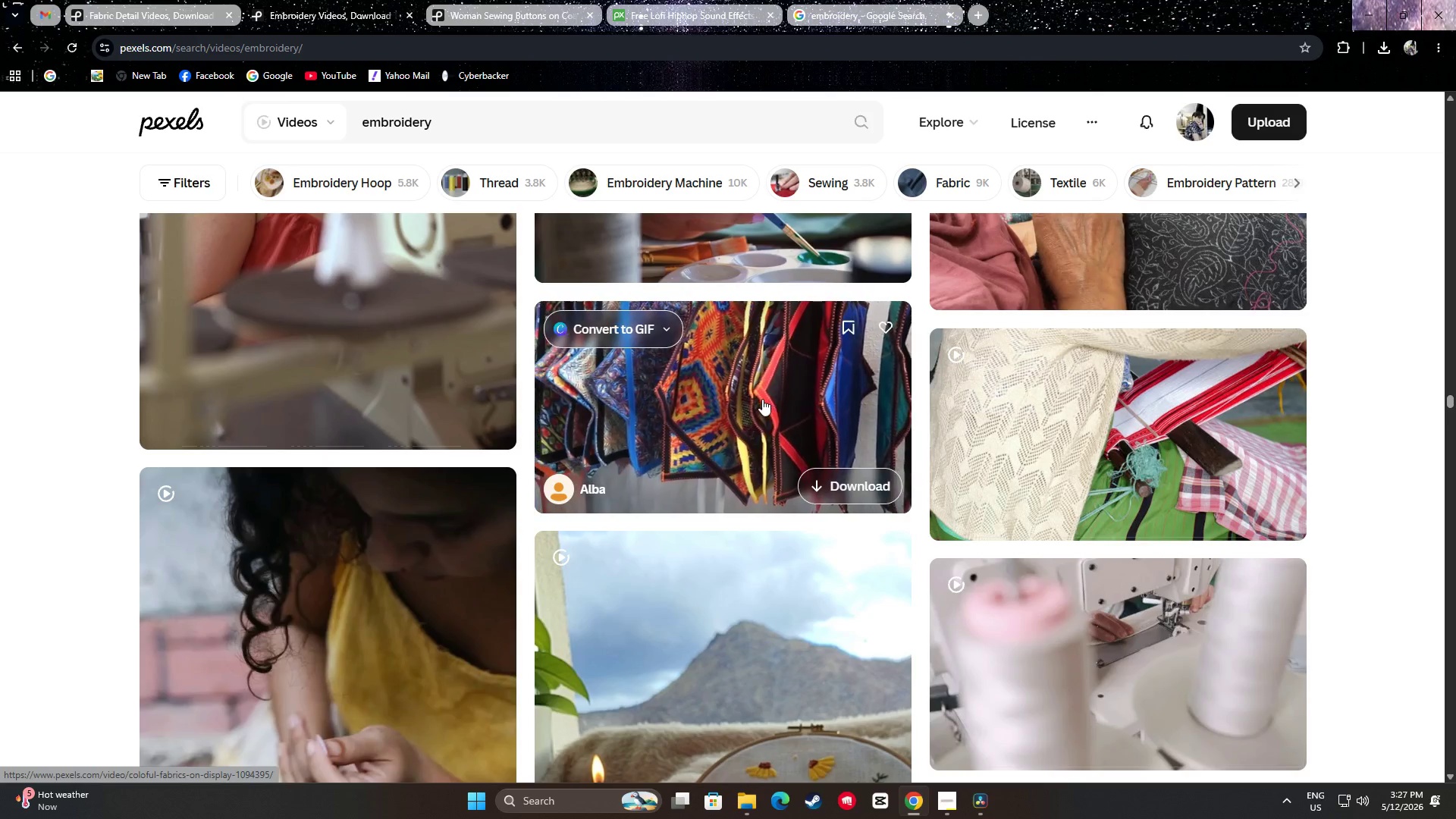 
scroll: coordinate [739, 382], scroll_direction: down, amount: 25.0
 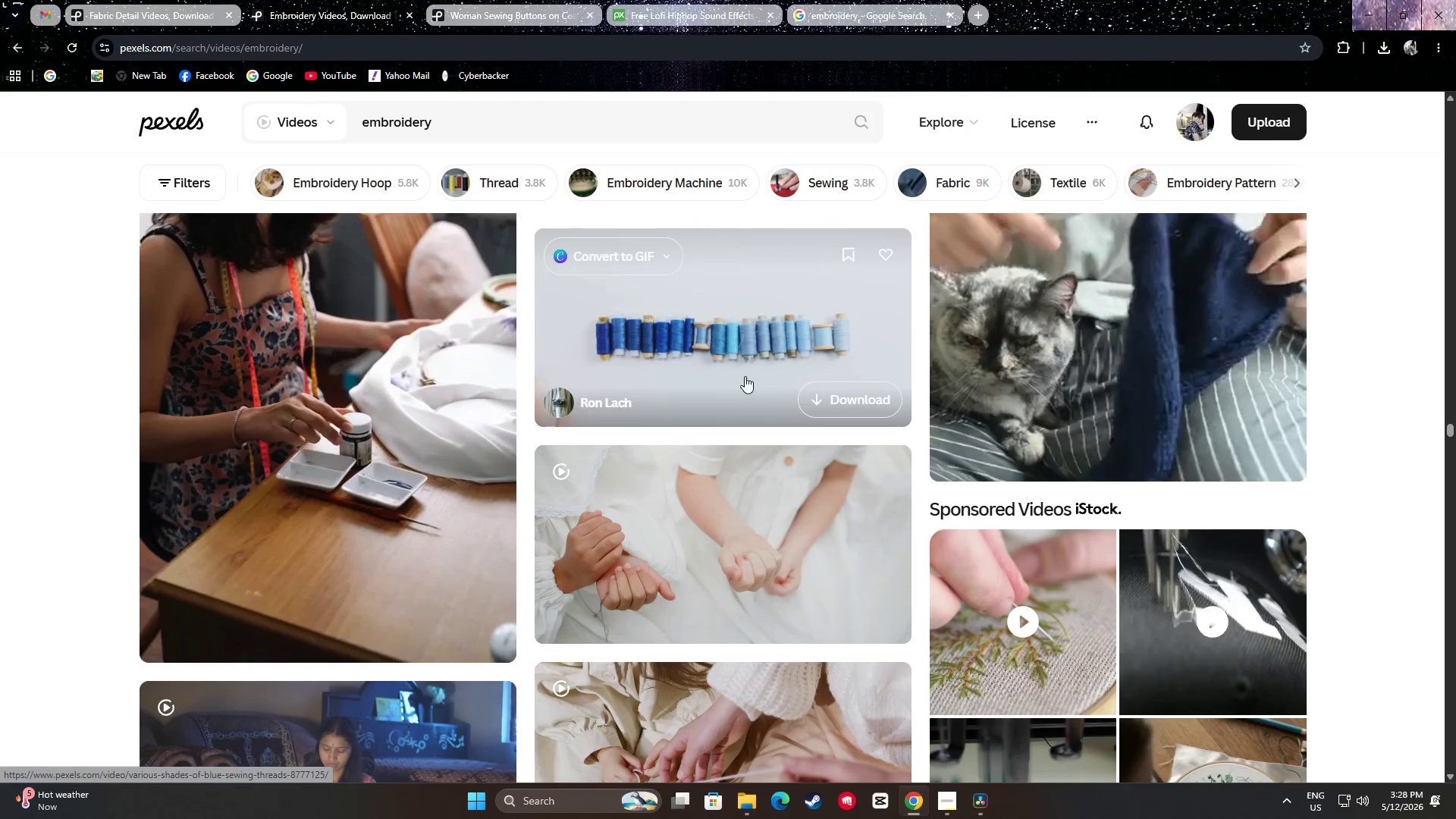 
scroll: coordinate [435, 344], scroll_direction: up, amount: 1.0
 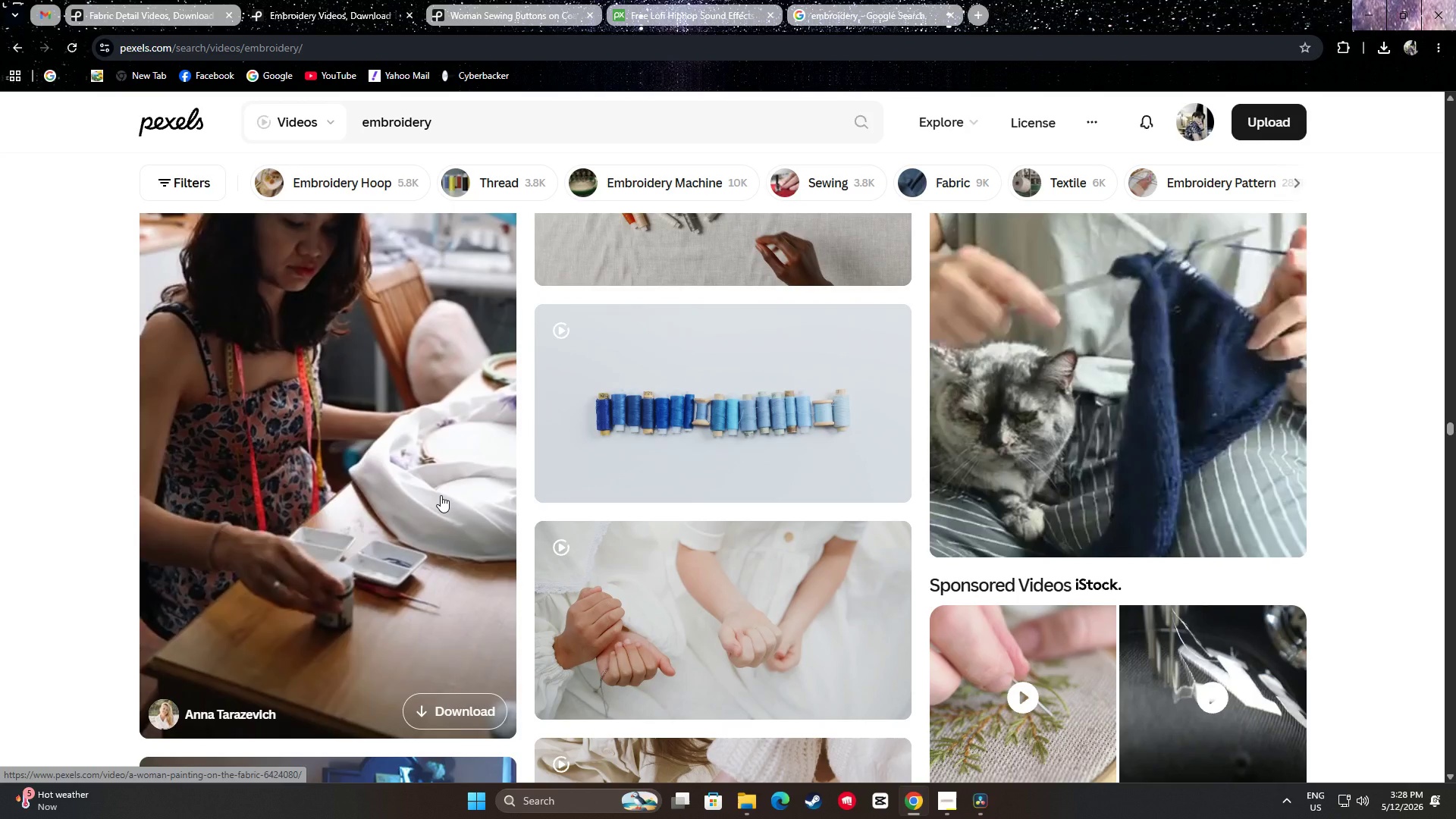 
scroll: coordinate [396, 251], scroll_direction: down, amount: 21.0
 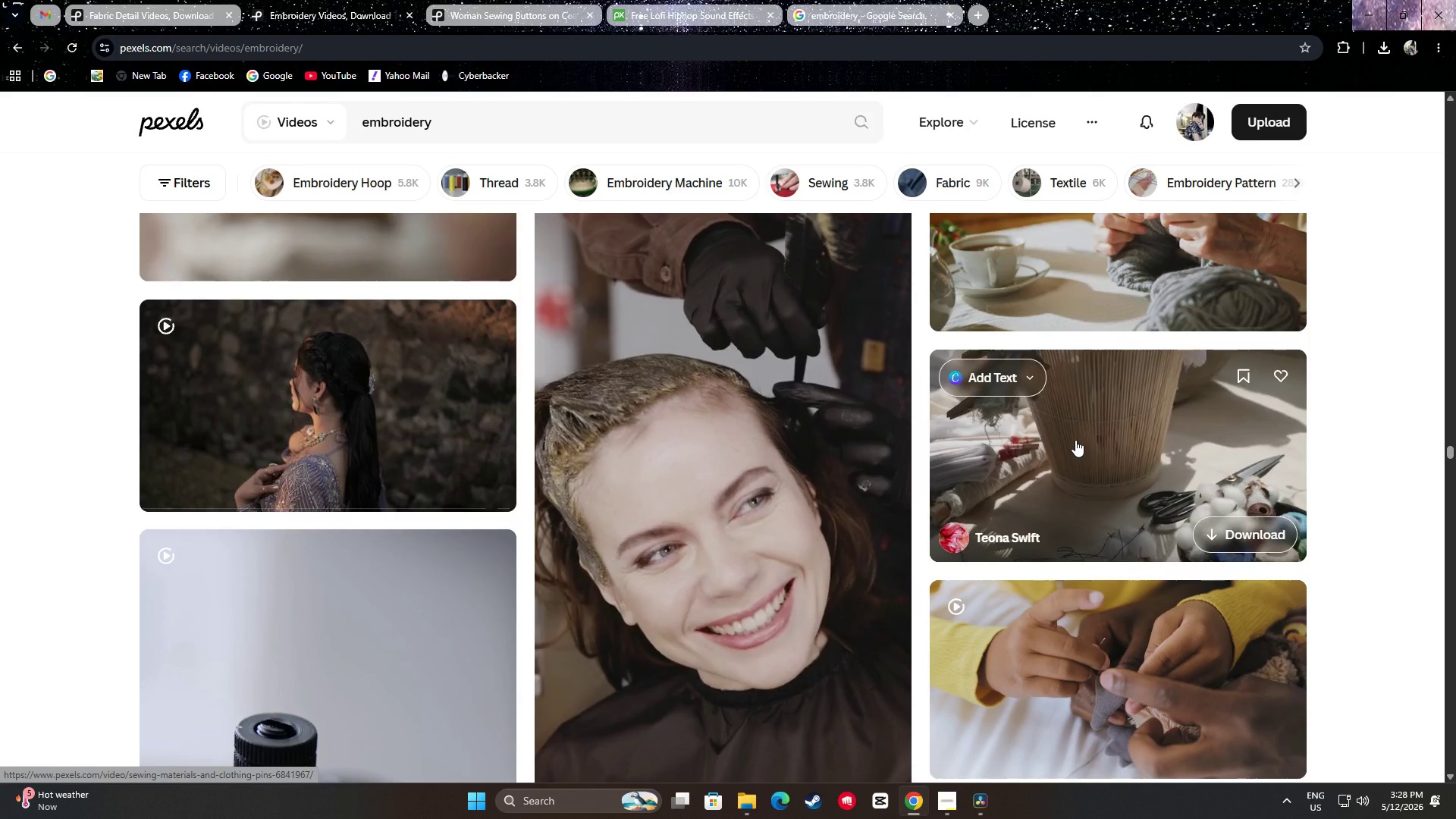 
scroll: coordinate [1147, 359], scroll_direction: down, amount: 17.0
 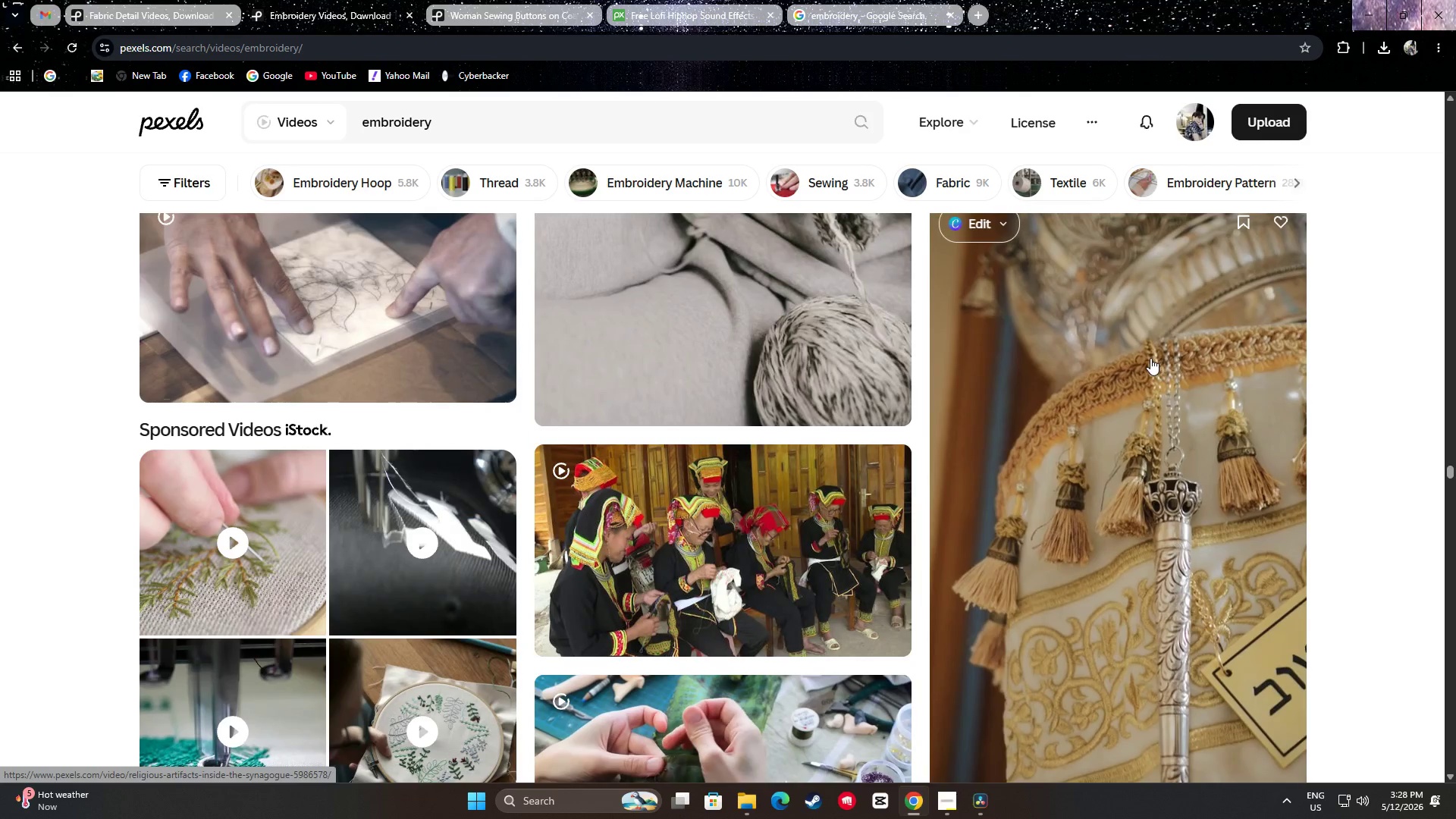 
scroll: coordinate [1145, 363], scroll_direction: down, amount: 7.0
 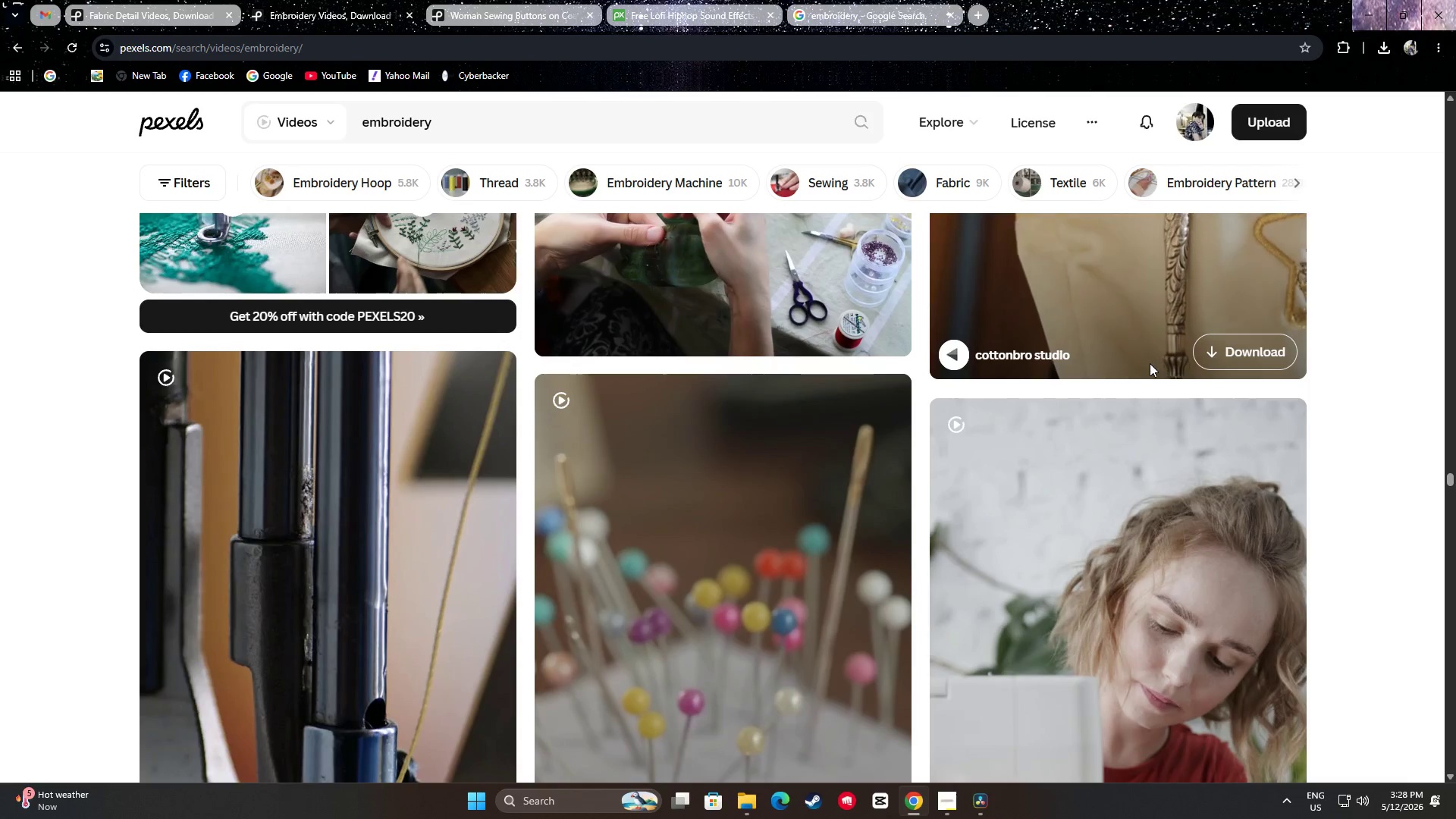 
scroll: coordinate [1155, 358], scroll_direction: up, amount: 2.0
 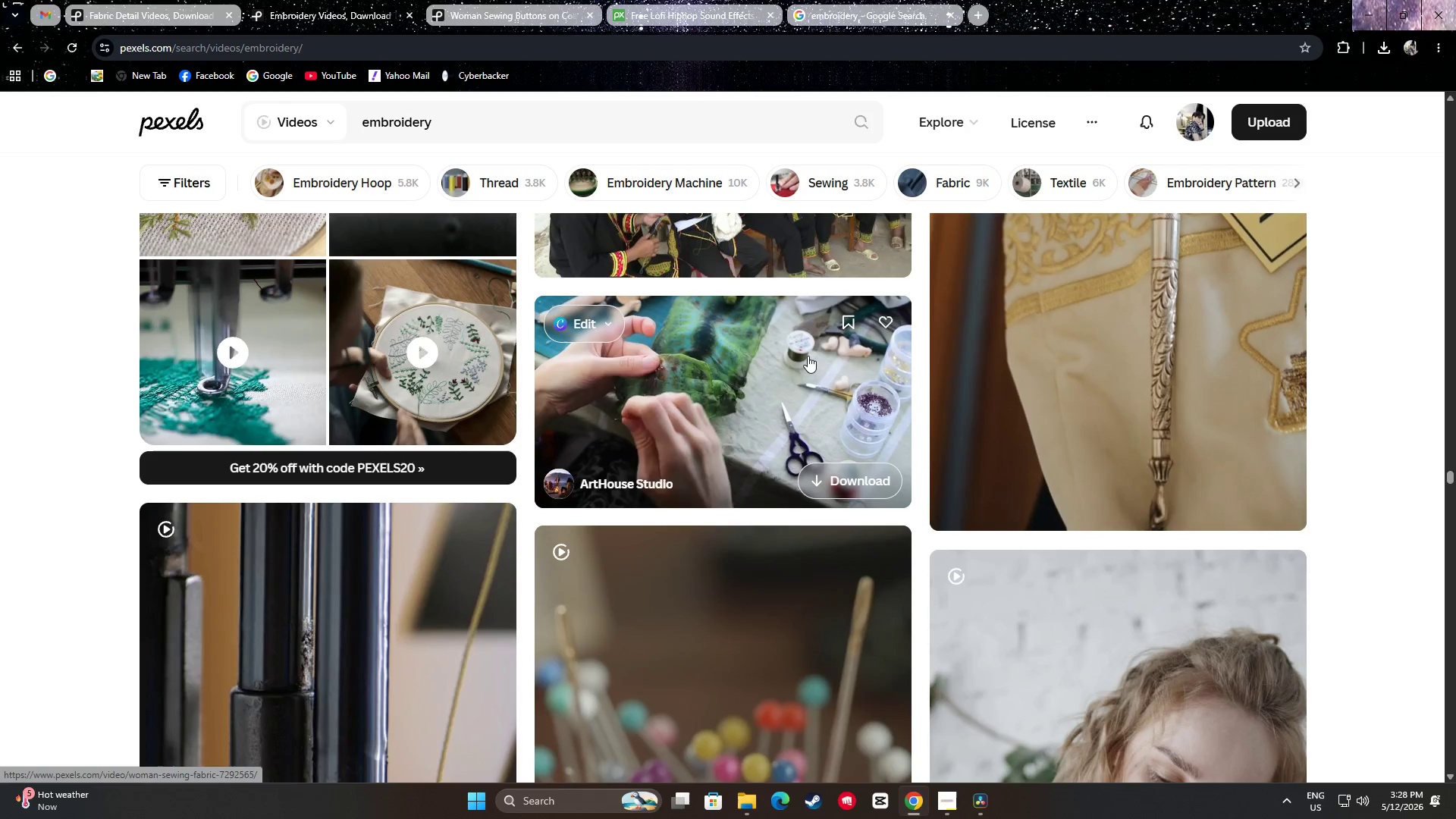 
scroll: coordinate [780, 358], scroll_direction: down, amount: 10.0
 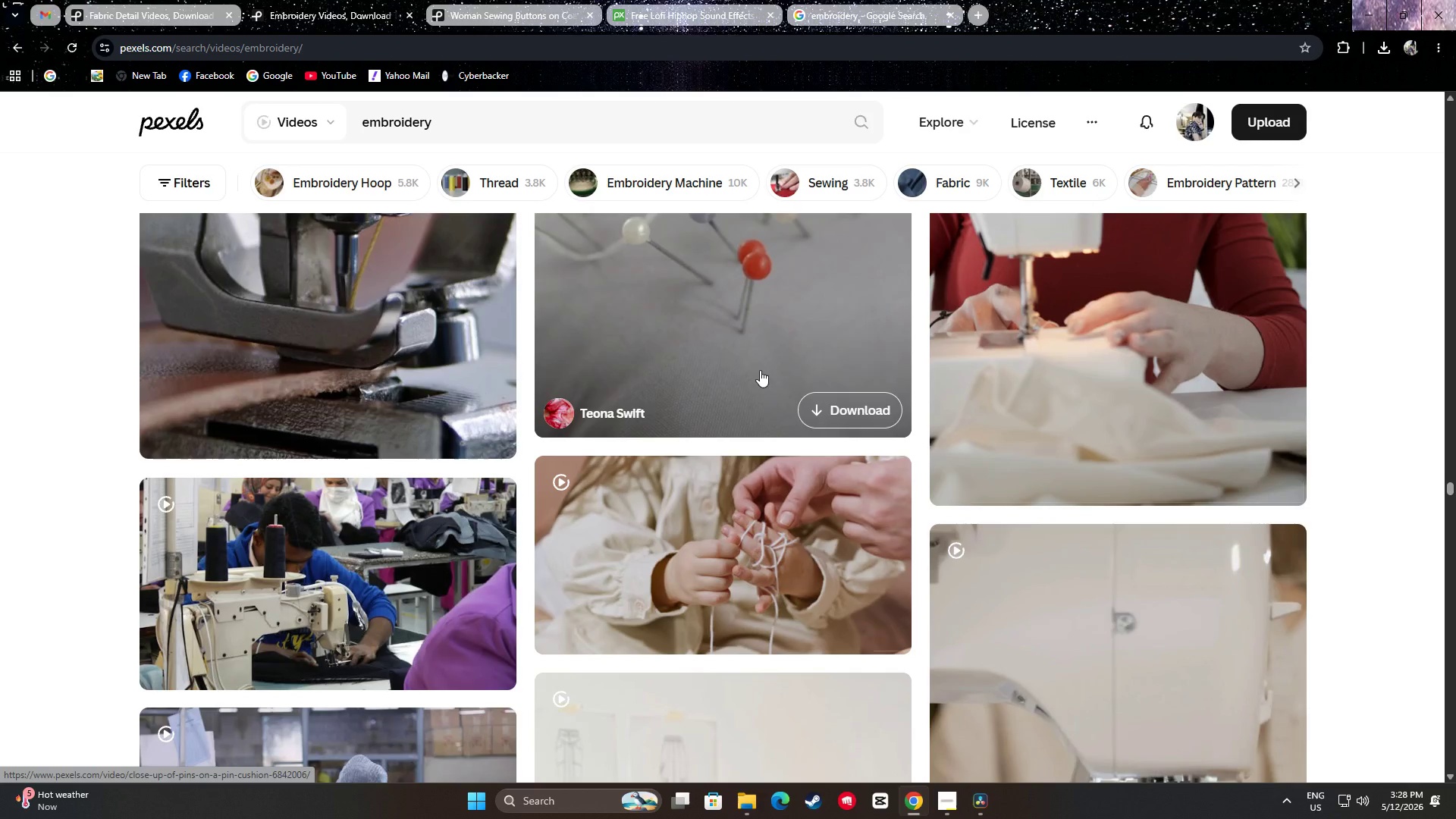 
left_click([992, 789])
 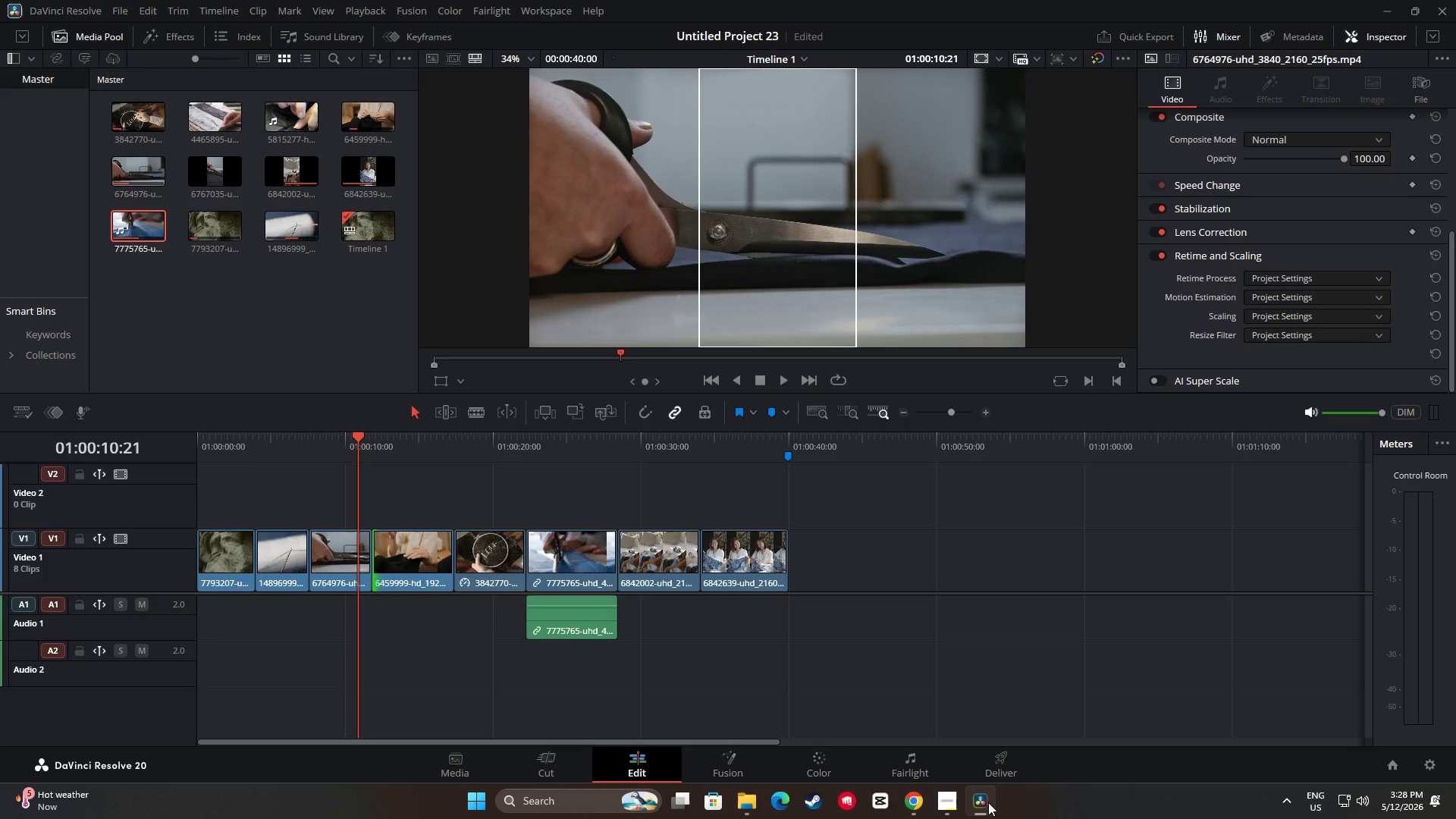 
right_click([988, 802])
 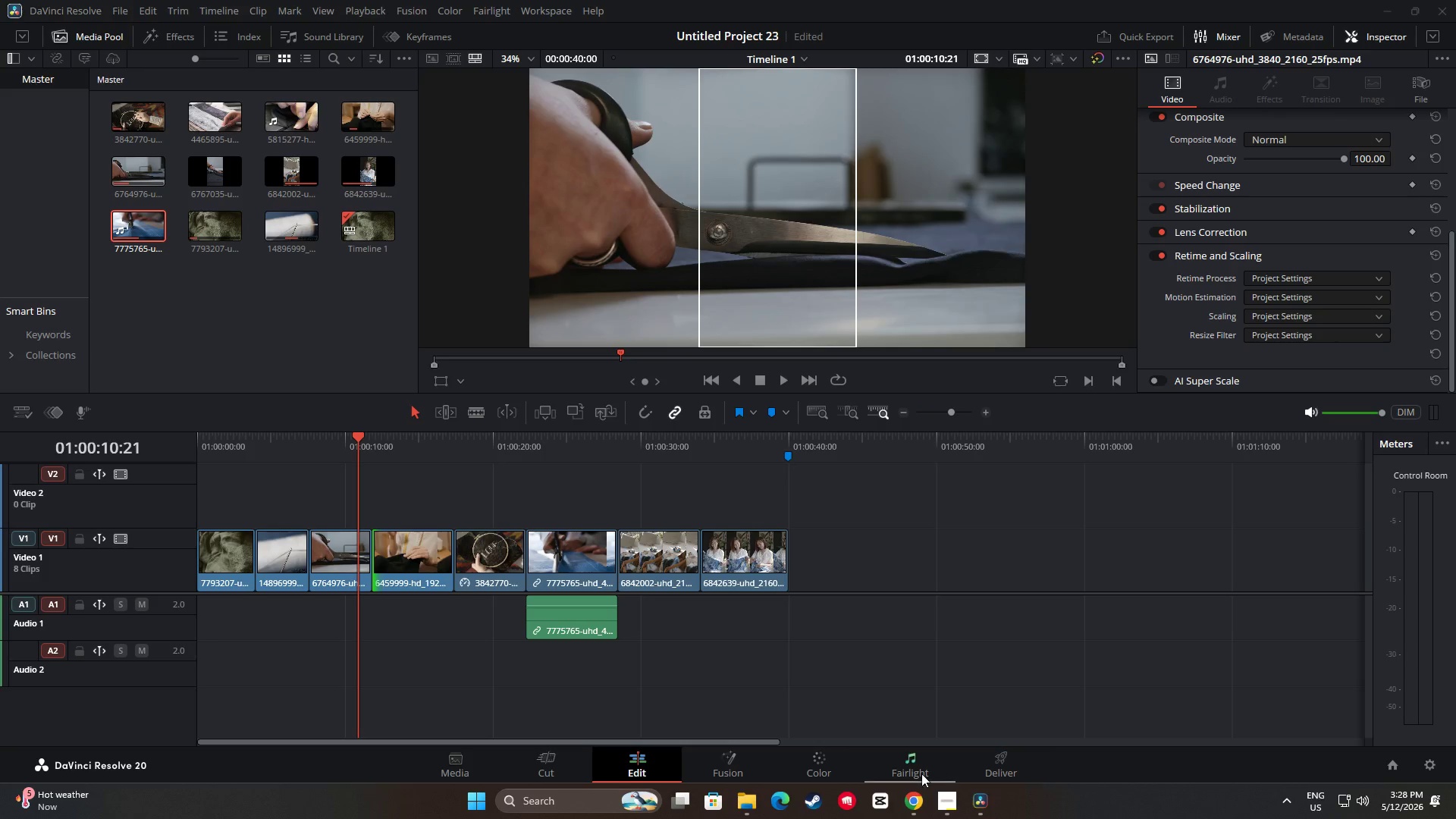 
scroll: coordinate [728, 482], scroll_direction: up, amount: 10.0
 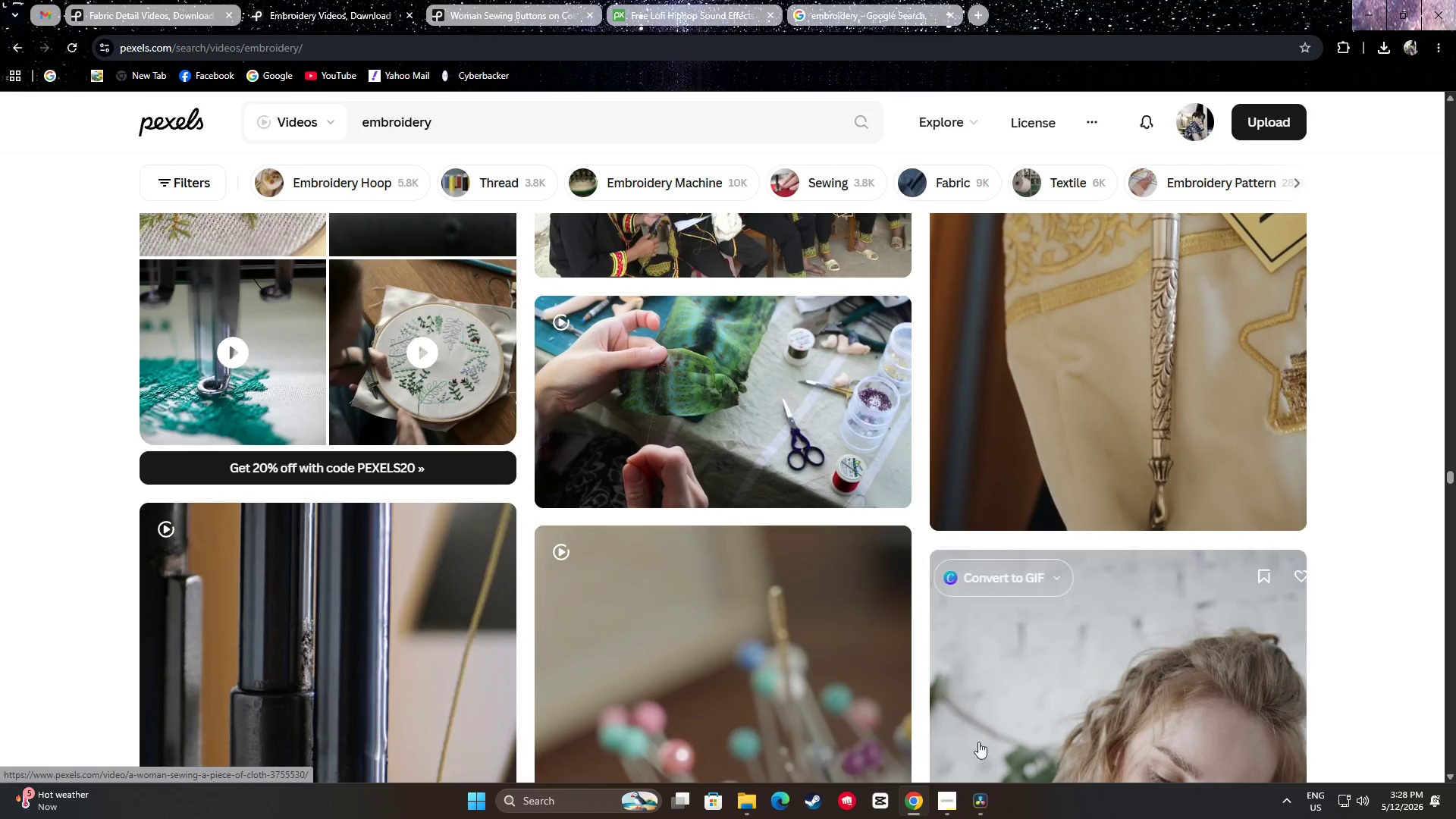 
wait(5.44)
 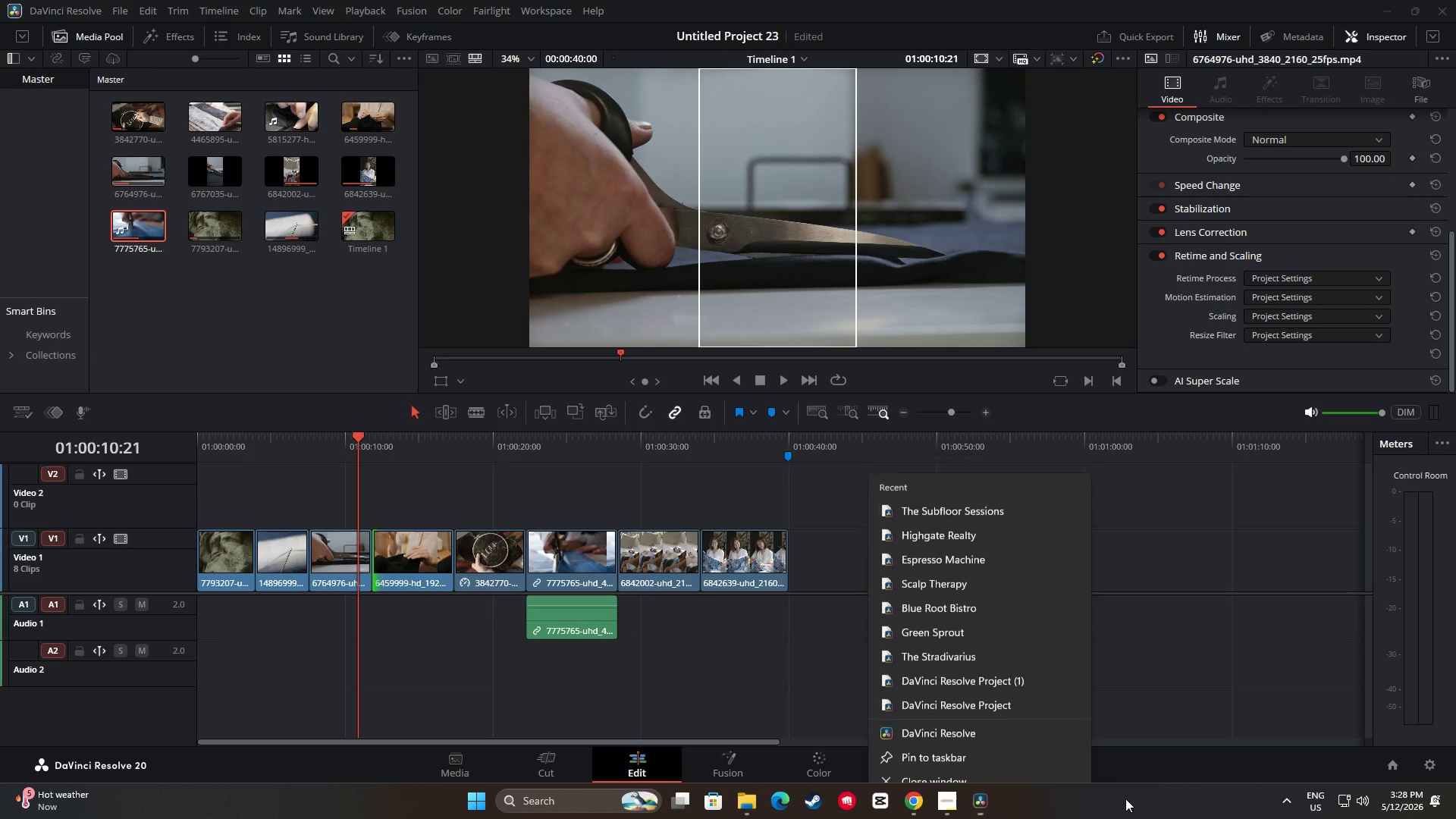 
left_click([925, 812])
 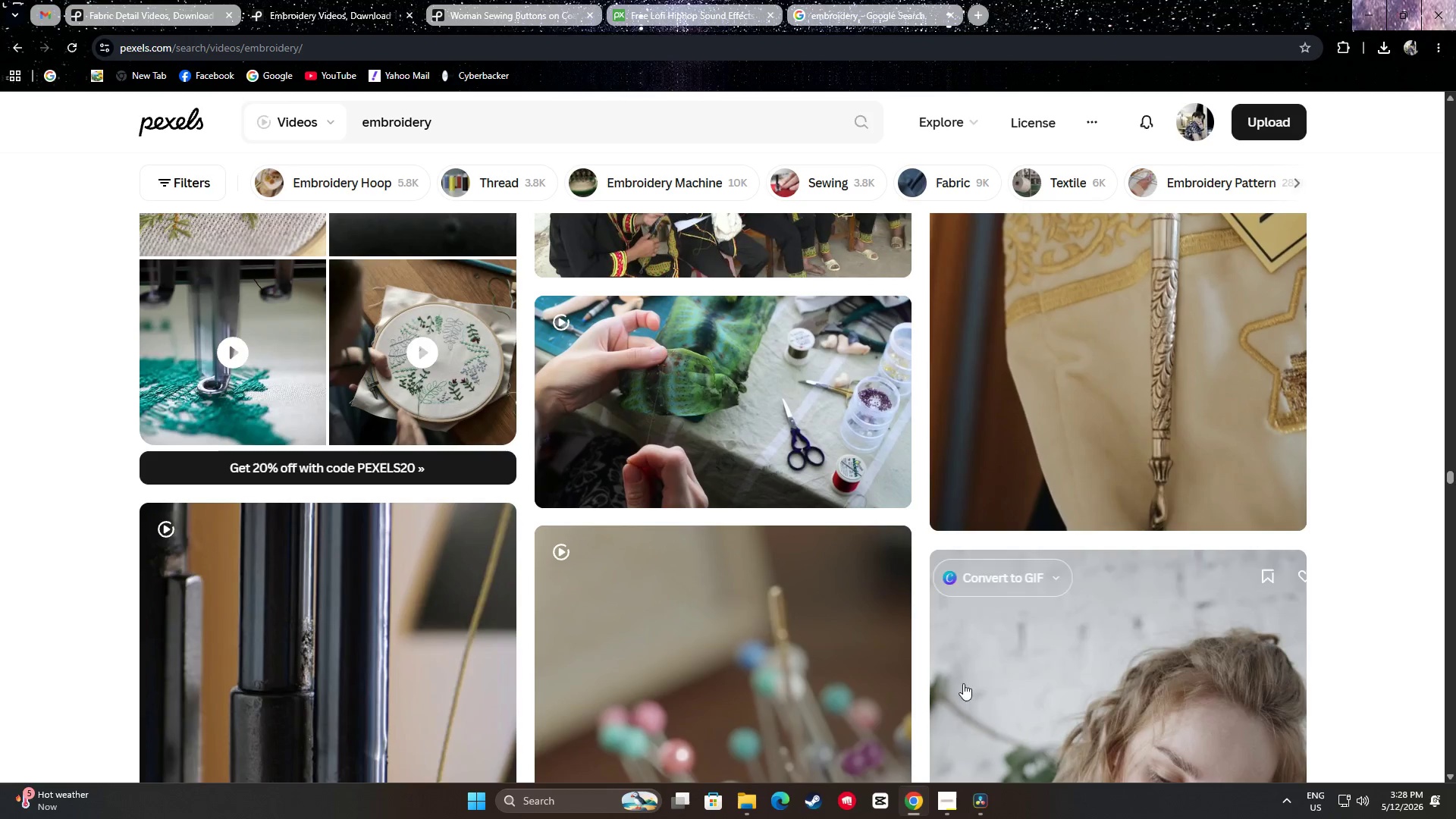 
scroll: coordinate [726, 466], scroll_direction: down, amount: 38.0
 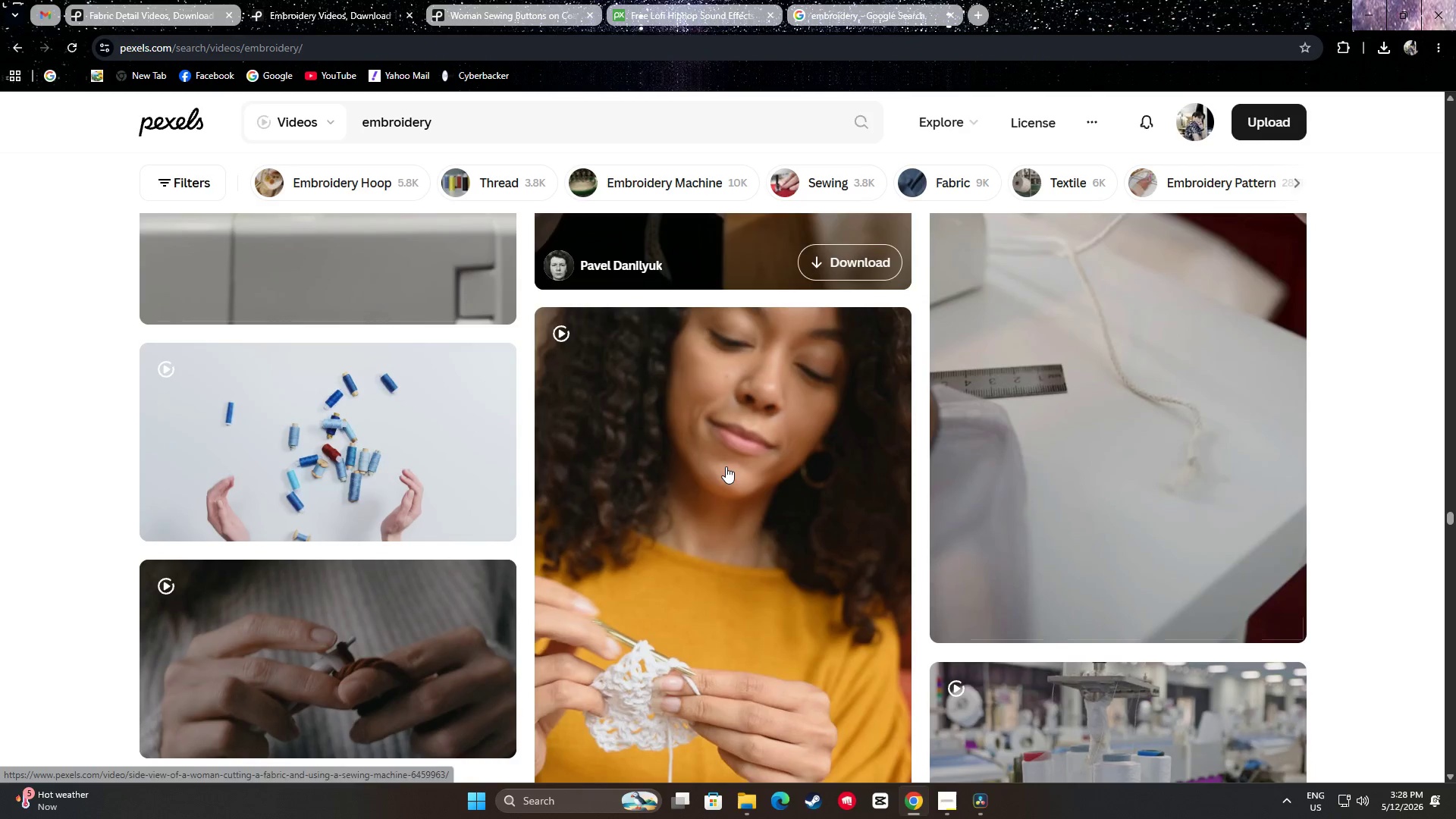 
scroll: coordinate [814, 476], scroll_direction: down, amount: 25.0
 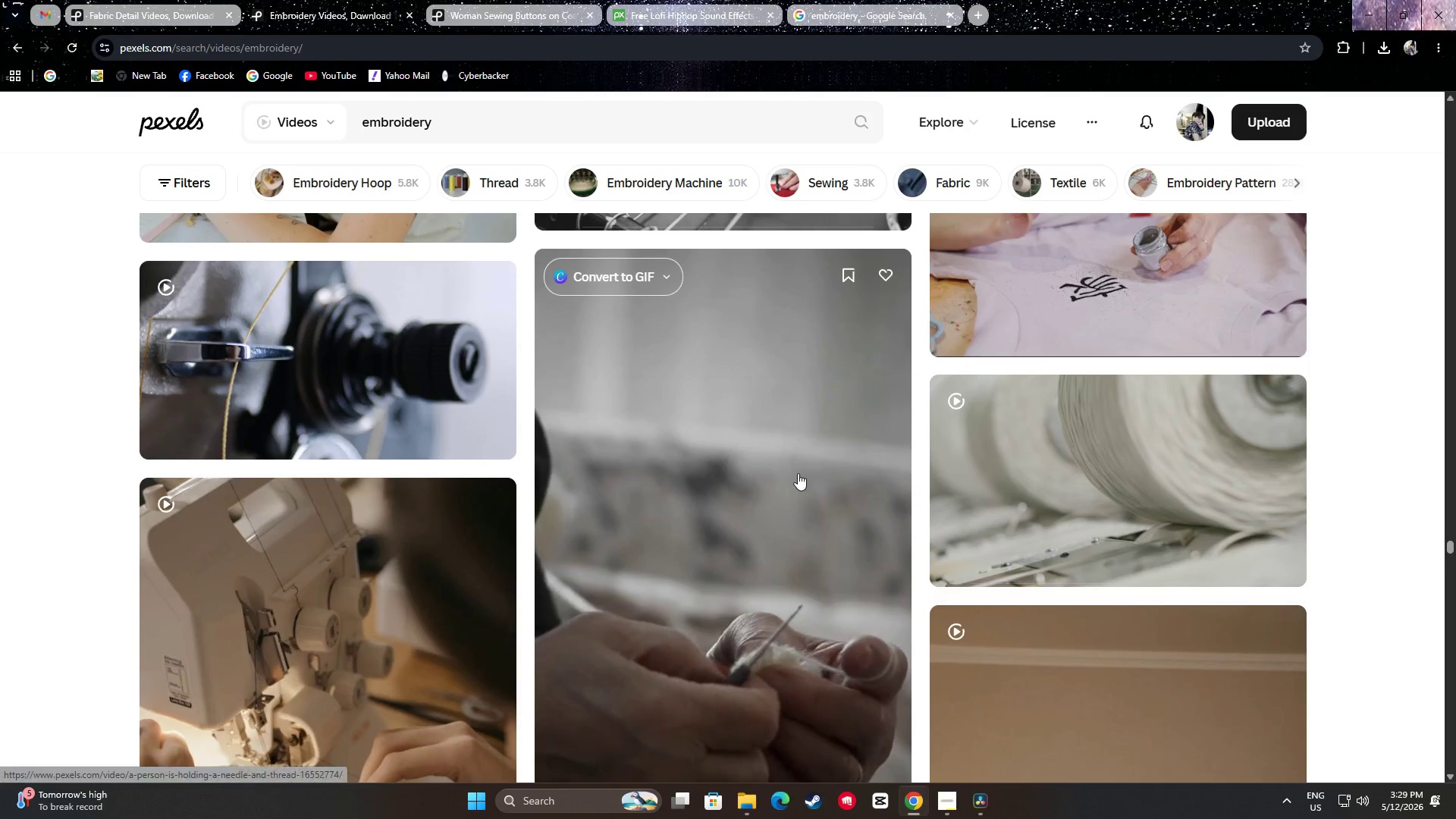 
scroll: coordinate [804, 433], scroll_direction: down, amount: 23.0
 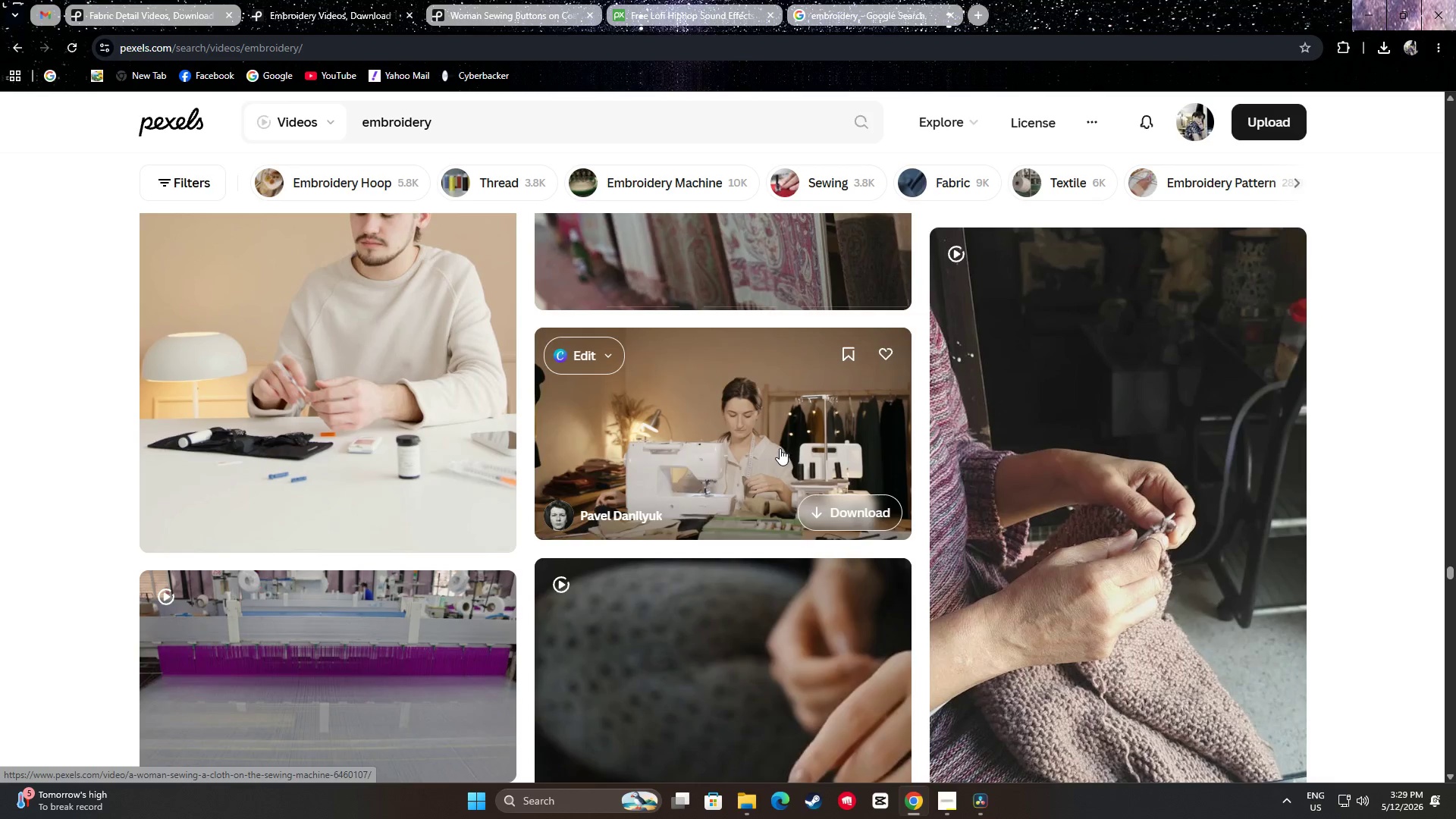 
scroll: coordinate [780, 448], scroll_direction: up, amount: 1.0
 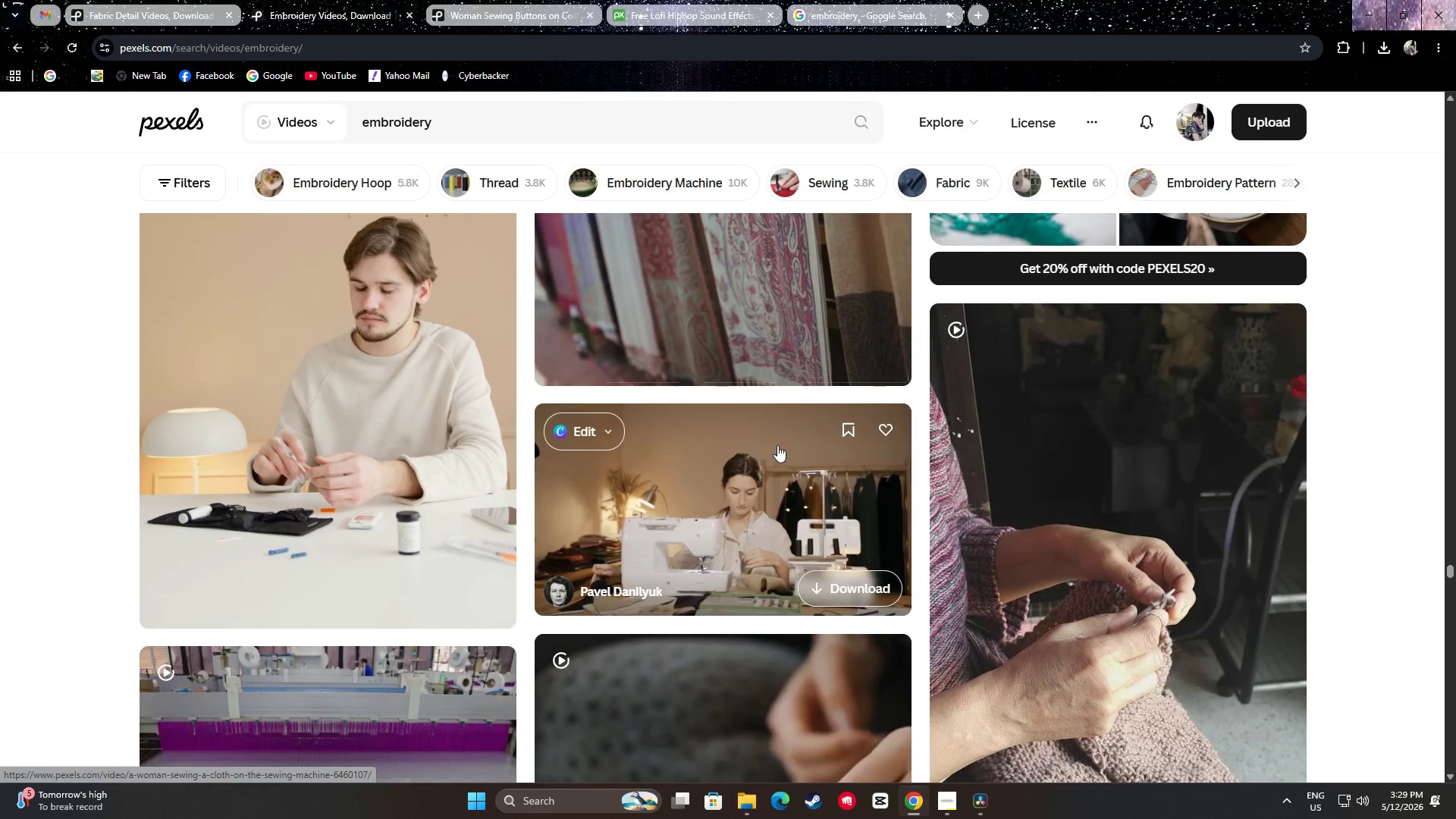 
scroll: coordinate [767, 466], scroll_direction: down, amount: 4.0
 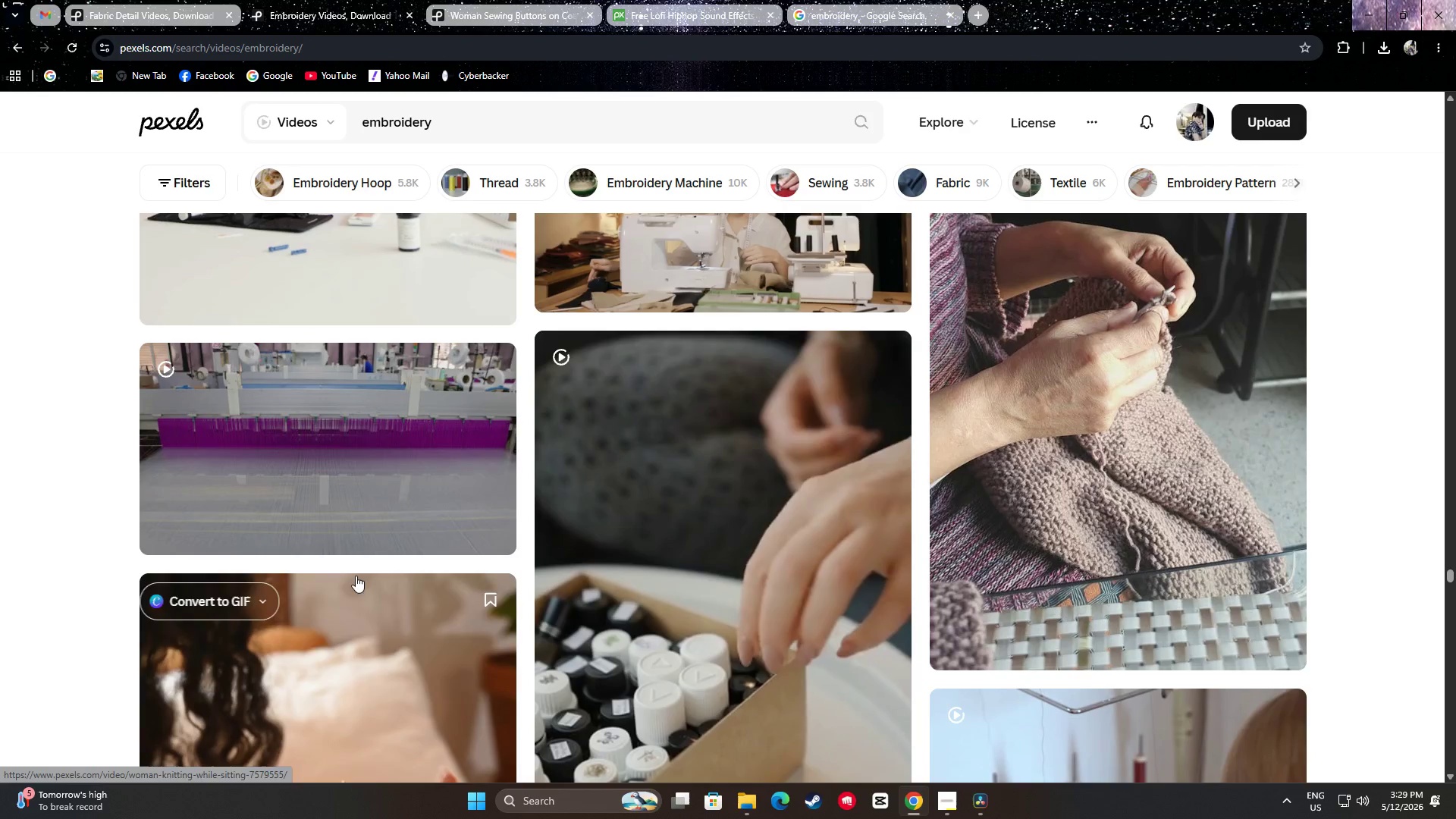 
scroll: coordinate [367, 518], scroll_direction: up, amount: 4.0
 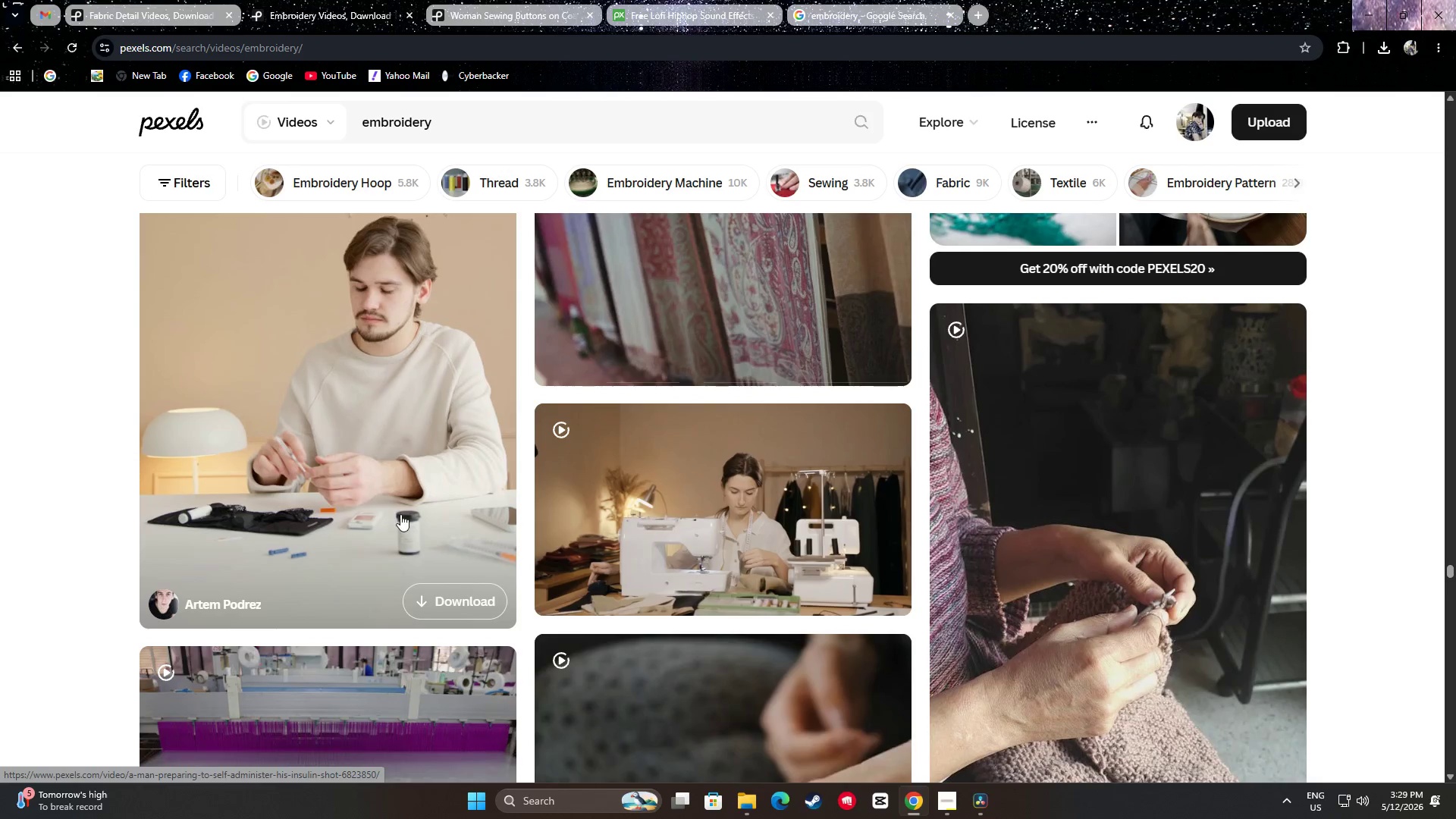 
scroll: coordinate [731, 484], scroll_direction: down, amount: 26.0
 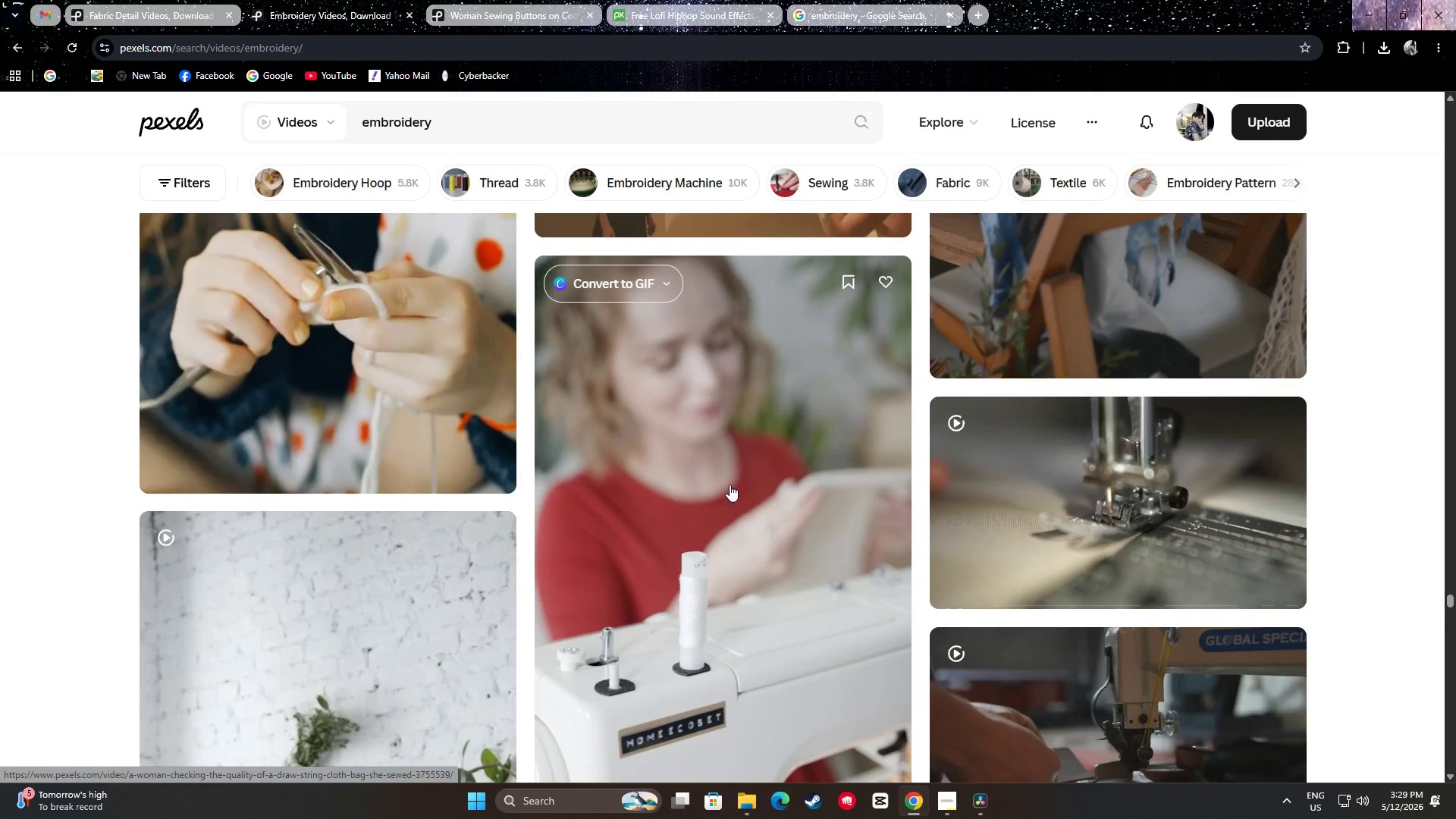 
scroll: coordinate [724, 494], scroll_direction: down, amount: 34.0
 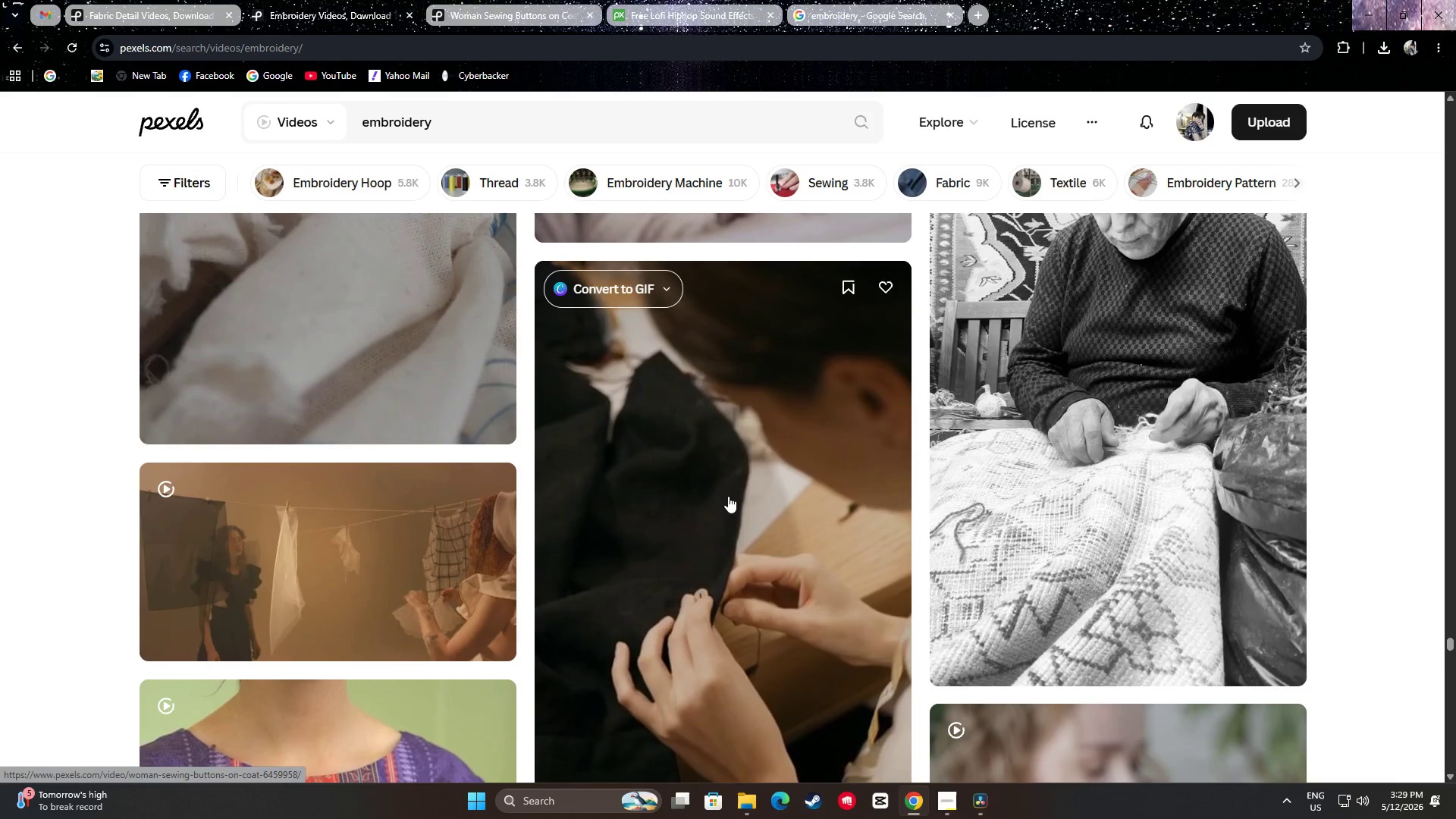 
scroll: coordinate [729, 497], scroll_direction: down, amount: 36.0
 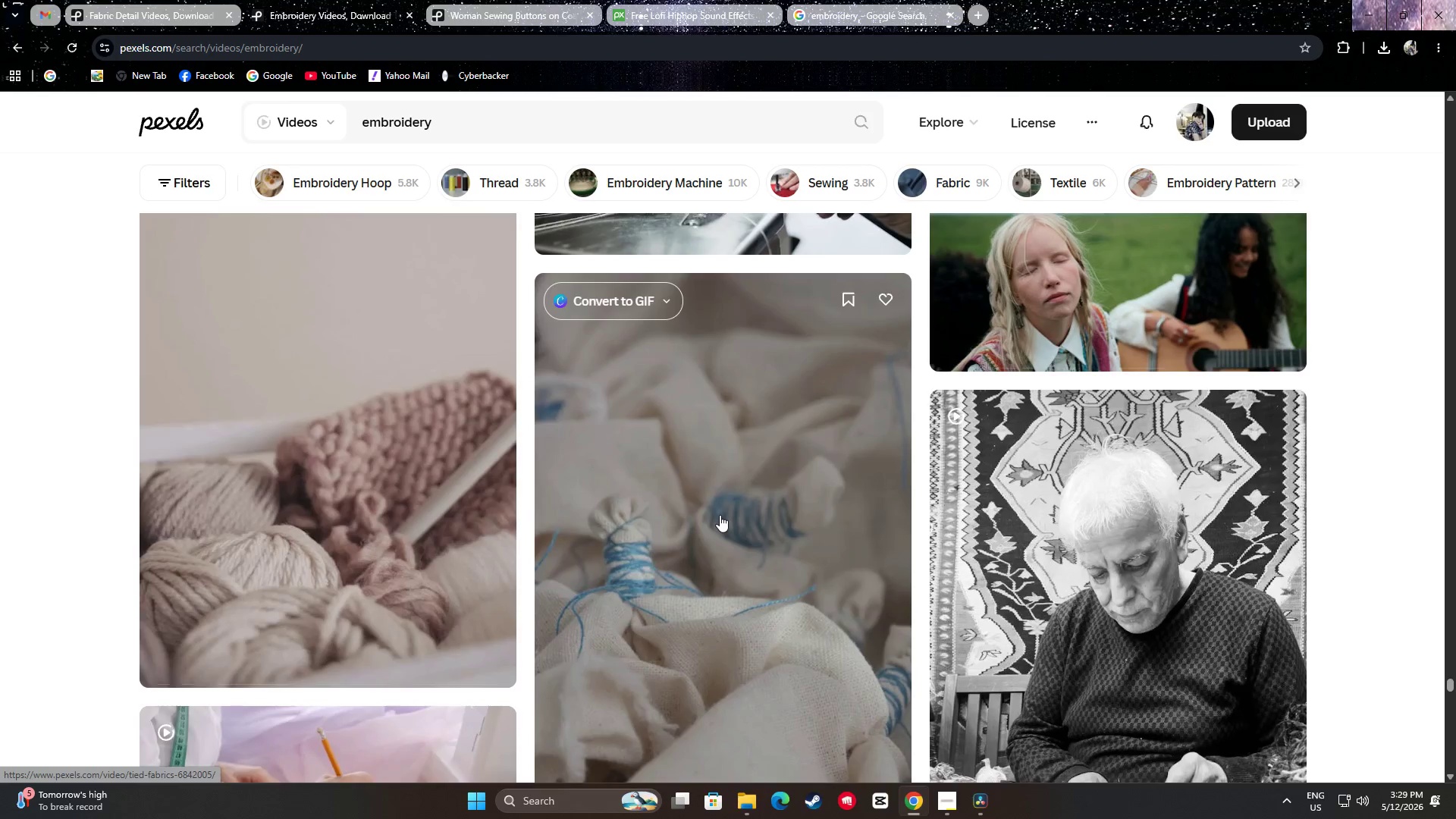 
scroll: coordinate [729, 491], scroll_direction: down, amount: 17.0
 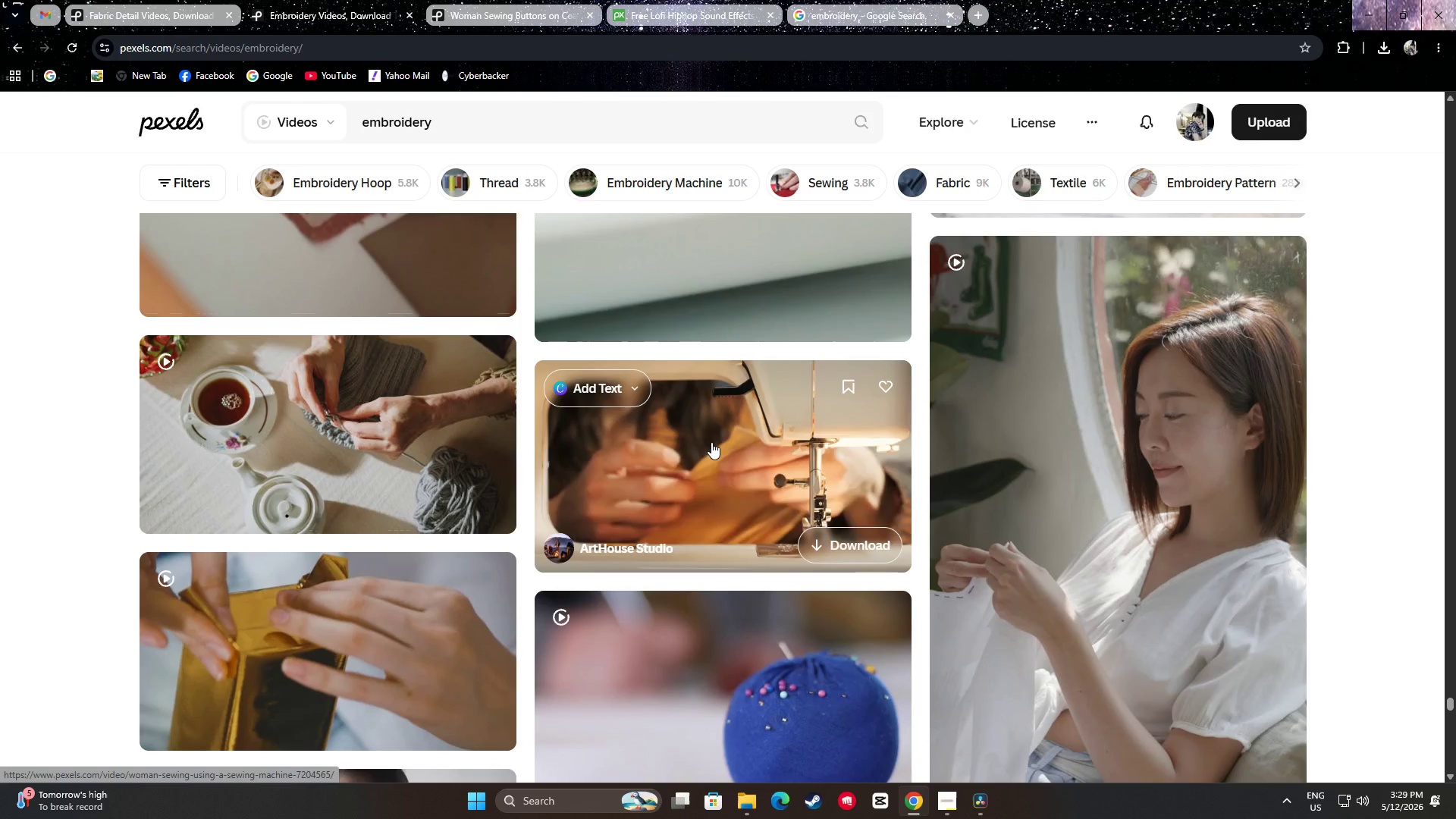 
scroll: coordinate [713, 435], scroll_direction: down, amount: 21.0
 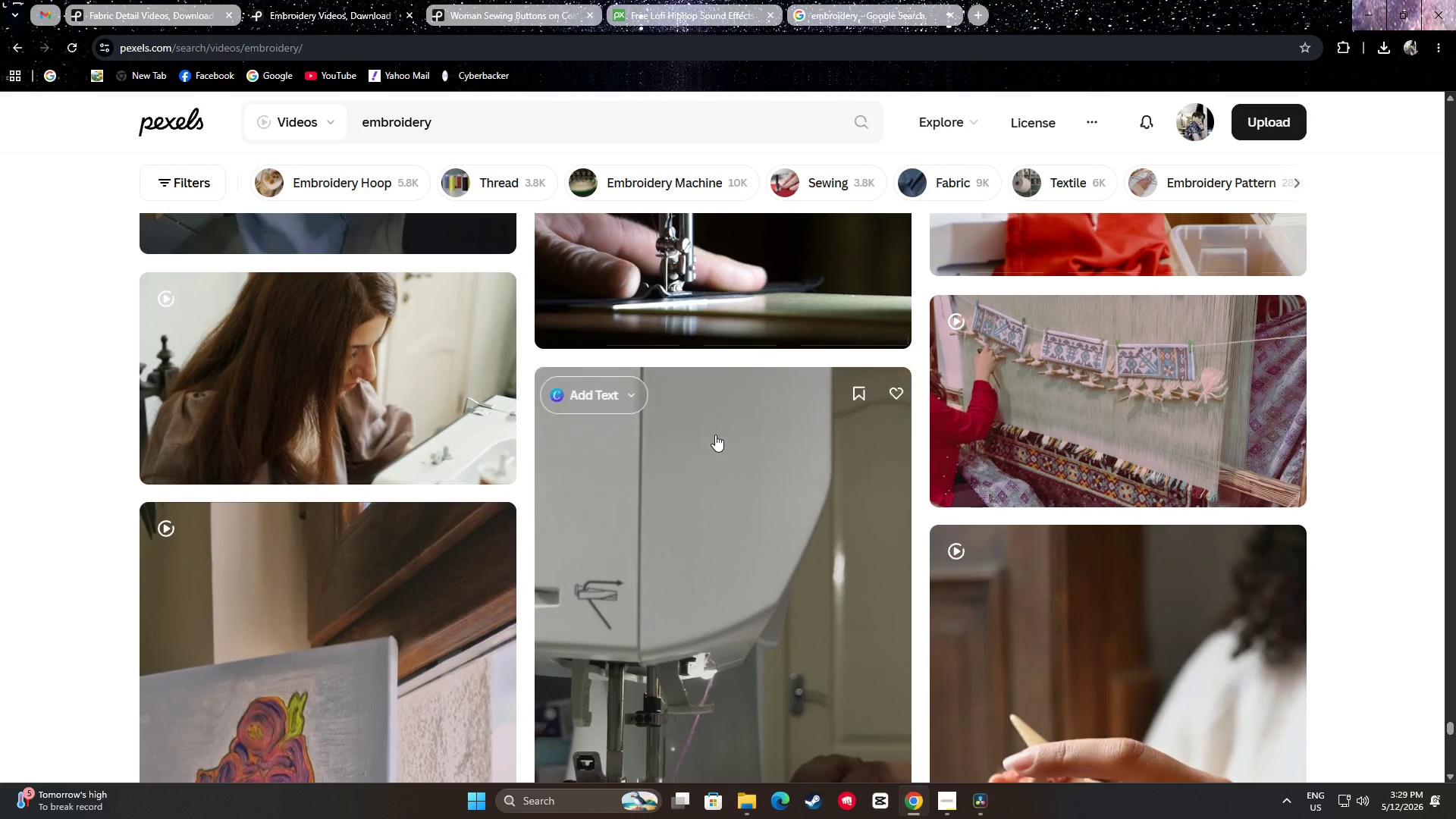 
scroll: coordinate [715, 431], scroll_direction: up, amount: 2.0
 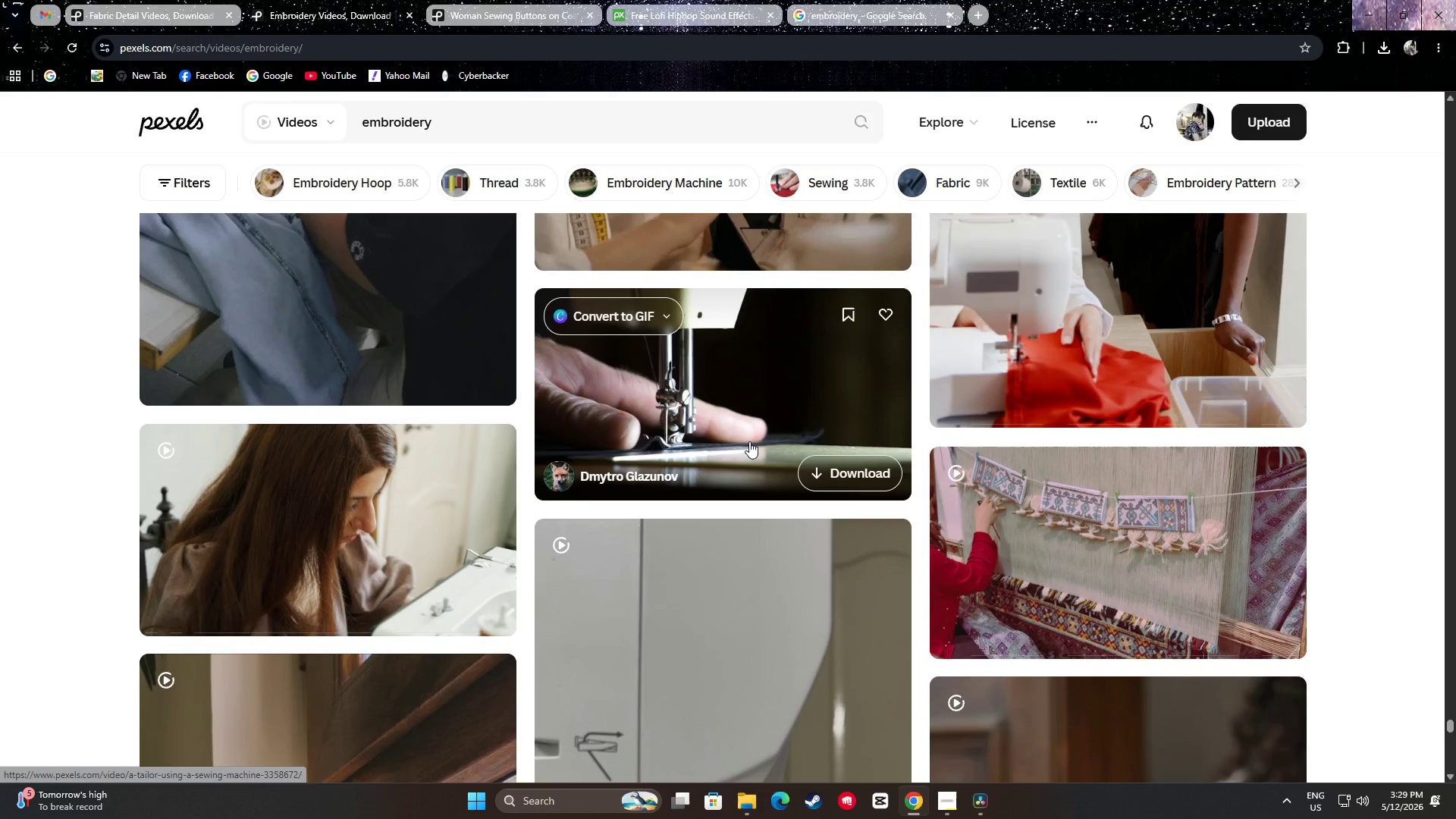 
scroll: coordinate [745, 421], scroll_direction: down, amount: 19.0
 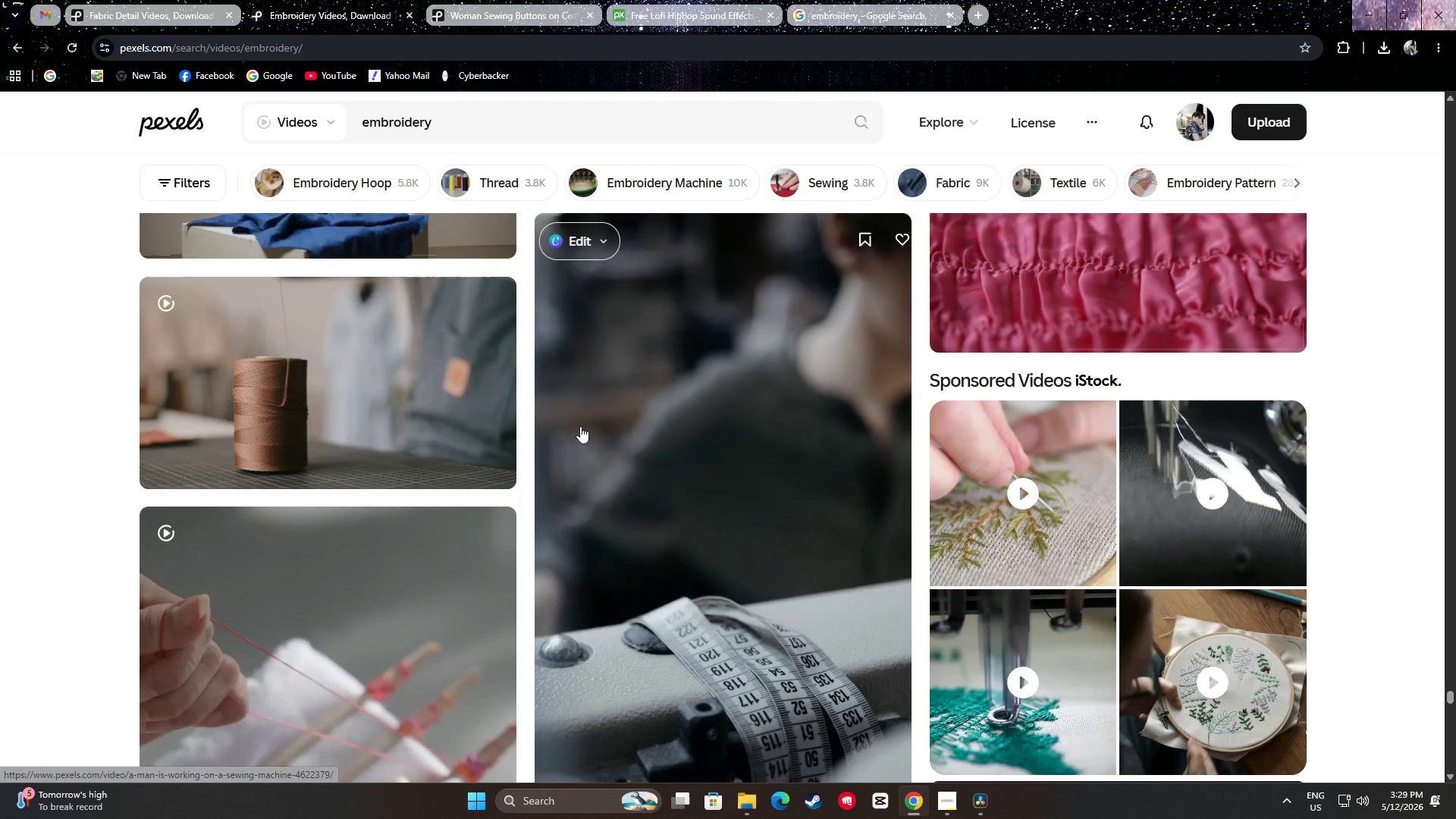 
scroll: coordinate [475, 424], scroll_direction: up, amount: 3.0
 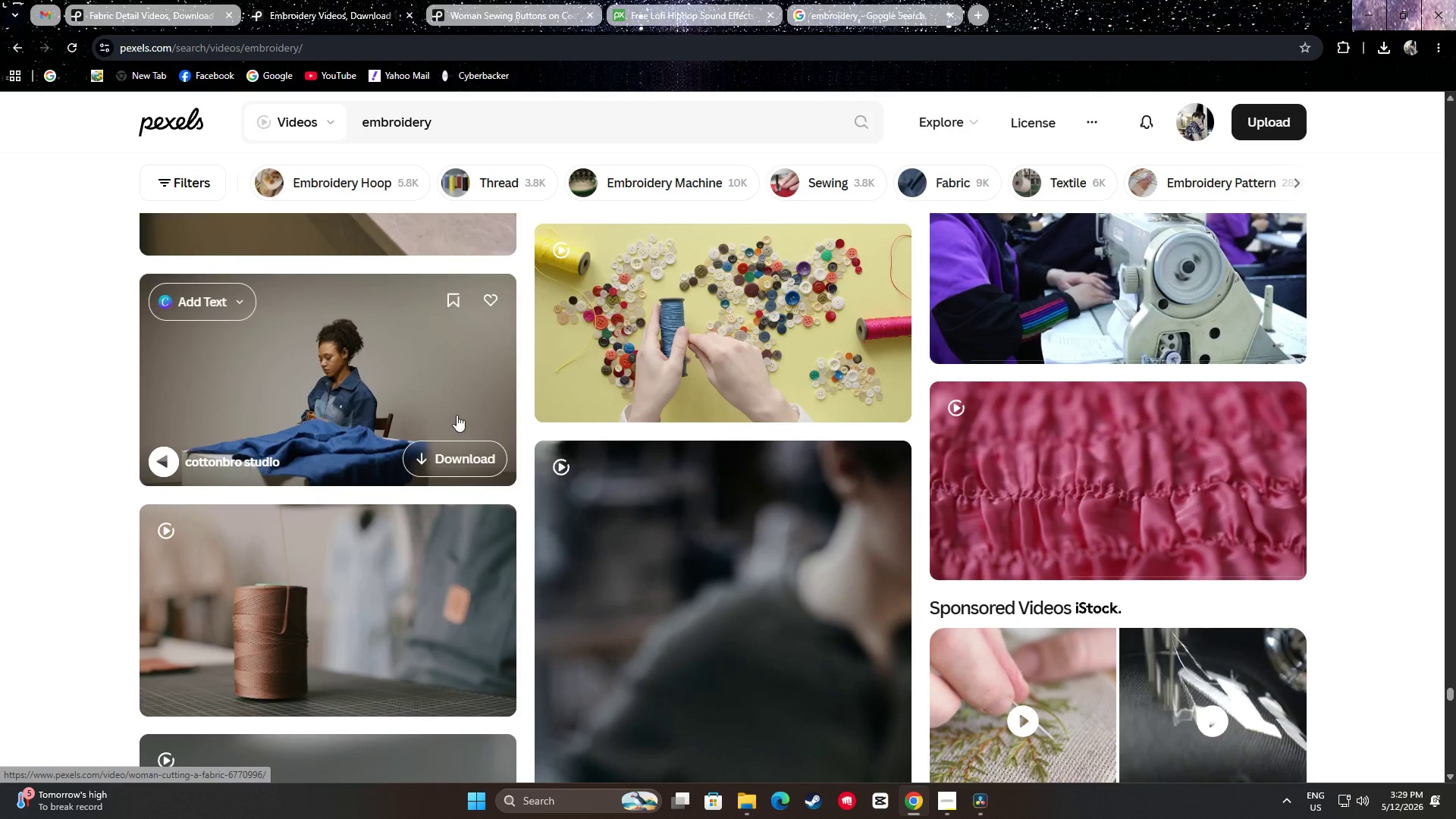 
scroll: coordinate [730, 416], scroll_direction: down, amount: 34.0
 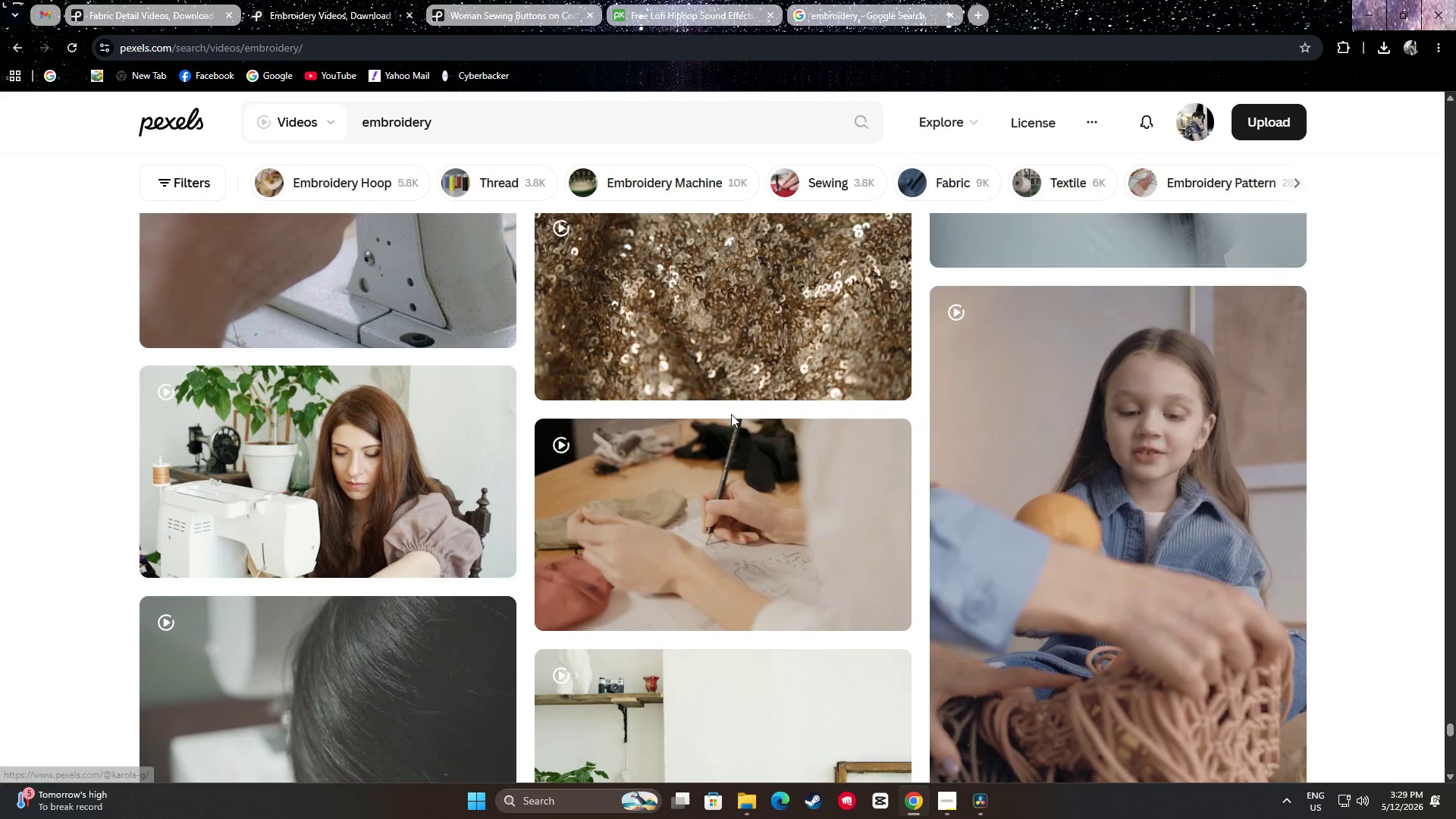 
scroll: coordinate [731, 413], scroll_direction: down, amount: 3.0
 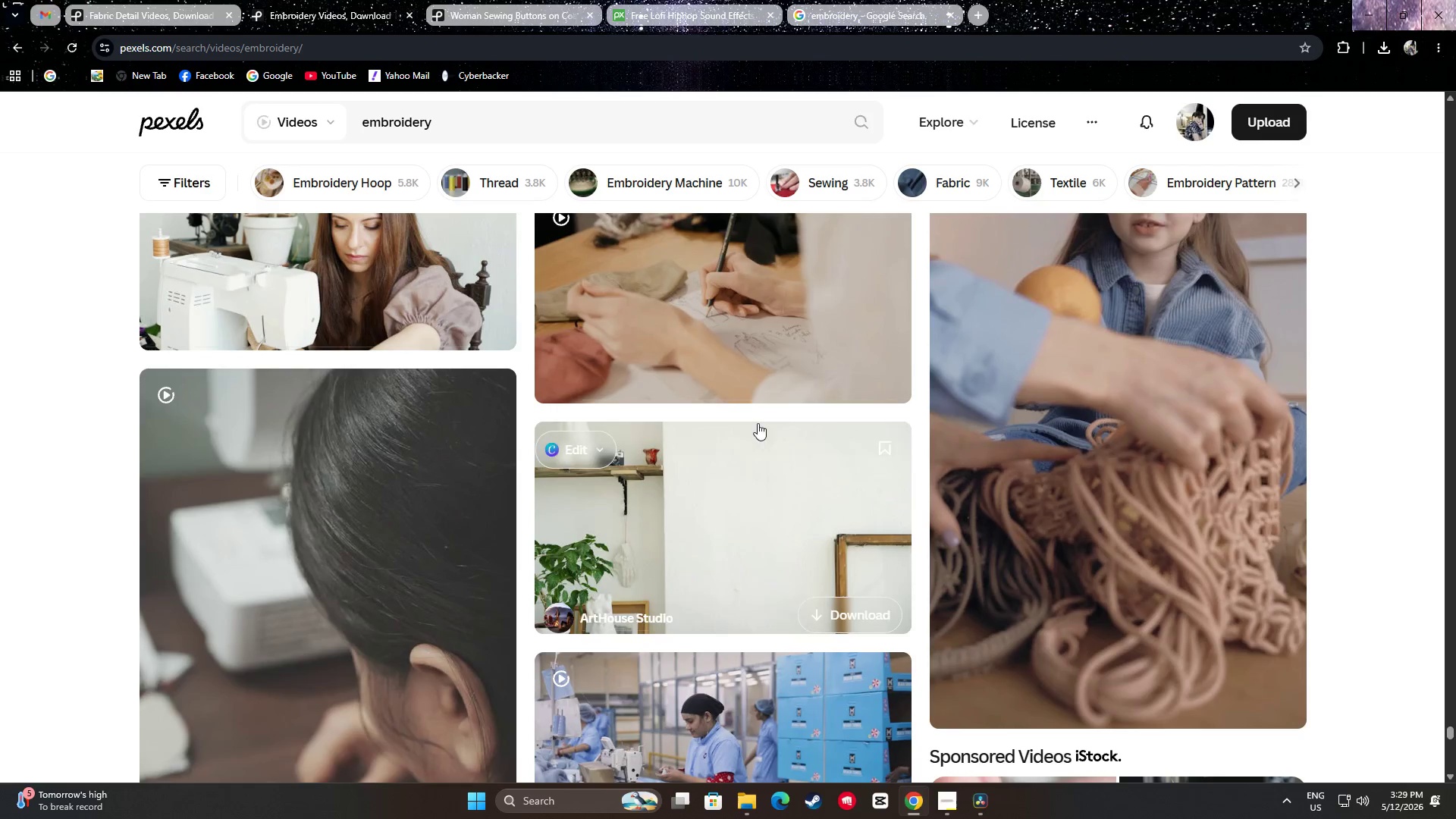 
scroll: coordinate [755, 418], scroll_direction: up, amount: 1.0
 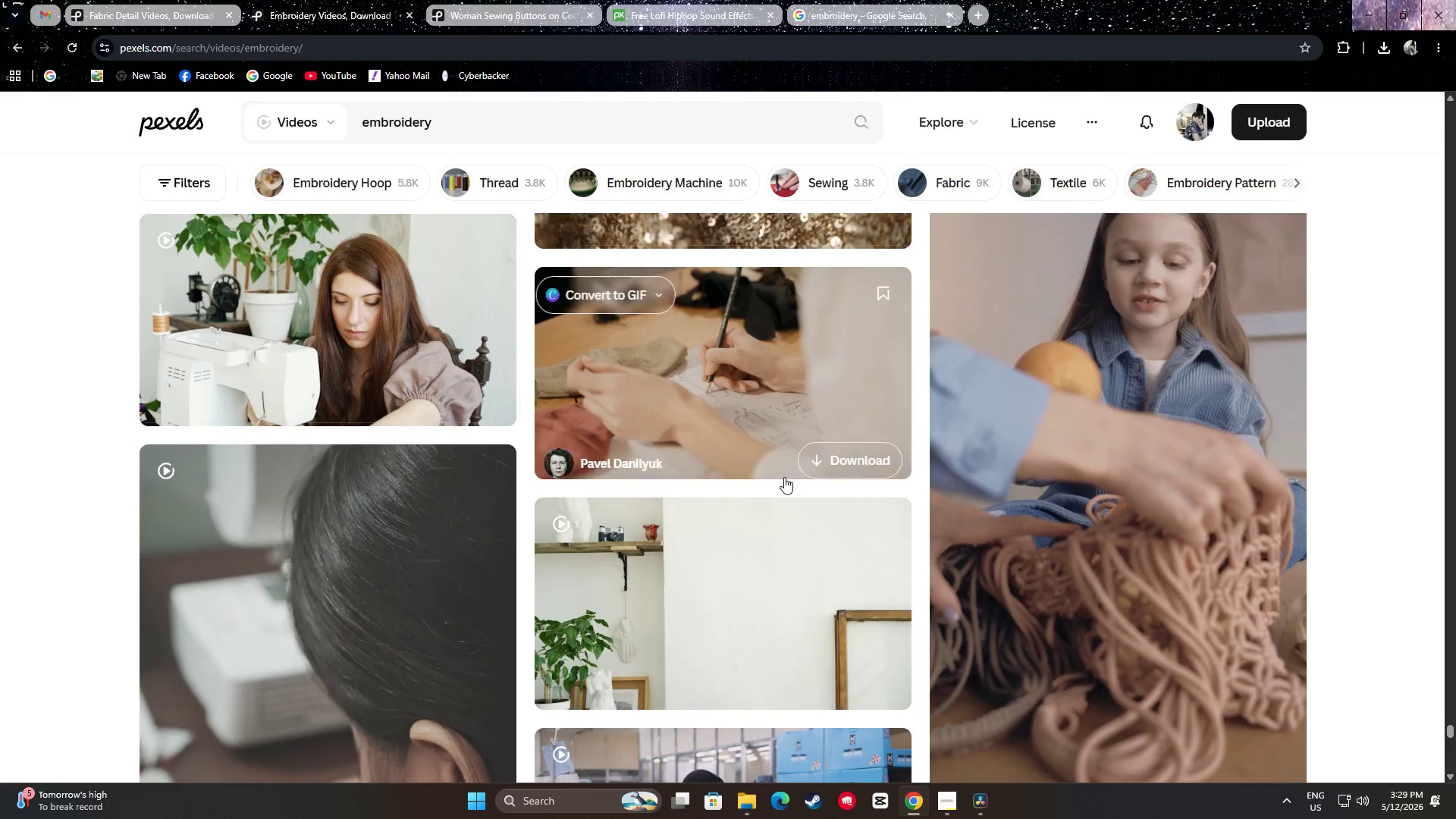 
scroll: coordinate [764, 447], scroll_direction: down, amount: 29.0
 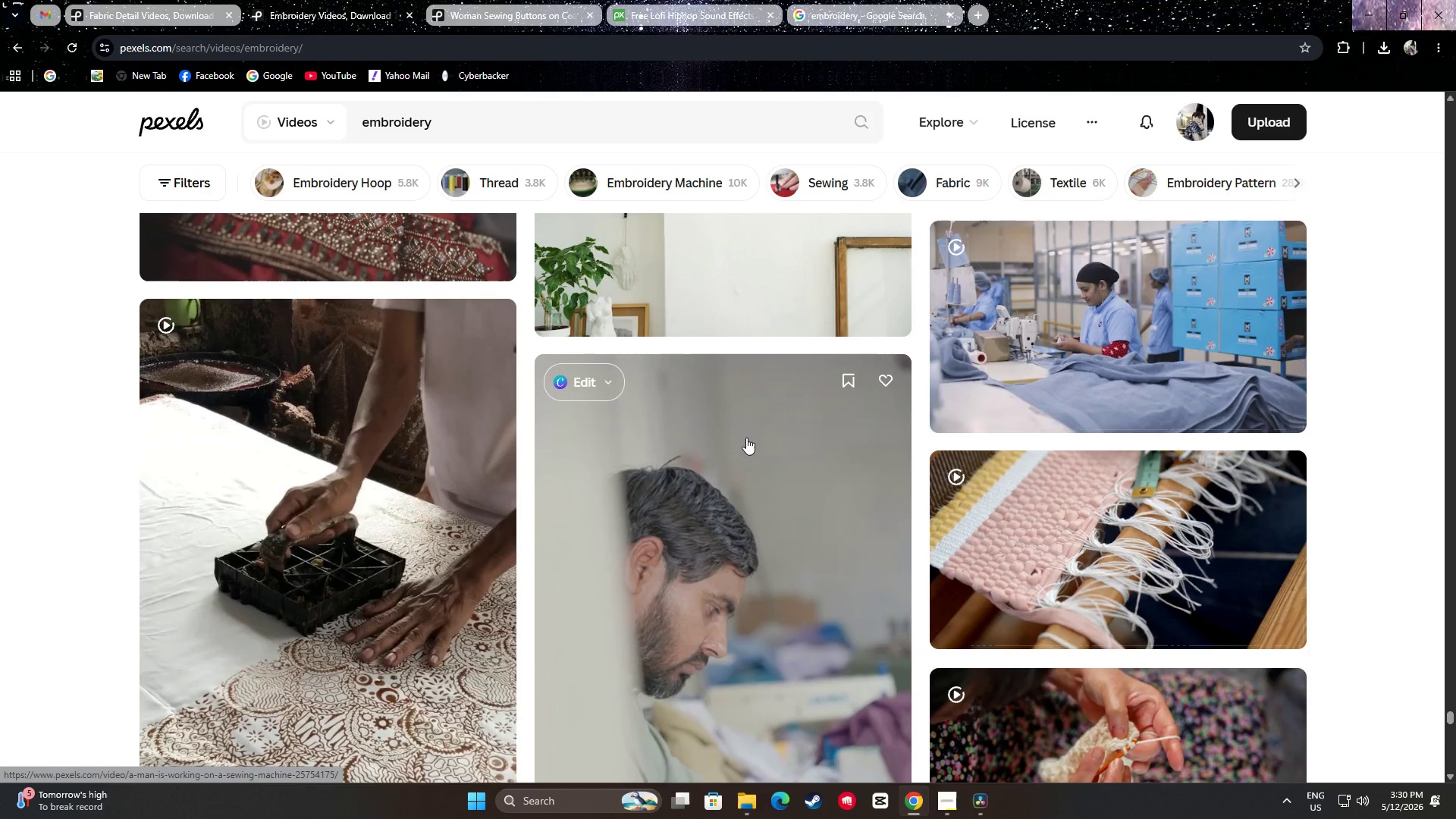 
scroll: coordinate [675, 400], scroll_direction: up, amount: 4.0
 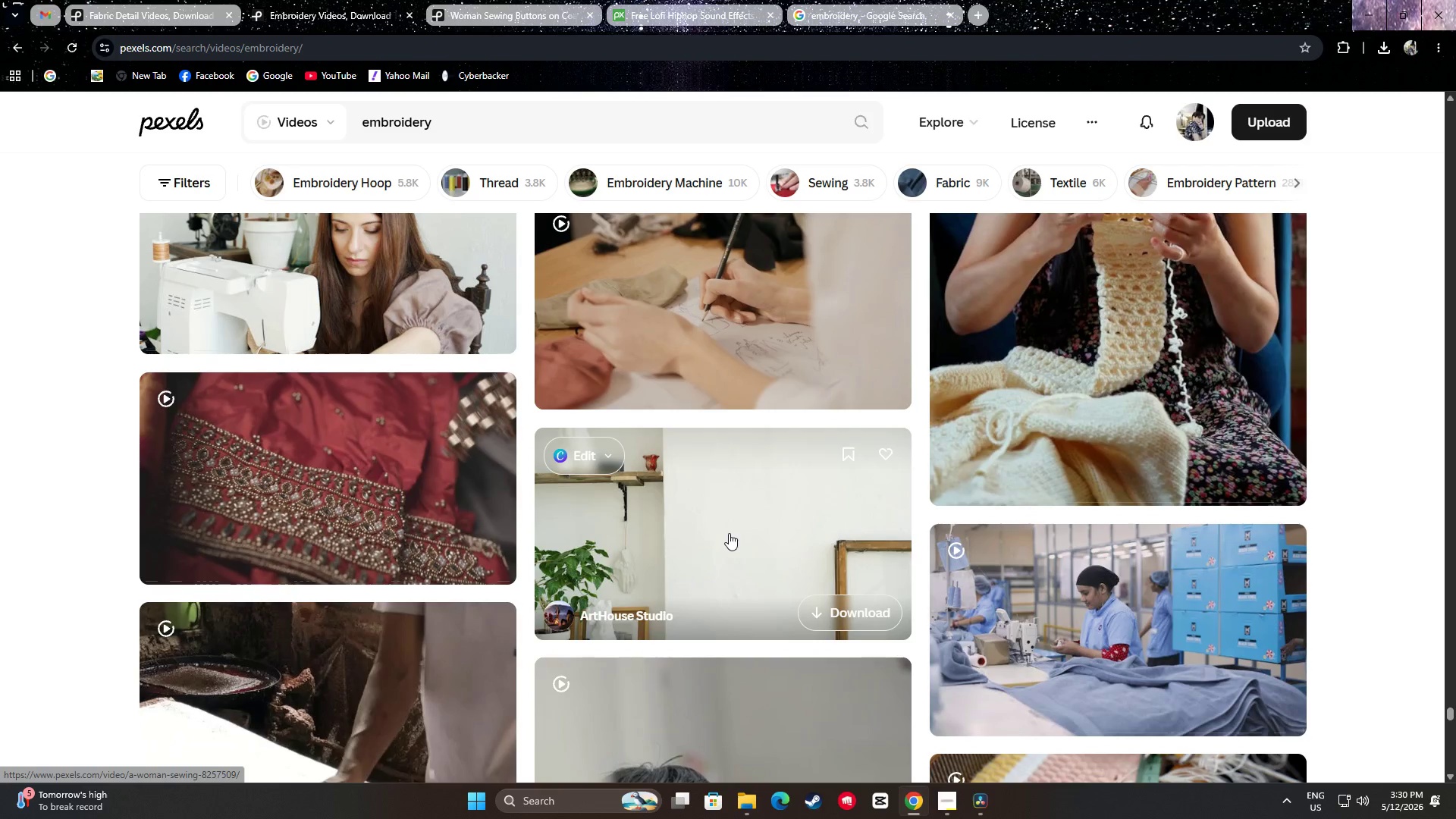 
scroll: coordinate [766, 550], scroll_direction: down, amount: 36.0
 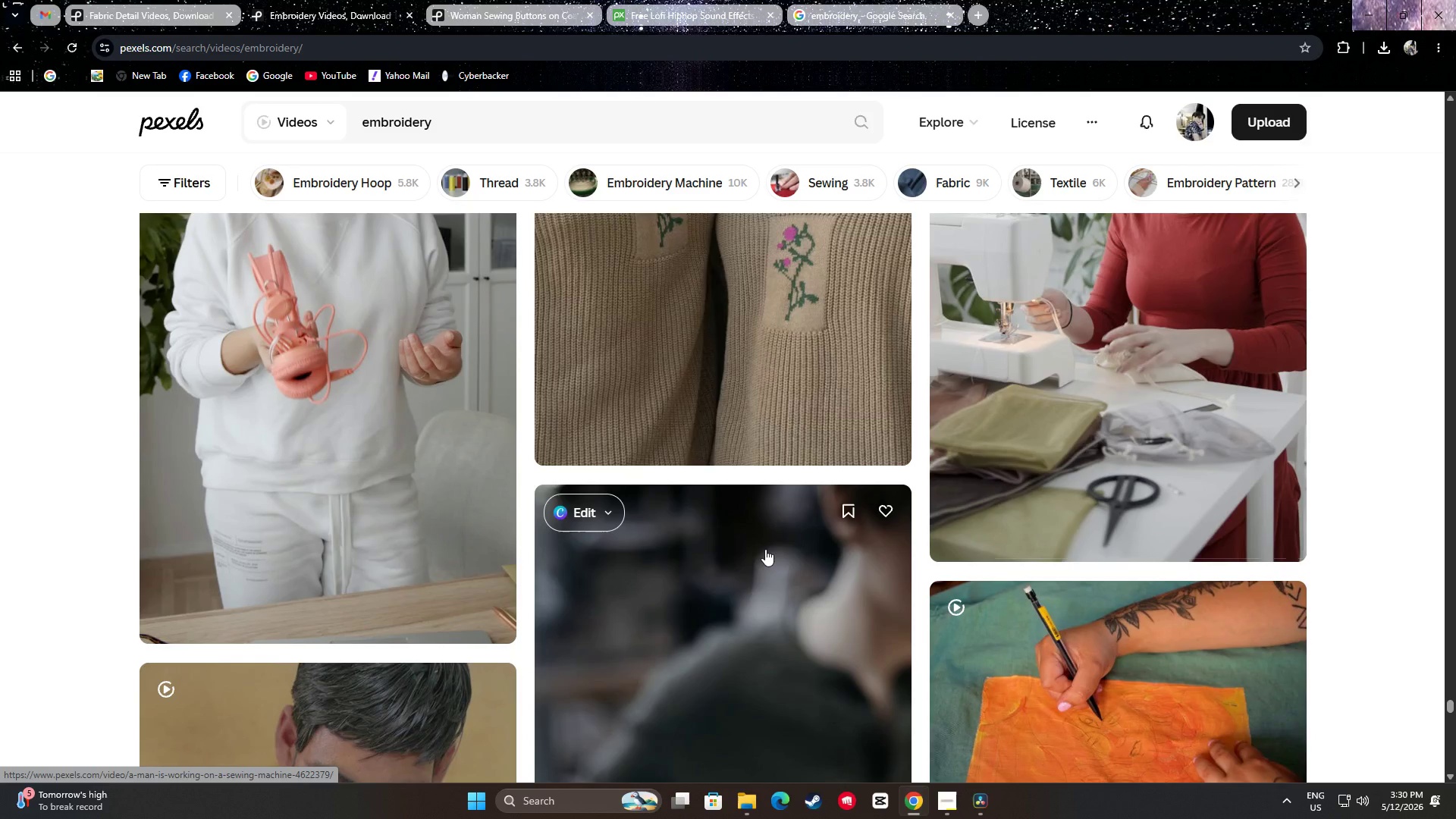 
scroll: coordinate [789, 538], scroll_direction: down, amount: 31.0
 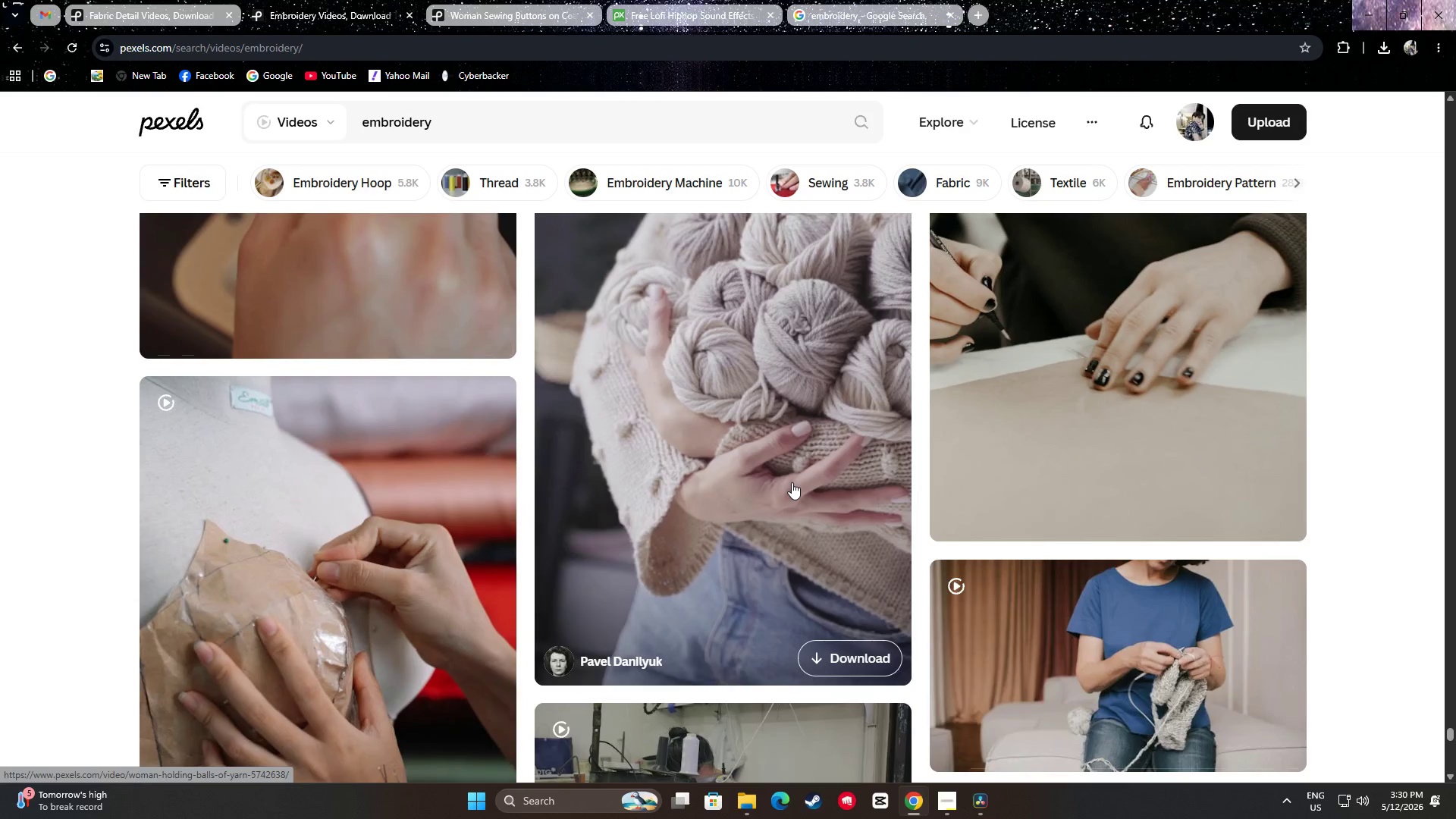 
scroll: coordinate [774, 447], scroll_direction: down, amount: 37.0
 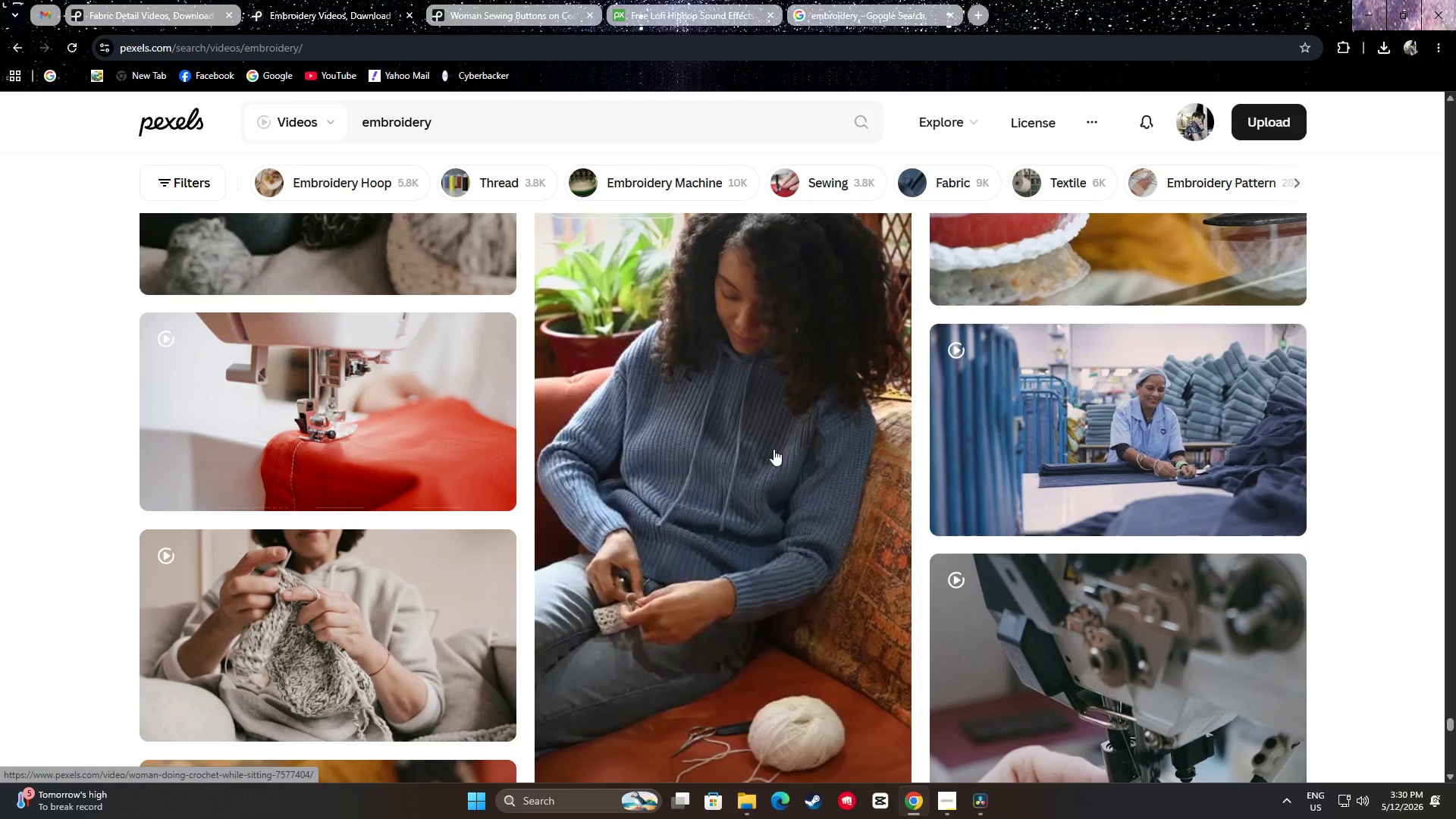 
scroll: coordinate [1088, 482], scroll_direction: down, amount: 18.0
 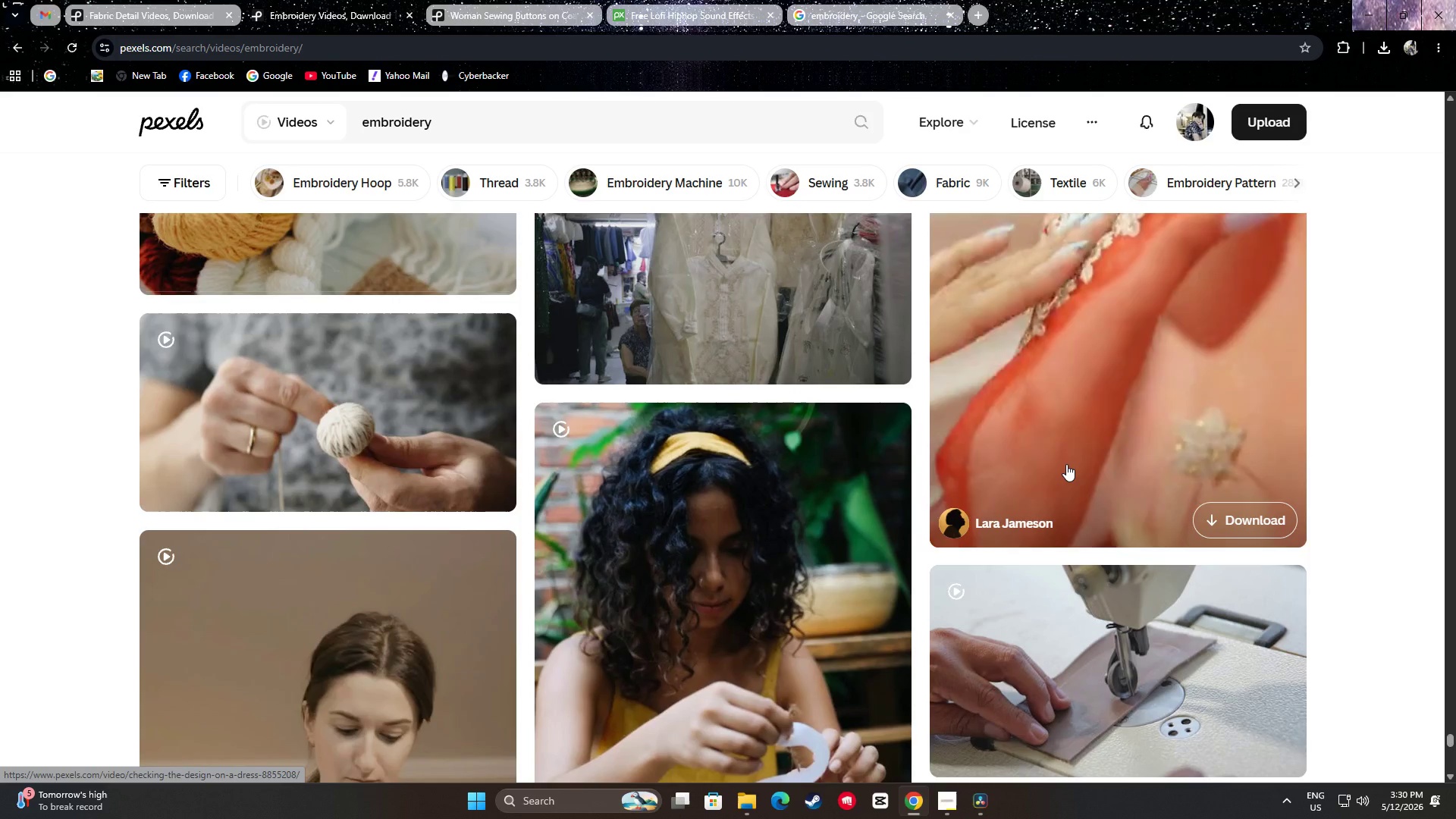 
scroll: coordinate [806, 443], scroll_direction: down, amount: 30.0
 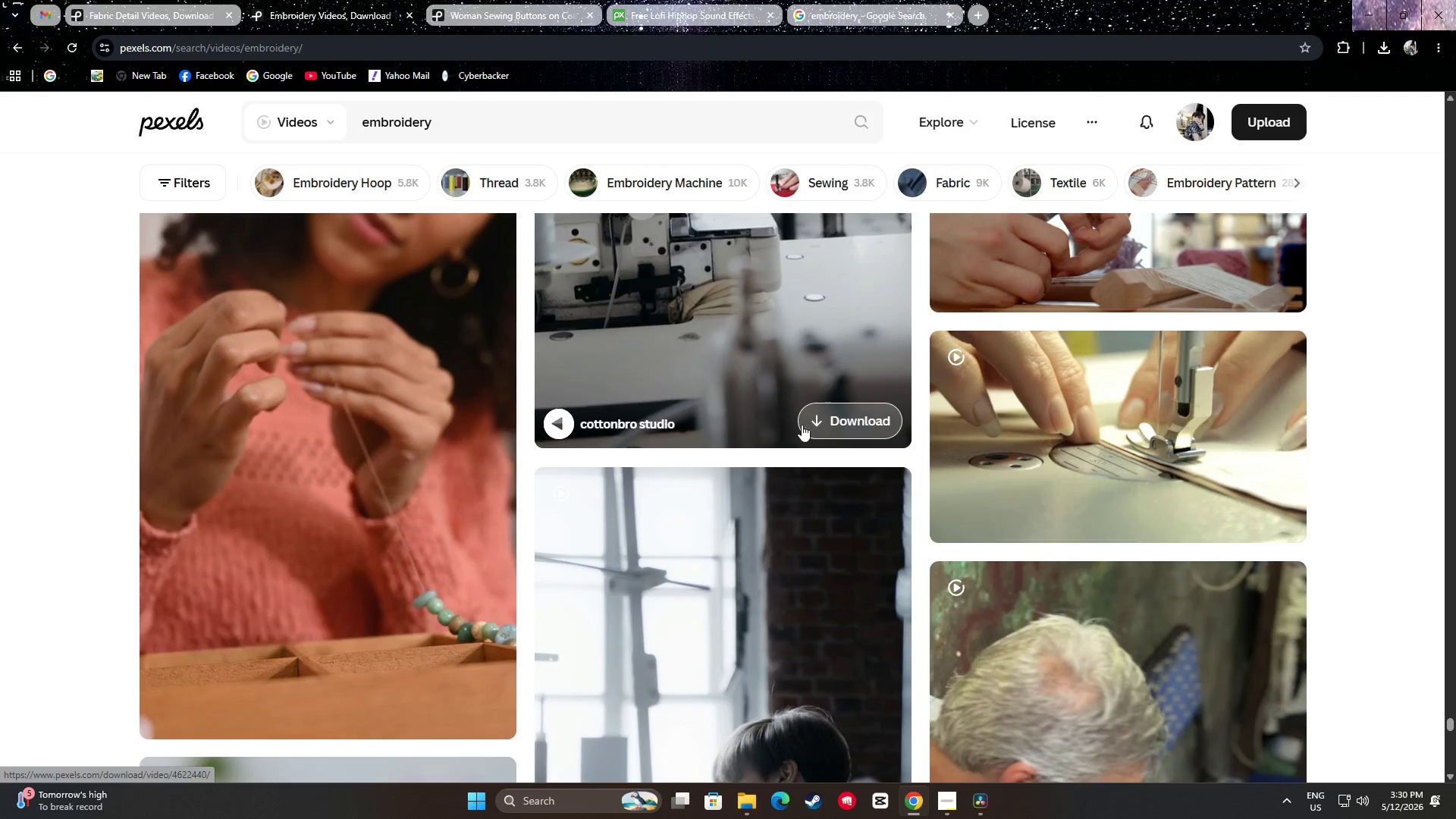 
scroll: coordinate [811, 414], scroll_direction: up, amount: 2.0
 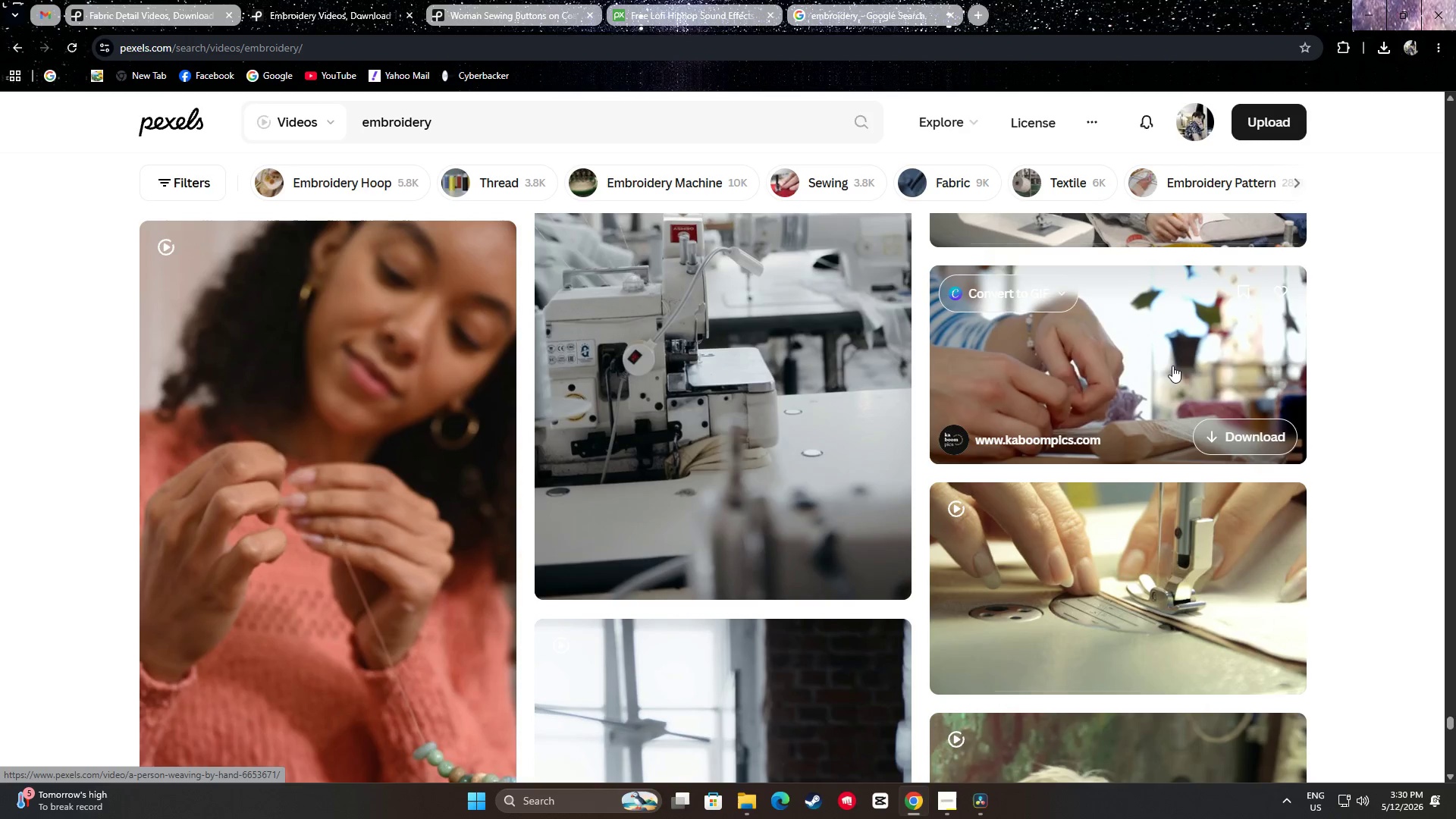 
scroll: coordinate [334, 441], scroll_direction: down, amount: 8.0
 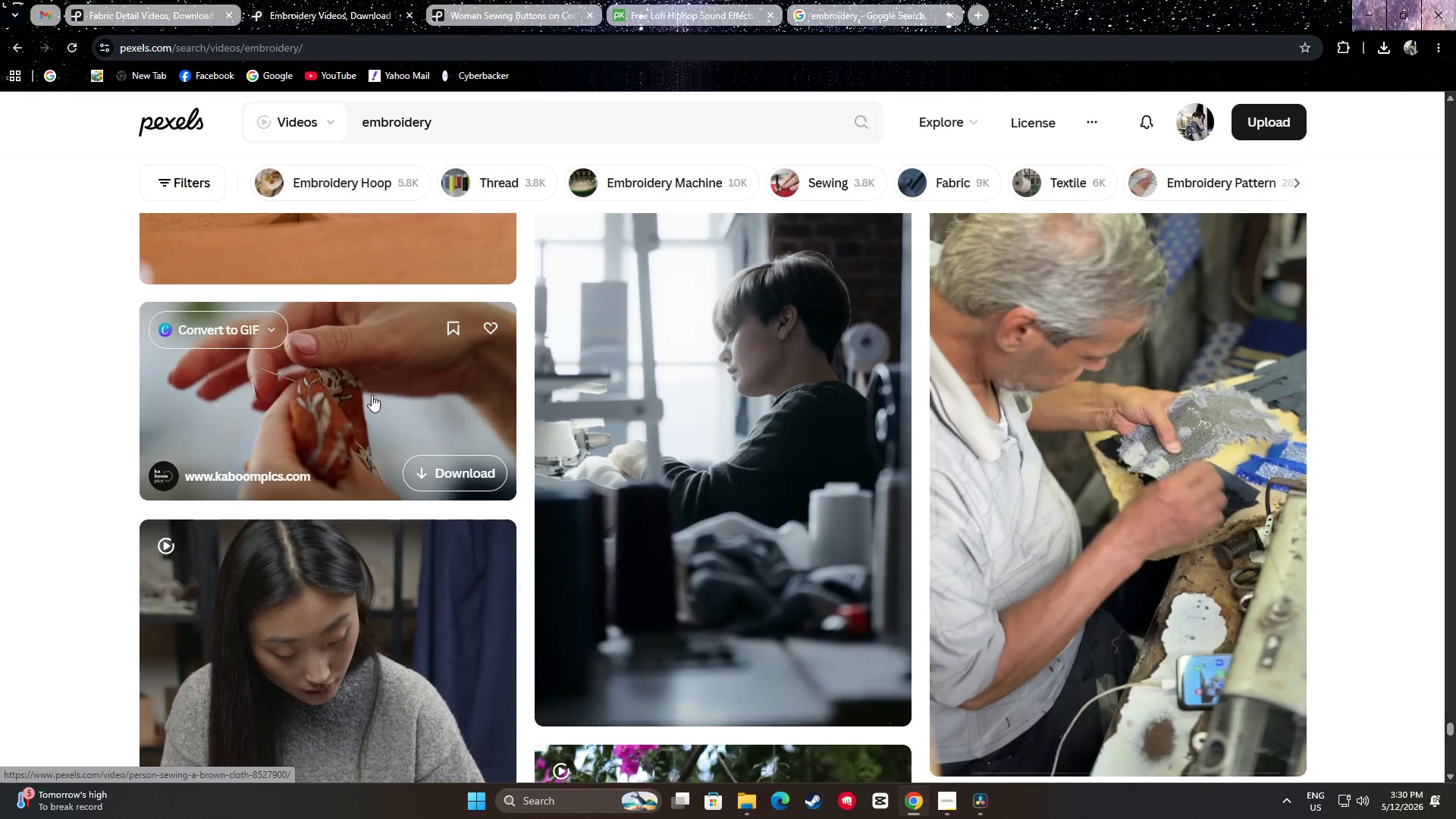 
wait(7.35)
 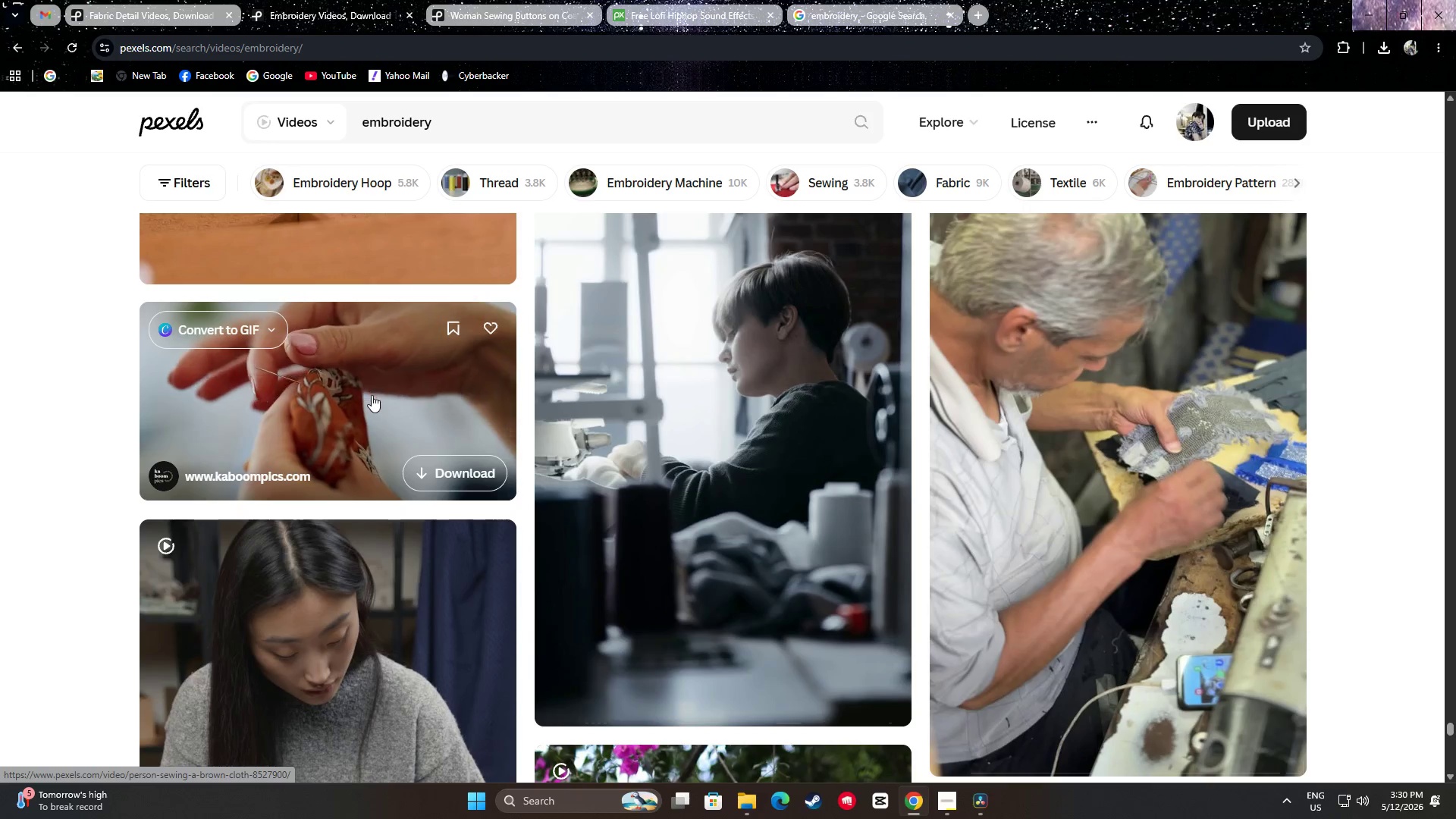 
left_click([986, 795])
 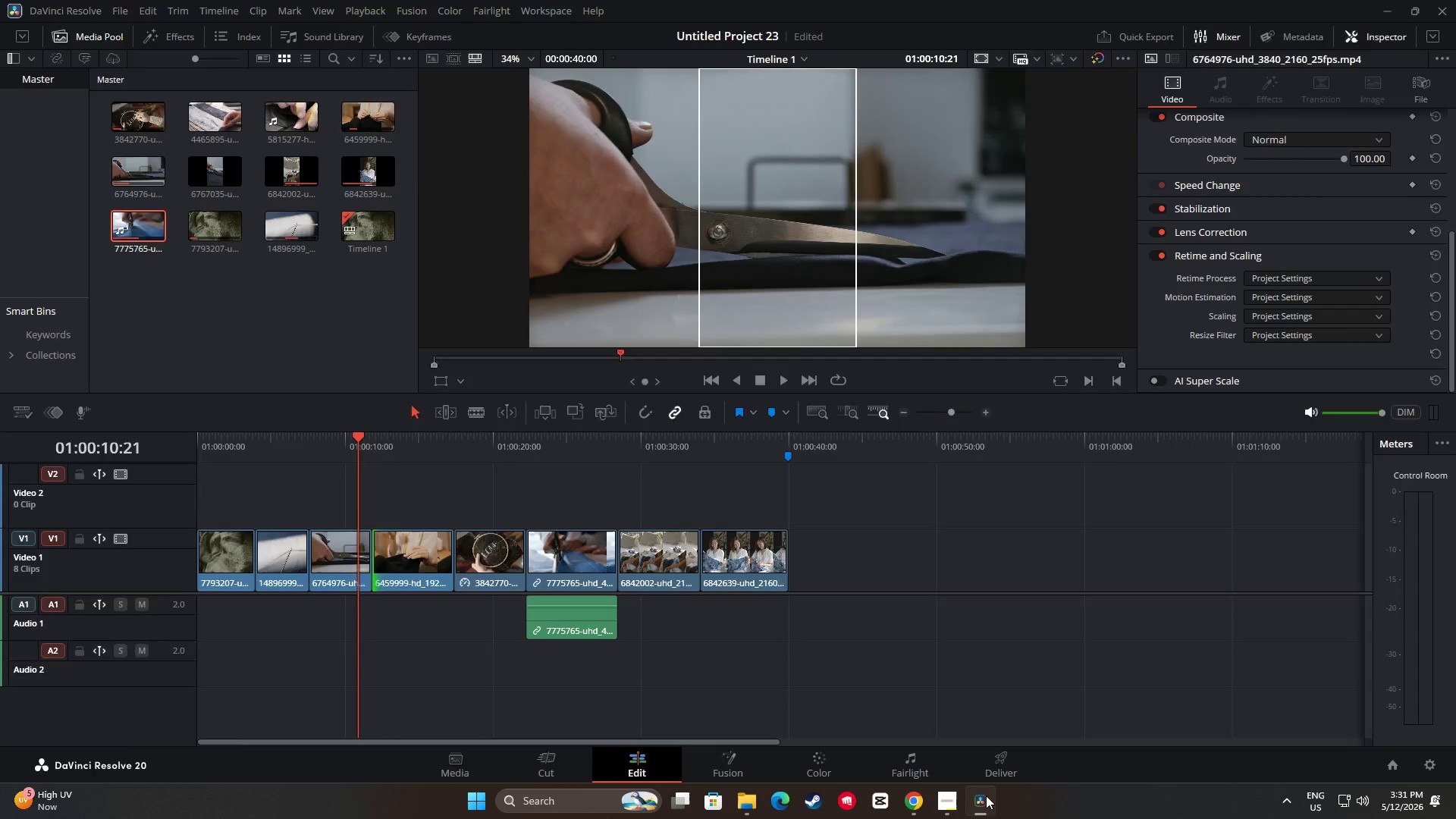 
mouse_move([984, 795])
 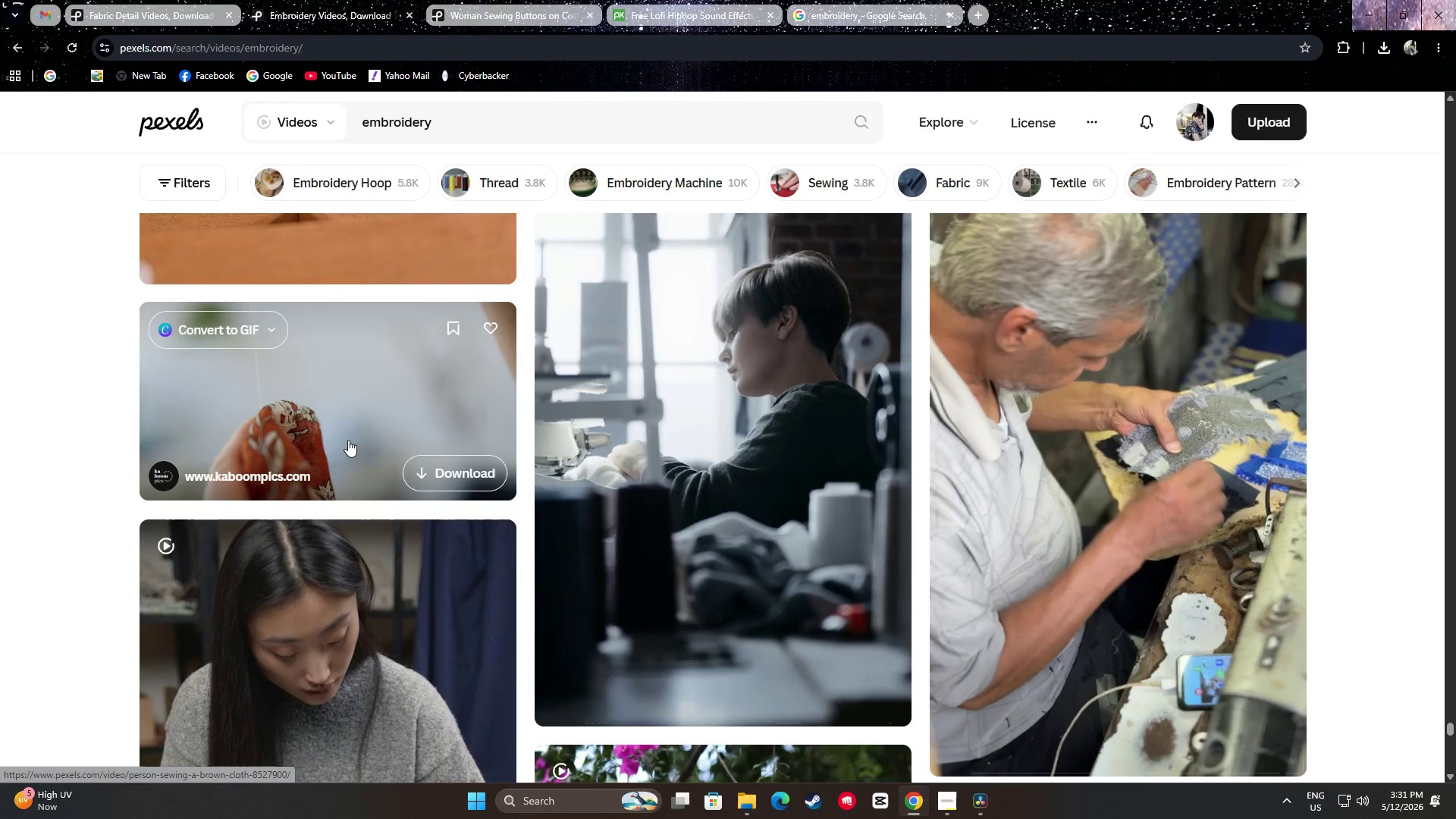 
wait(9.55)
 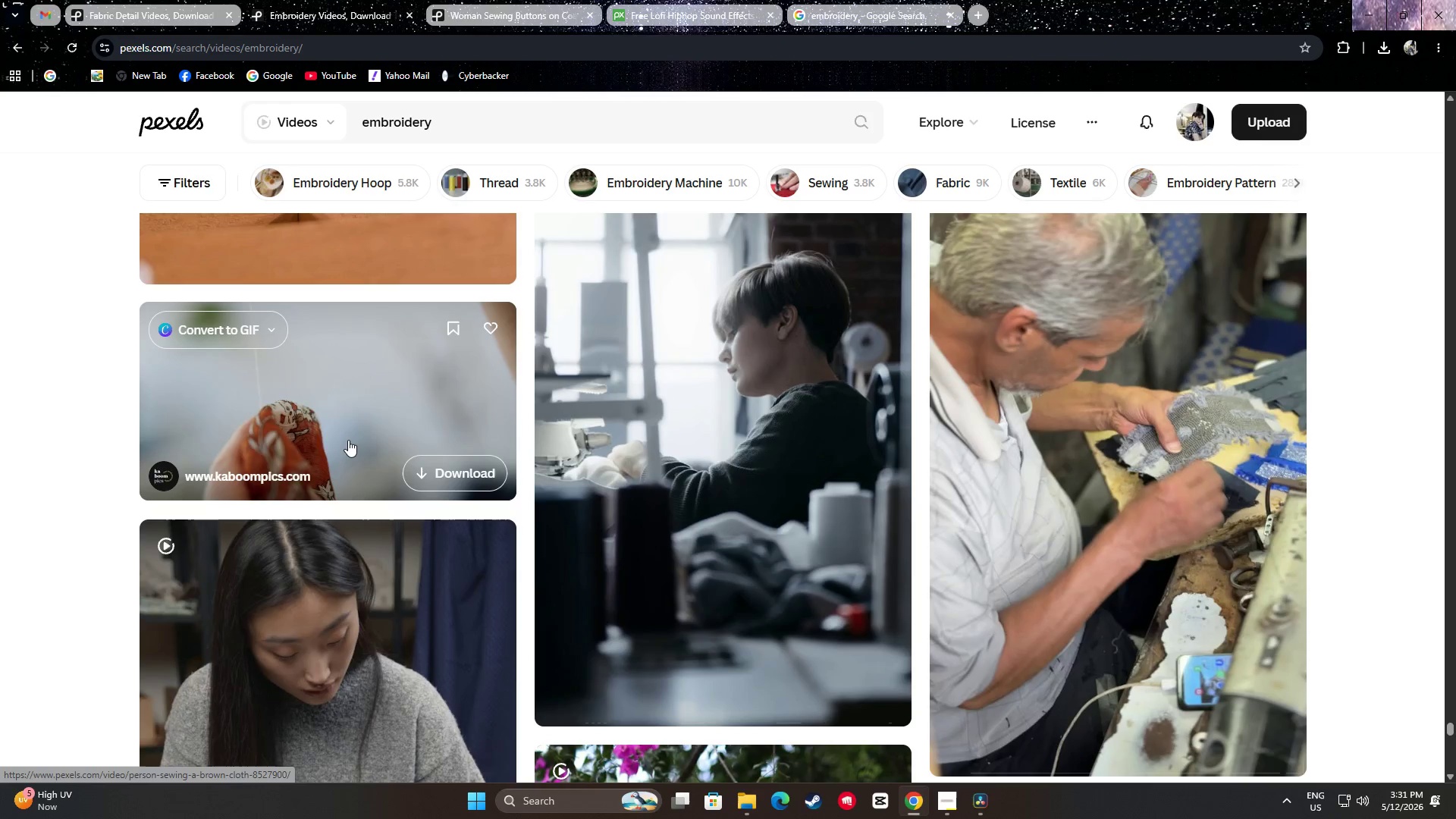 
double_click([0, 436])
 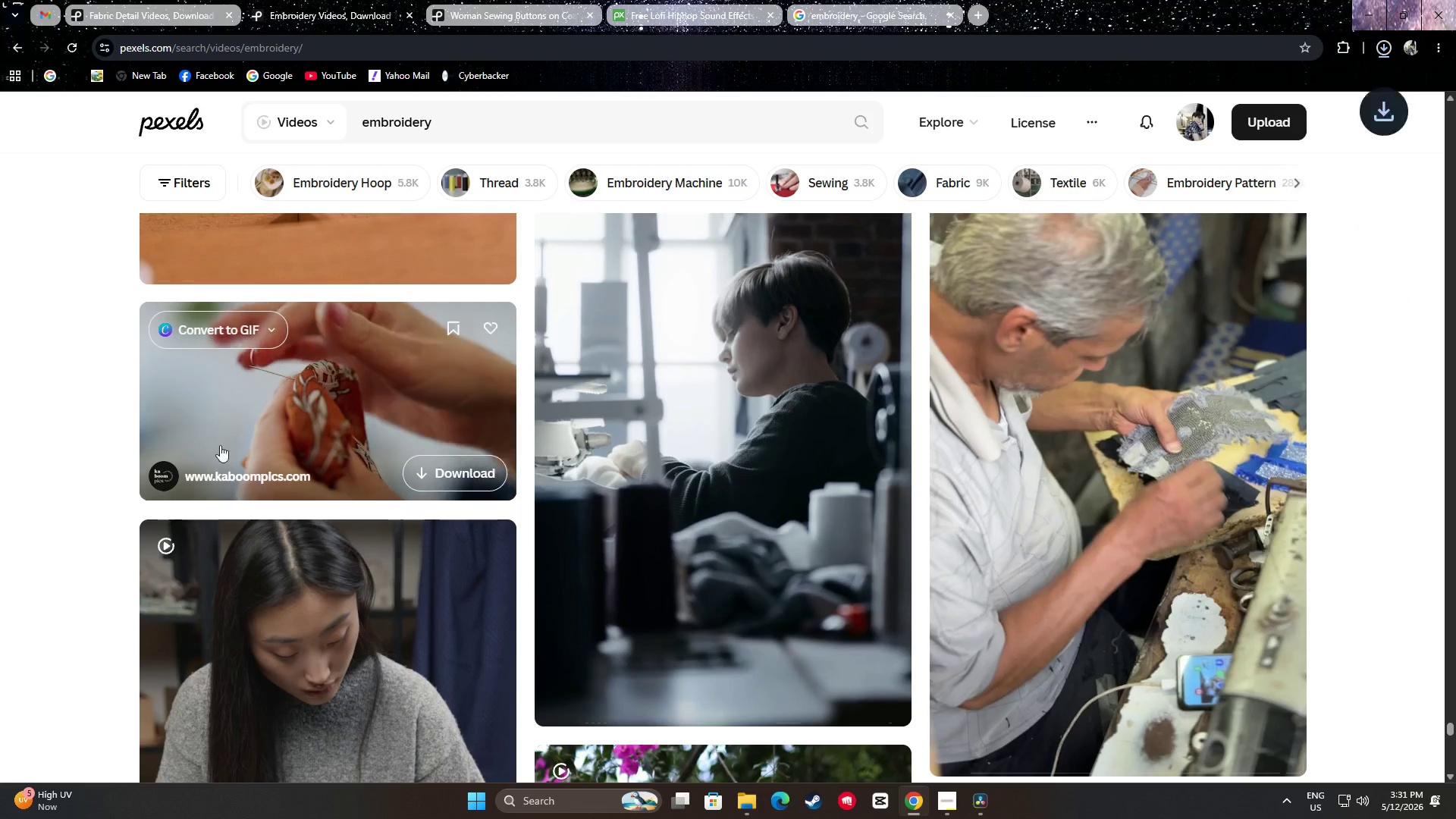 
right_click([237, 478])
 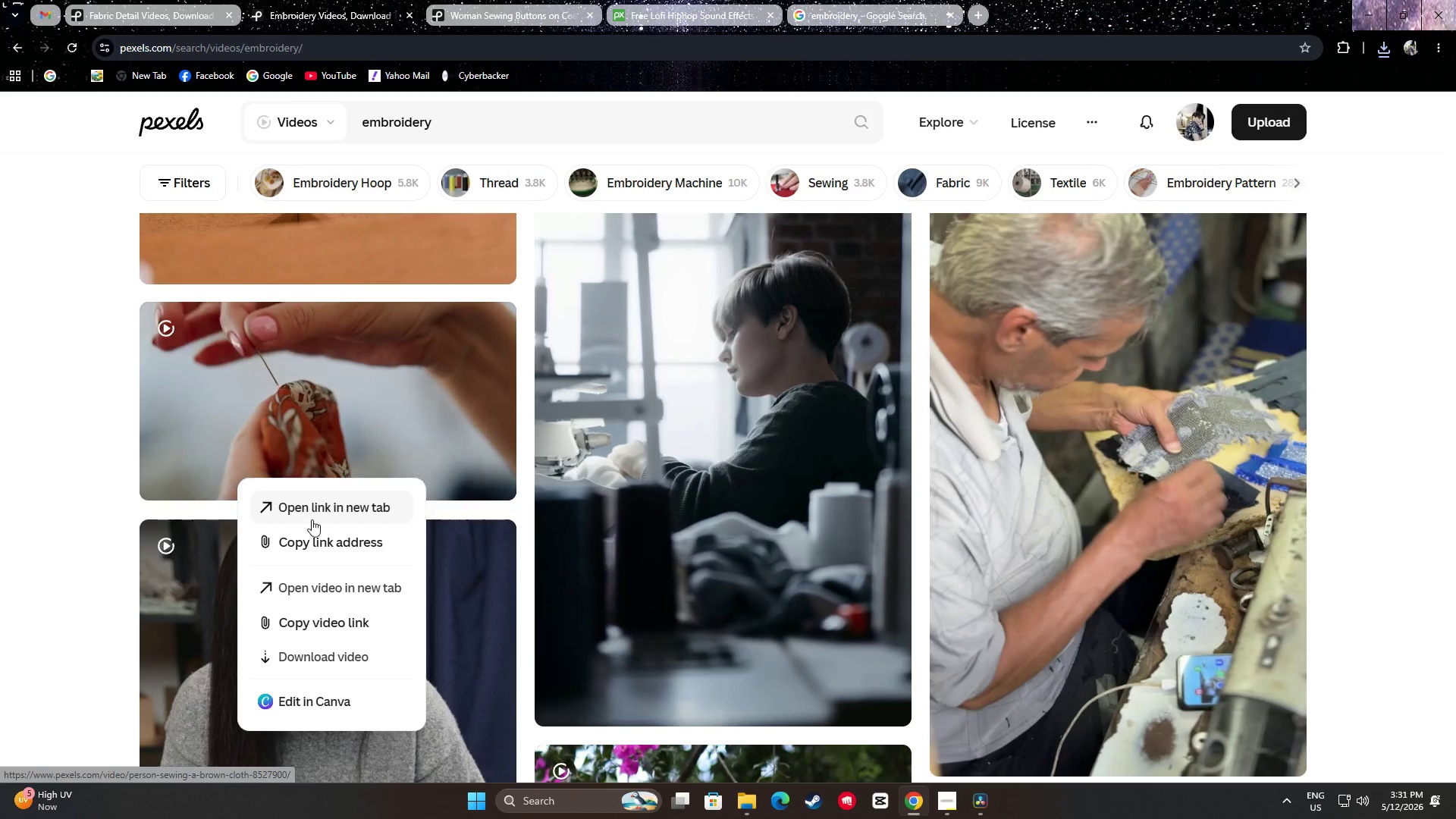 
left_click([312, 513])
 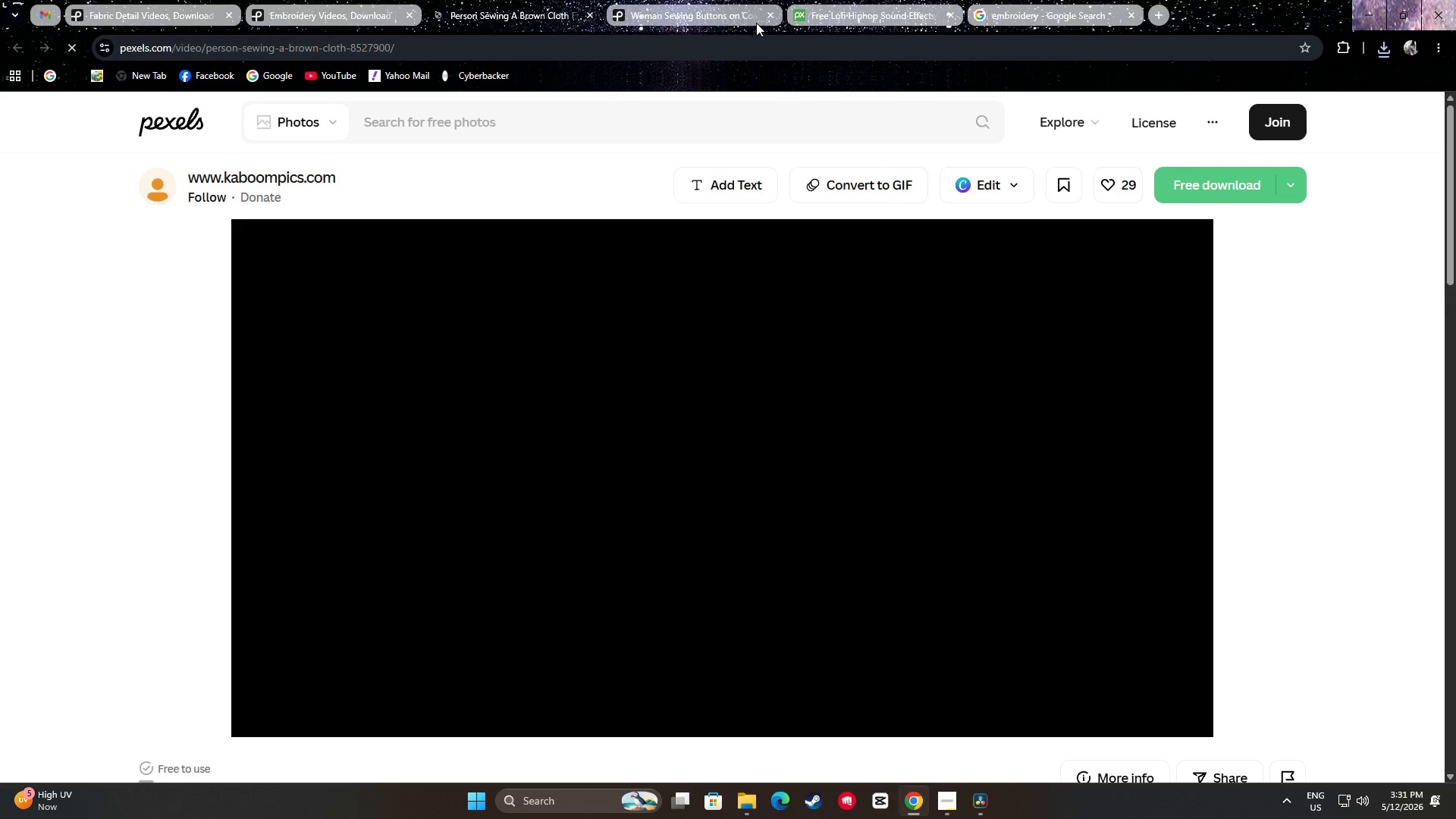 
left_click([768, 15])
 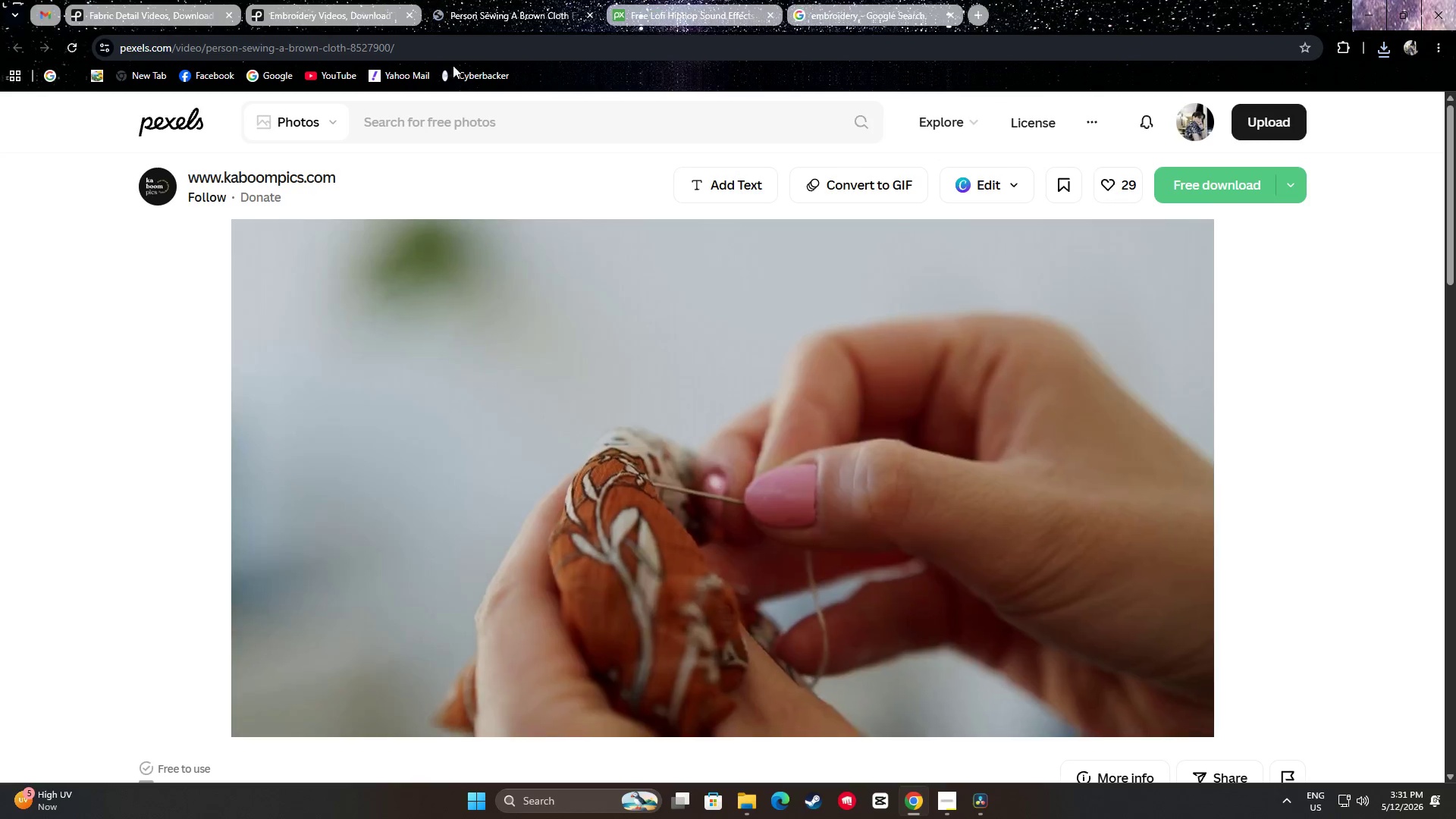 
scroll: coordinate [100, 328], scroll_direction: down, amount: 19.0
 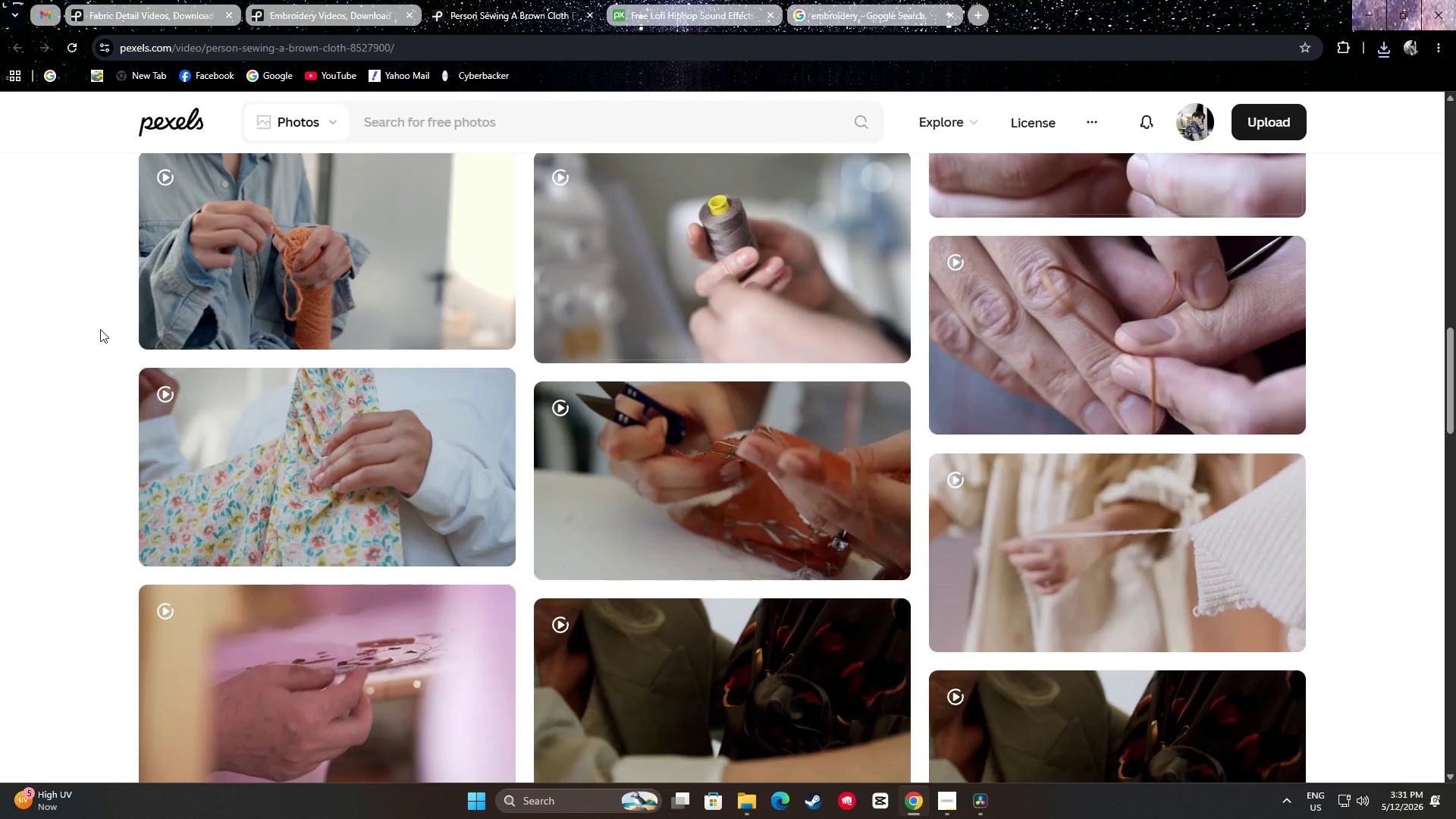 
scroll: coordinate [94, 325], scroll_direction: up, amount: 1.0
 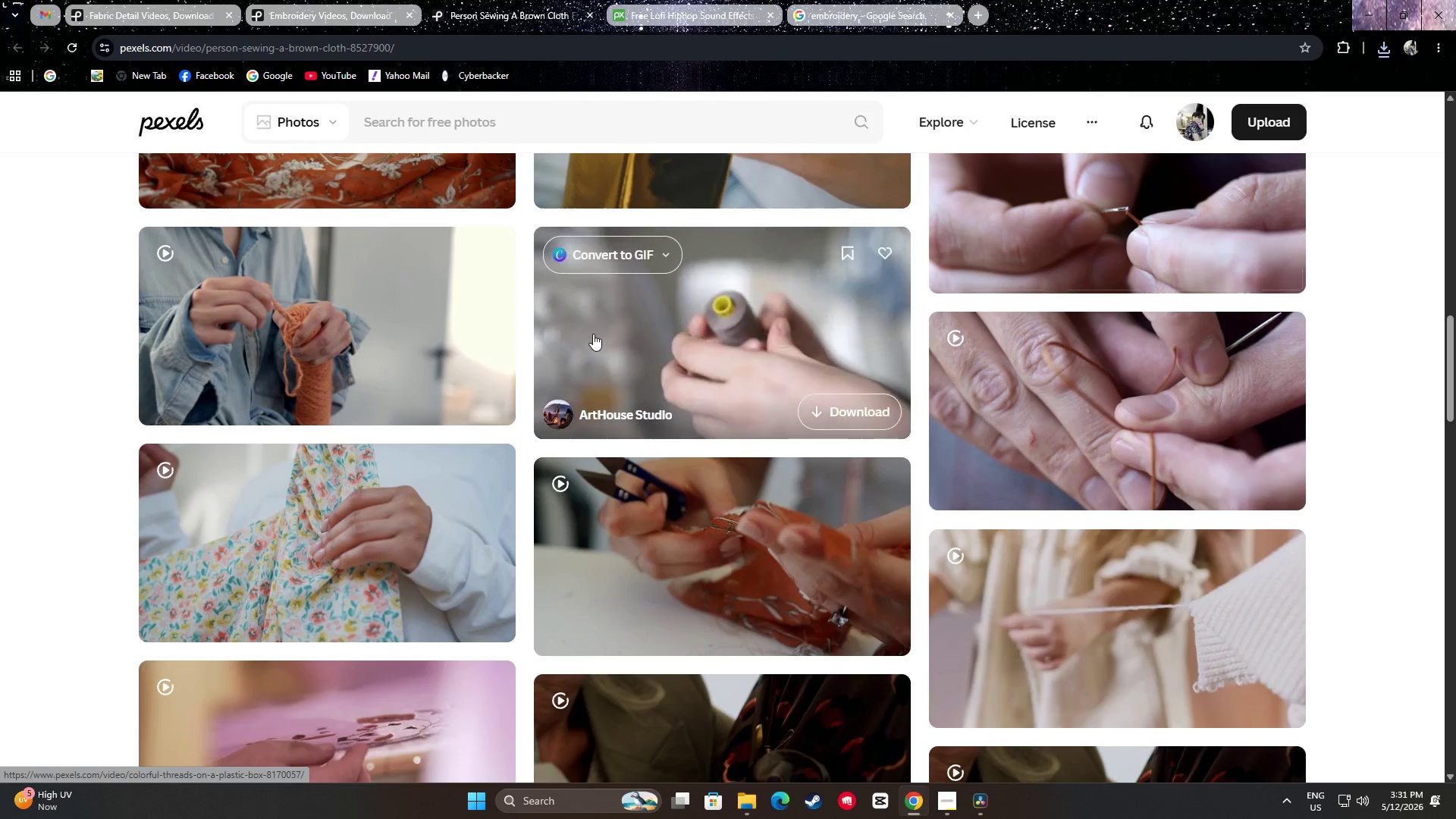 
scroll: coordinate [730, 365], scroll_direction: down, amount: 20.0
 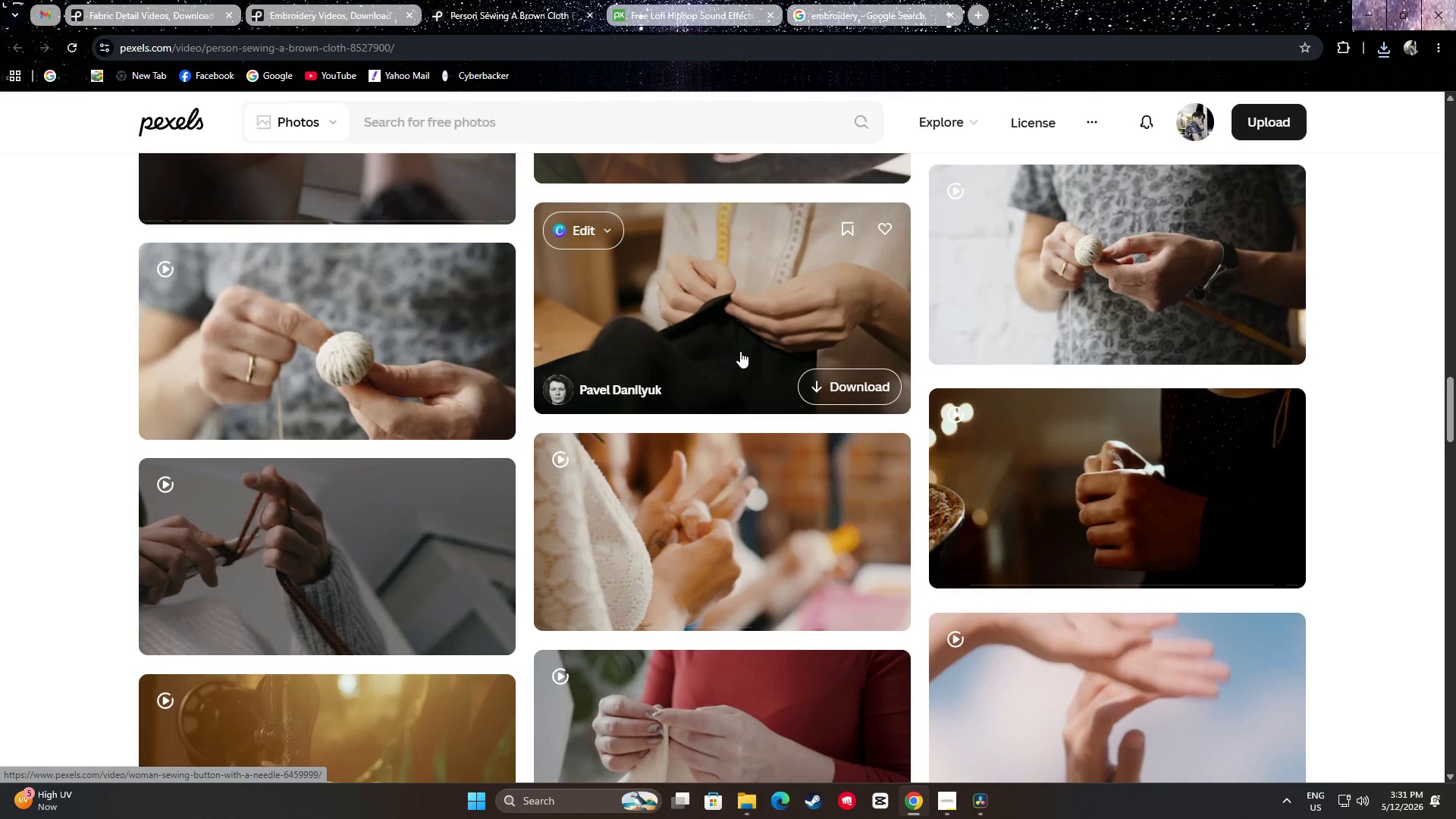 
scroll: coordinate [733, 364], scroll_direction: down, amount: 18.0
 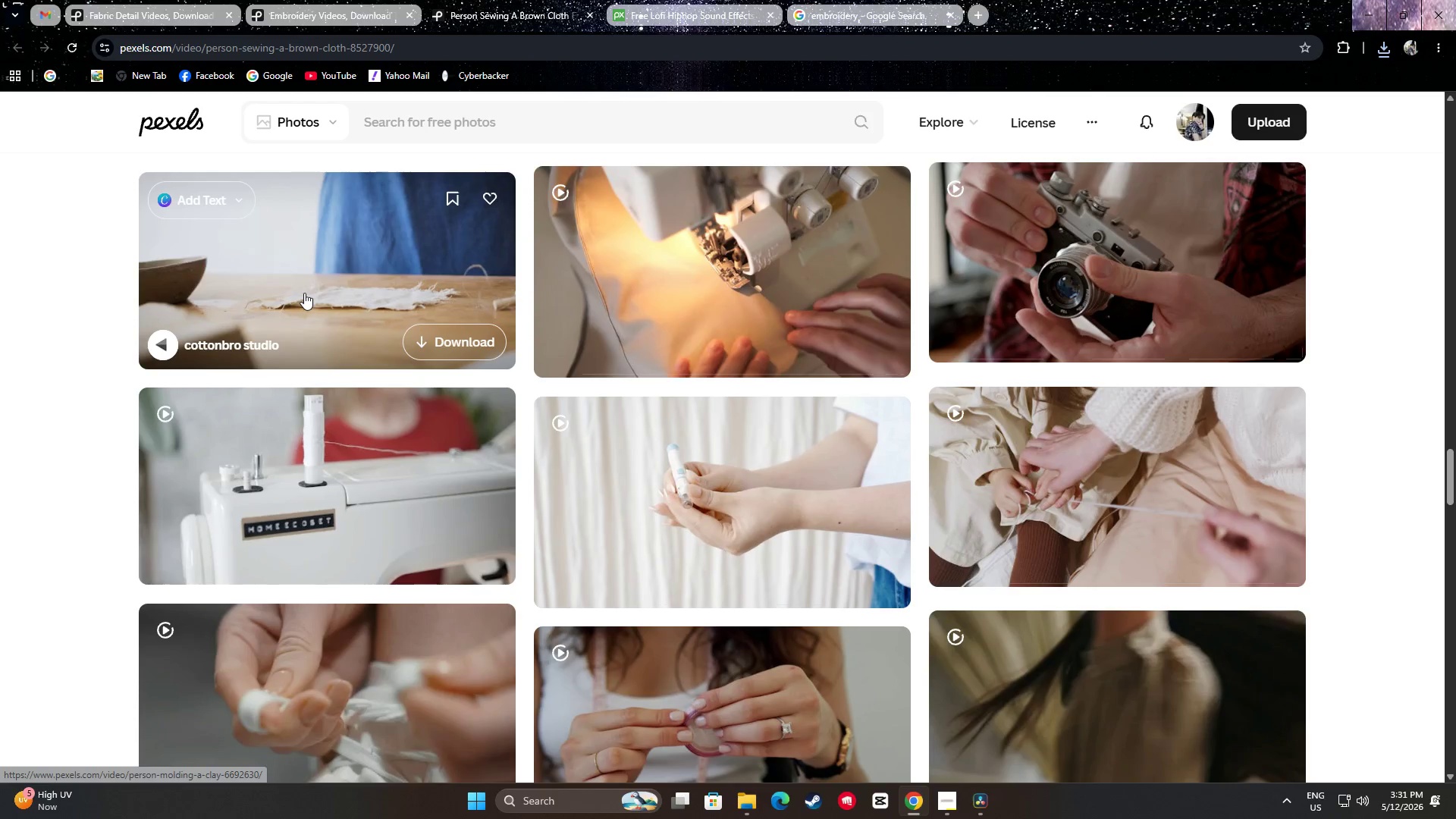 
scroll: coordinate [630, 356], scroll_direction: down, amount: 29.0
 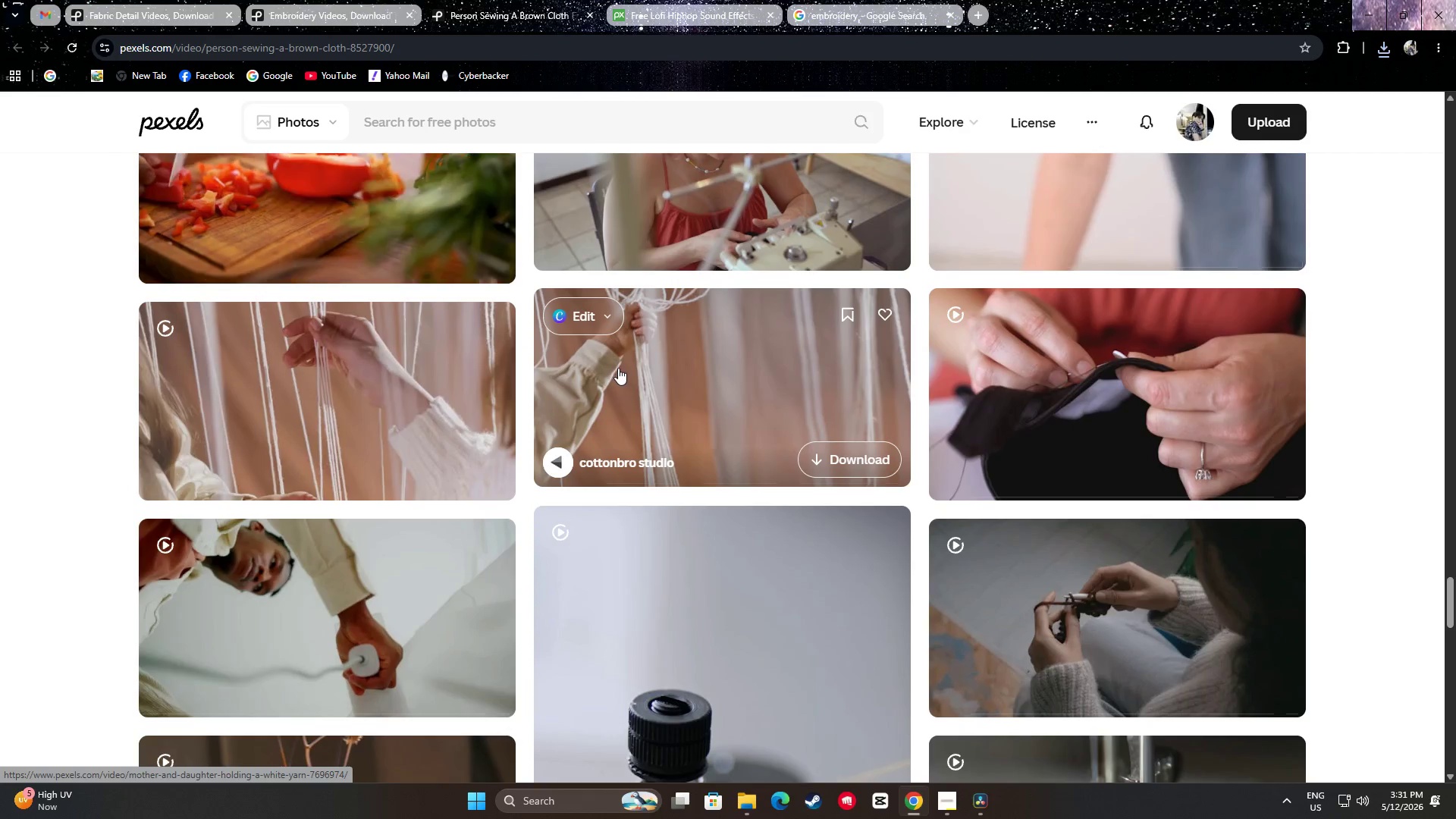 
scroll: coordinate [686, 368], scroll_direction: down, amount: 15.0
 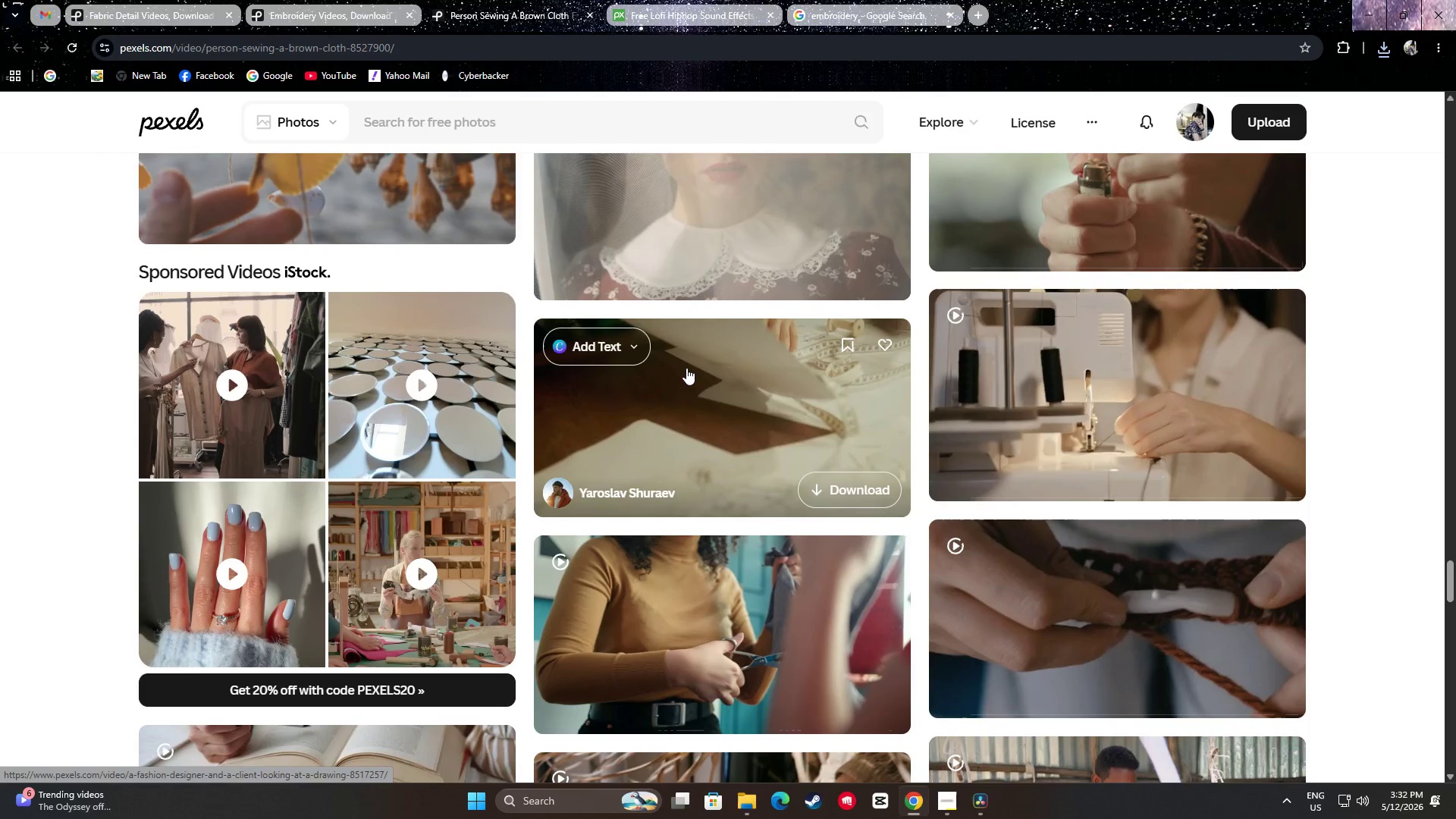 
scroll: coordinate [675, 386], scroll_direction: down, amount: 19.0
 